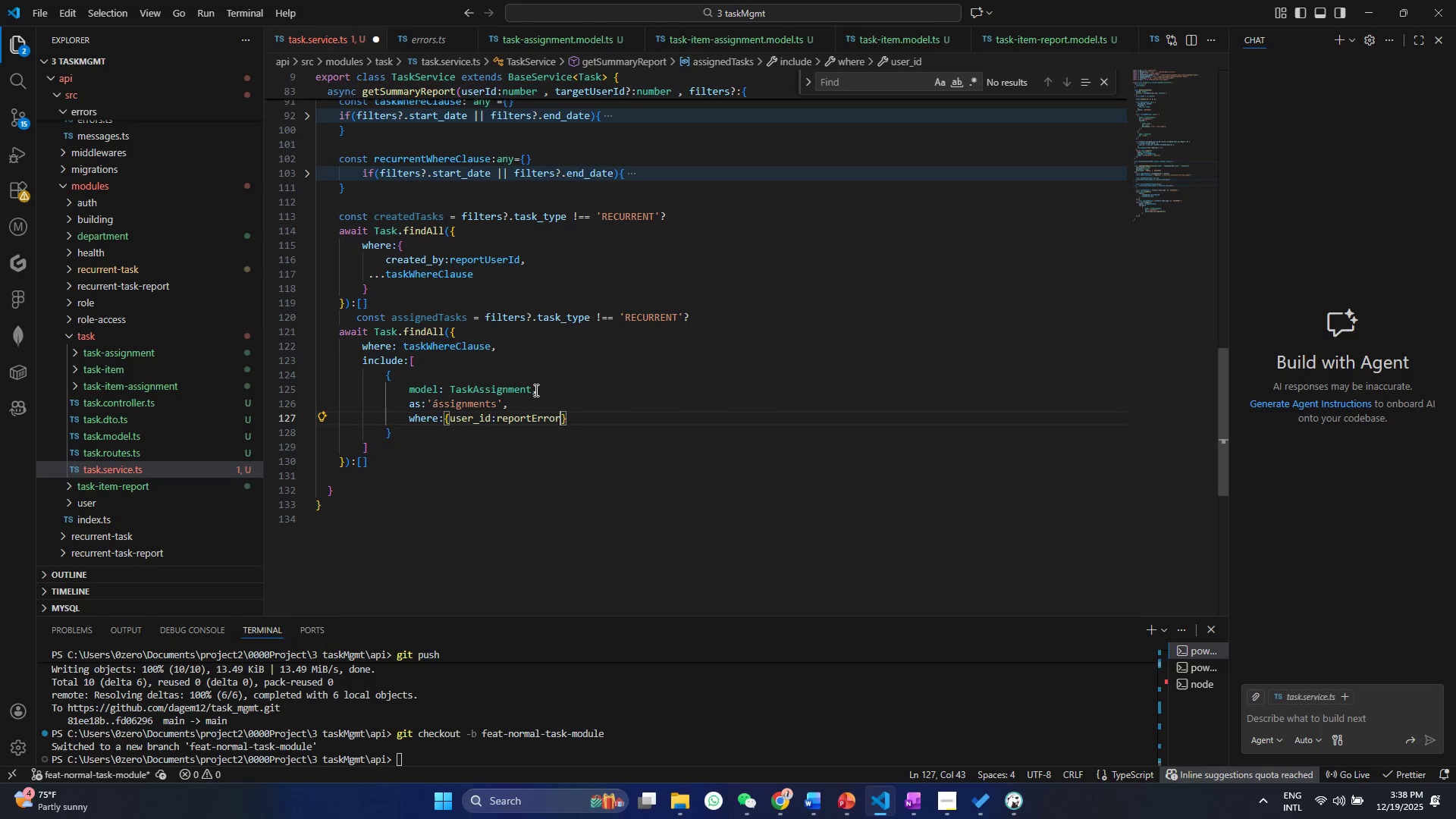 
key(Control+ControlLeft)
 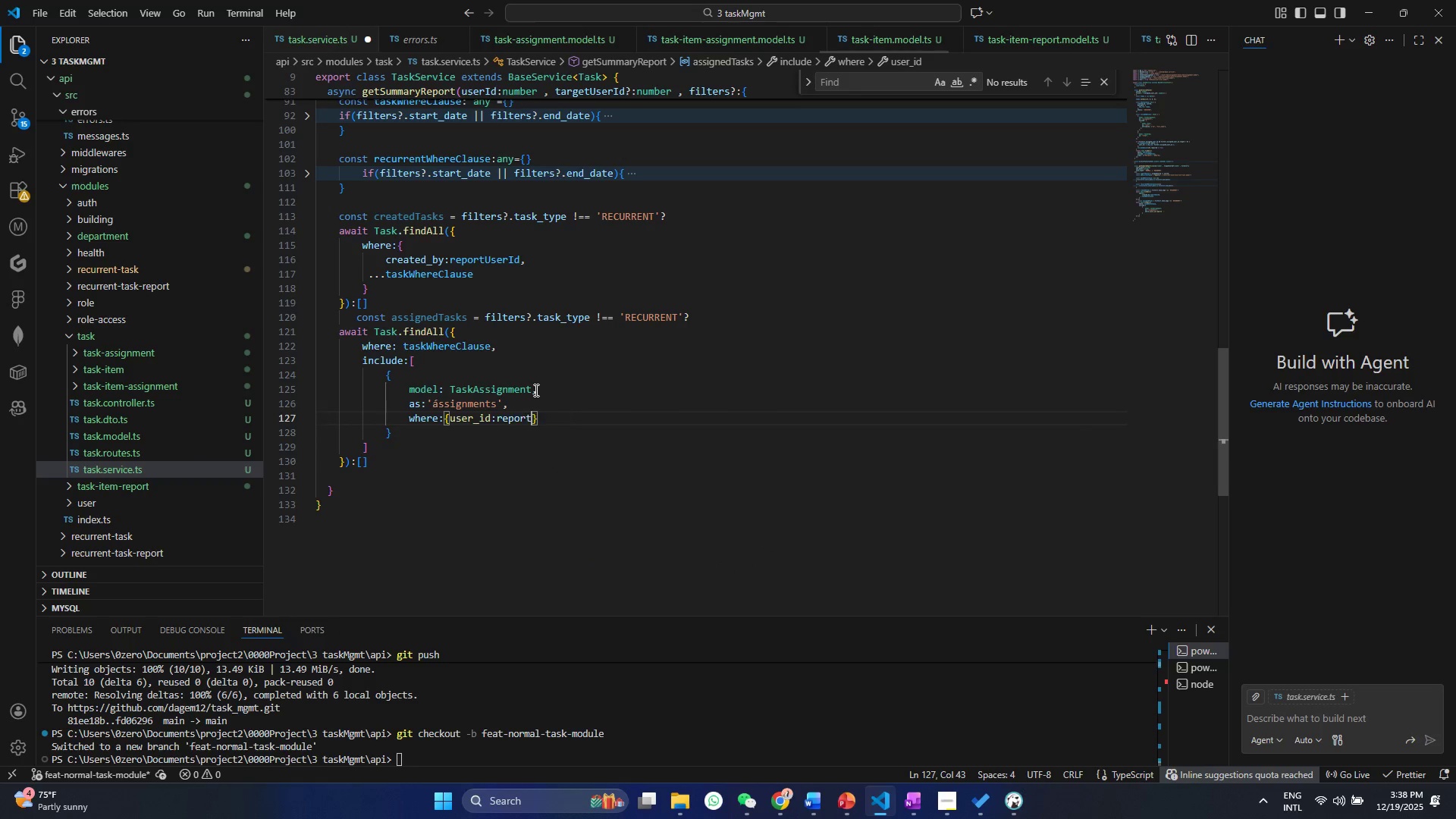 
key(Control+Z)
 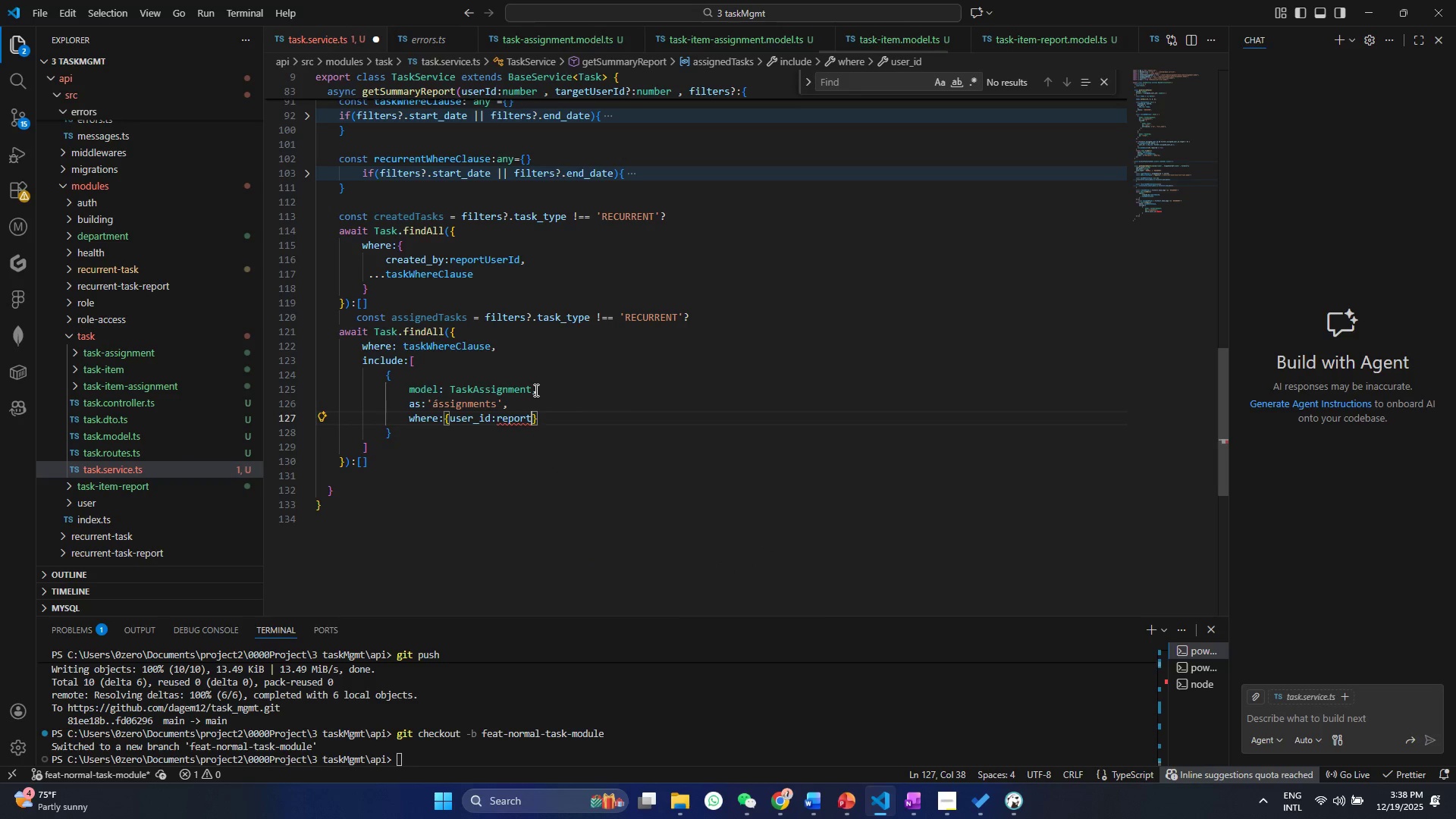 
key(Backspace)
 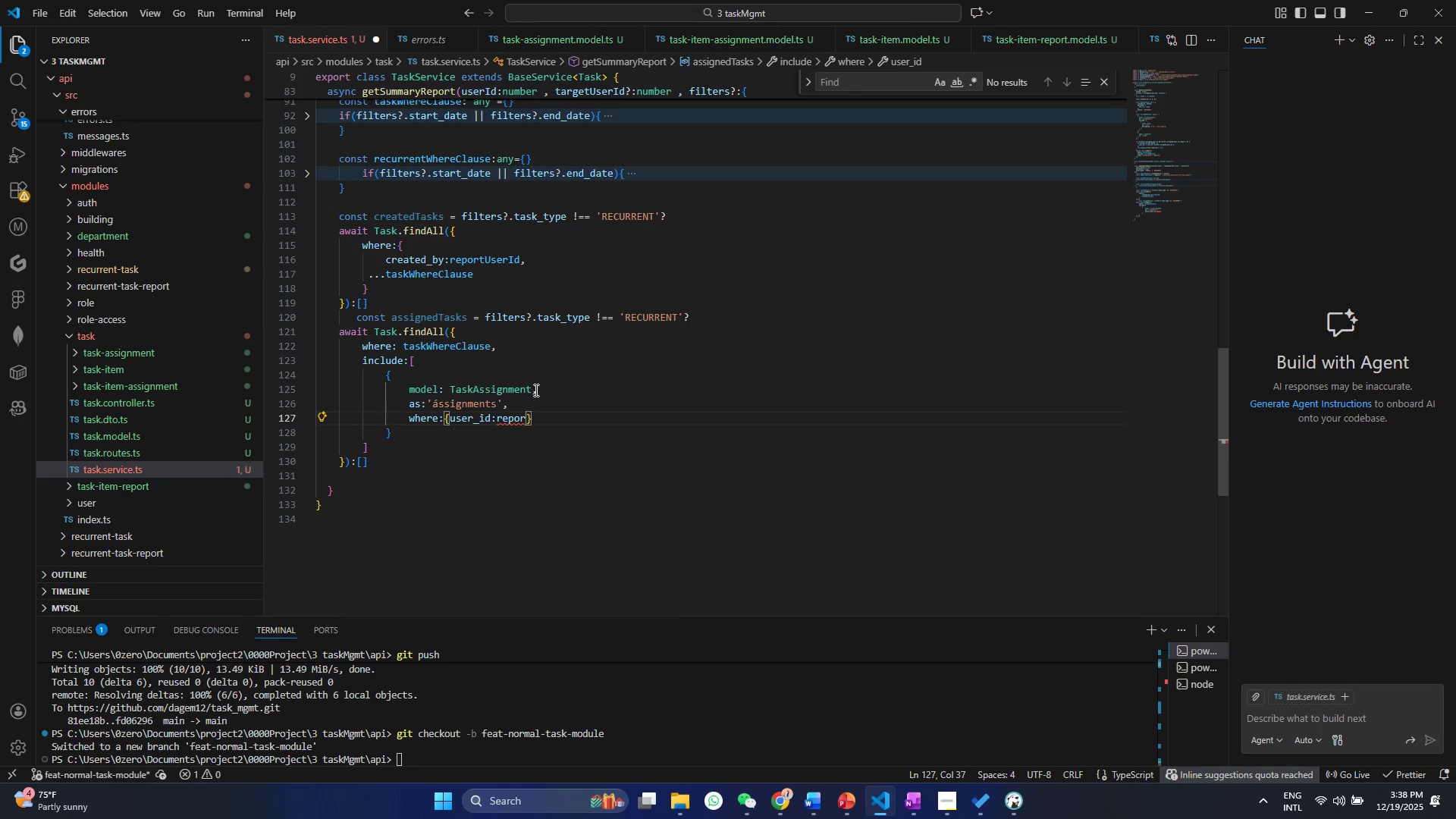 
key(R)
 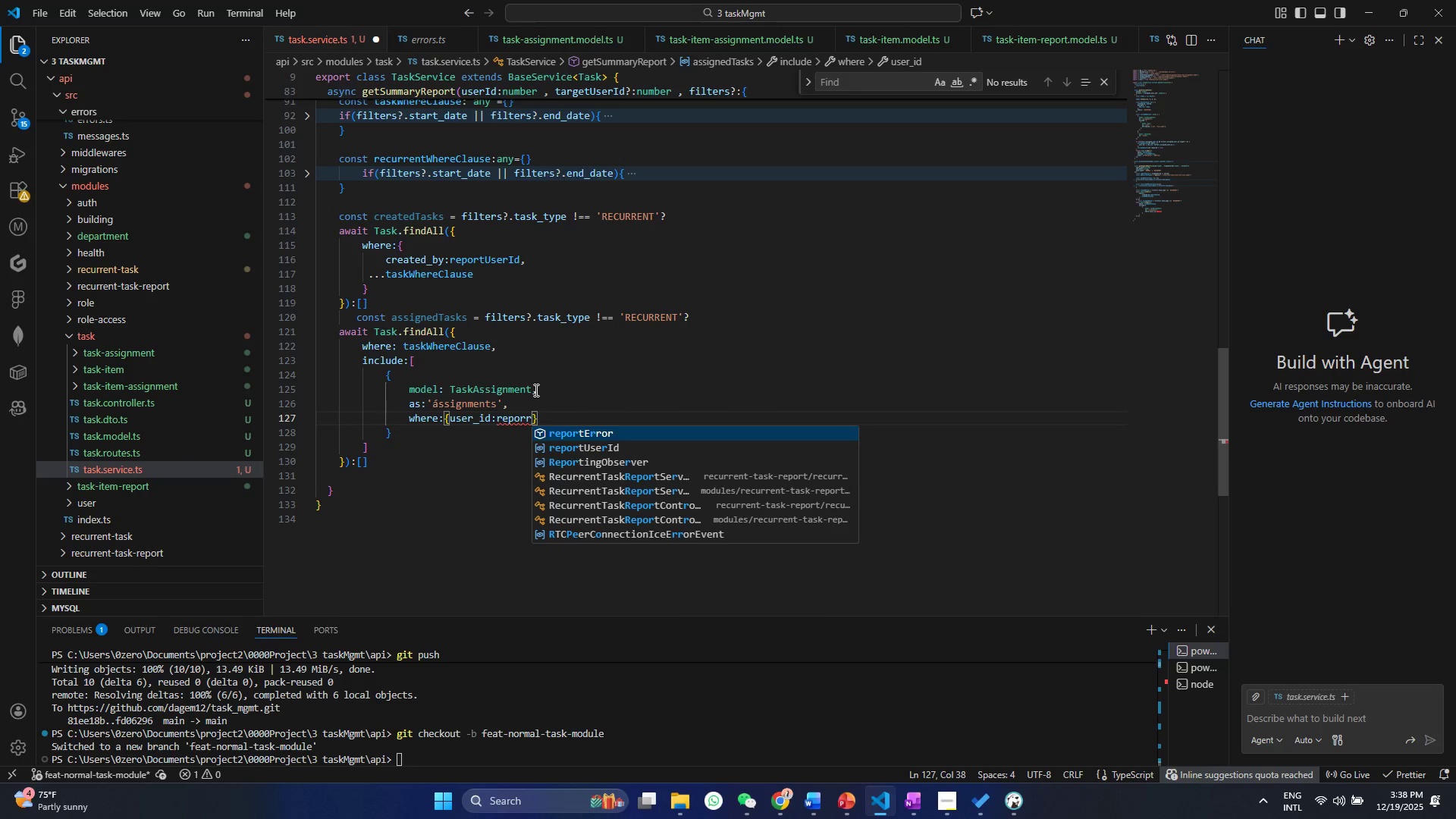 
key(Backspace)
 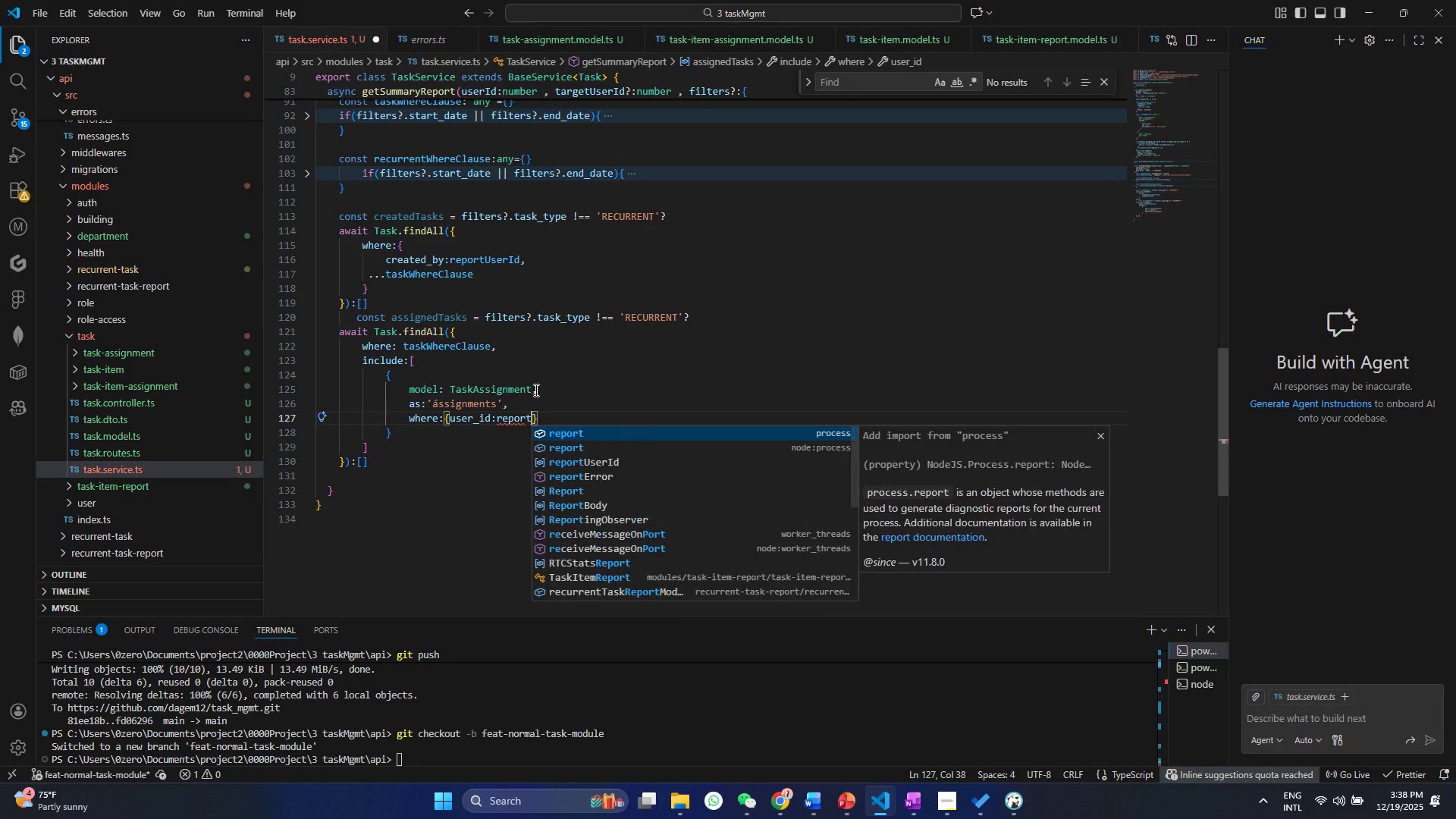 
key(T)
 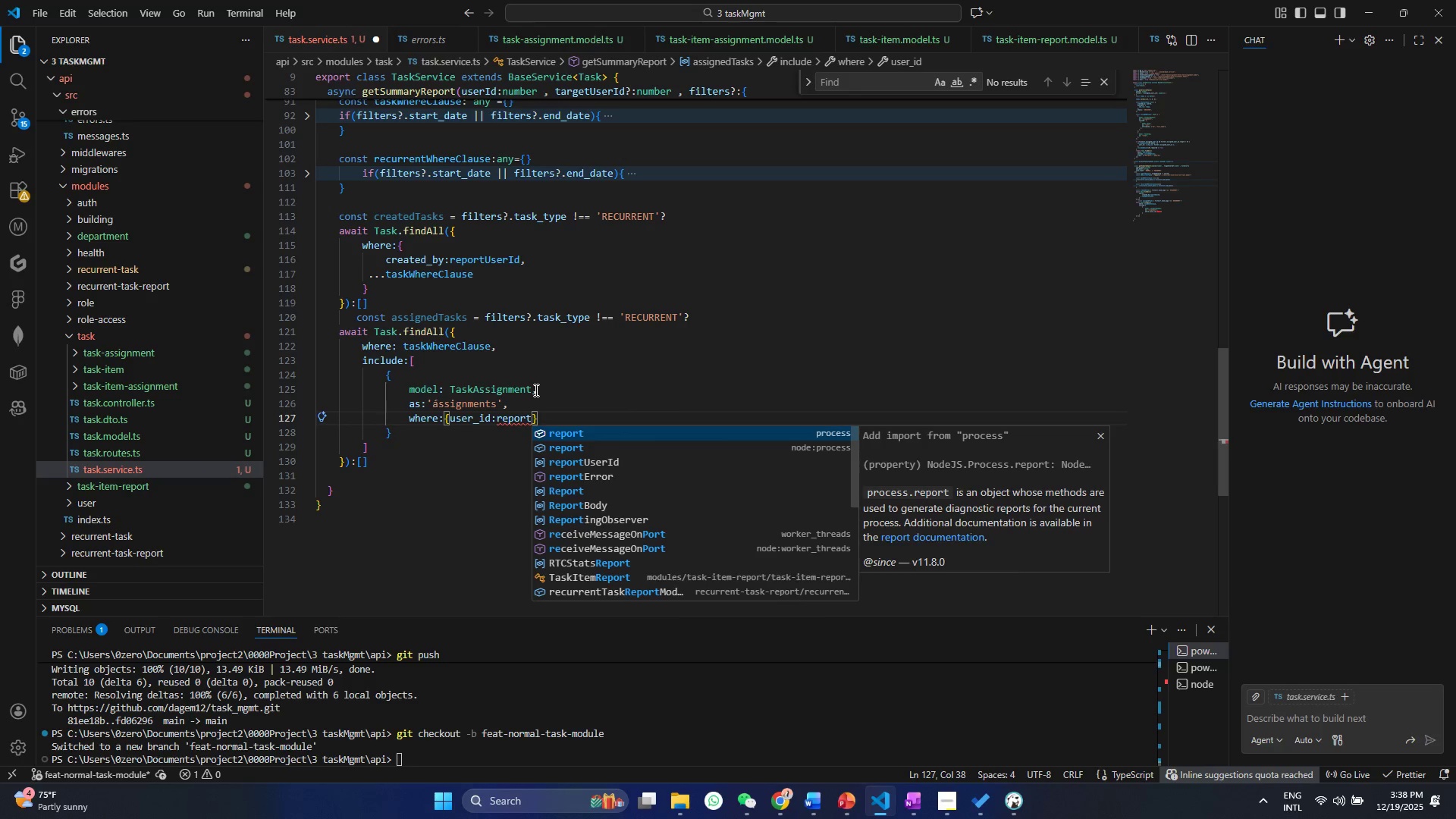 
key(ArrowDown)
 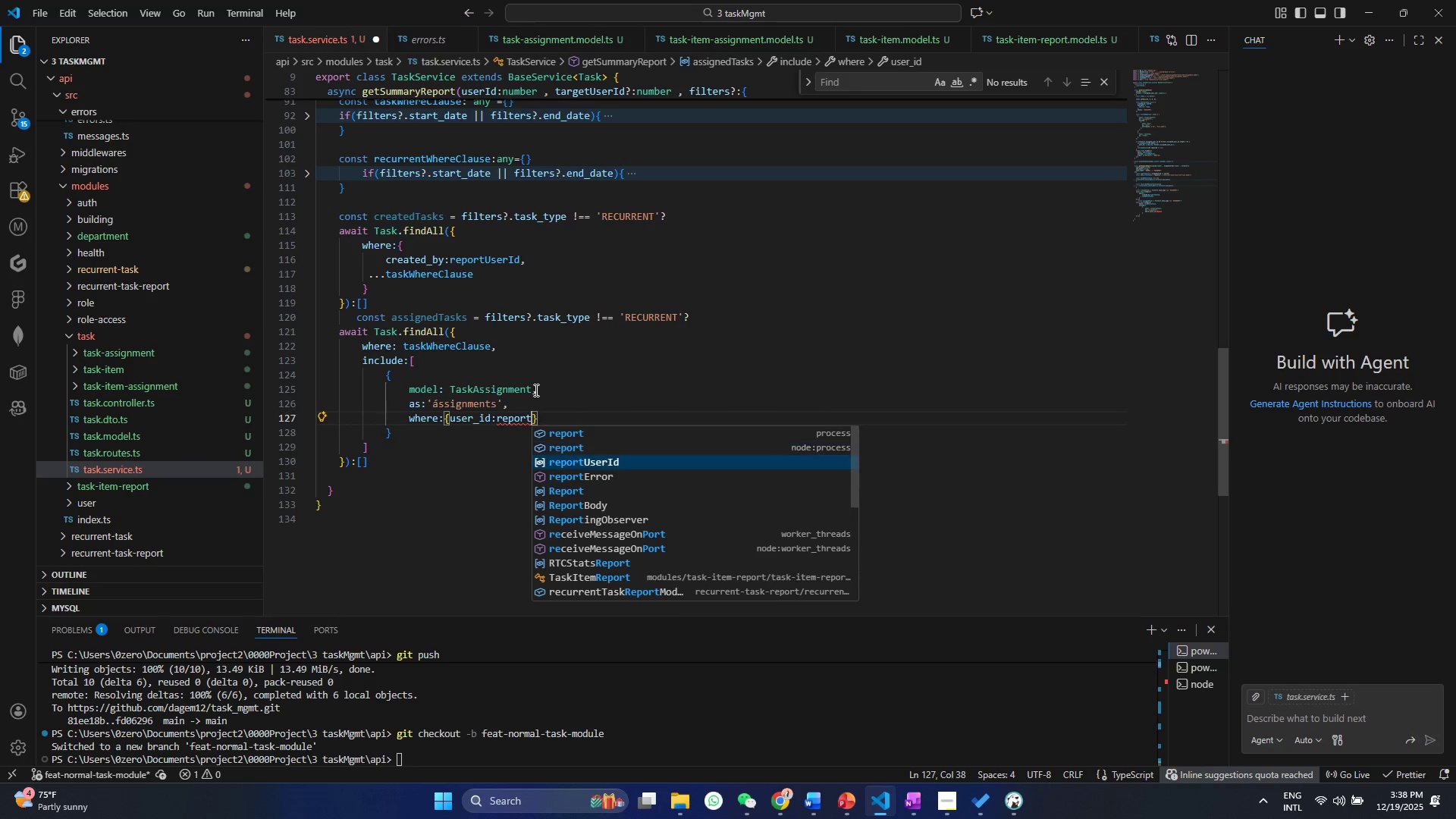 
key(ArrowDown)
 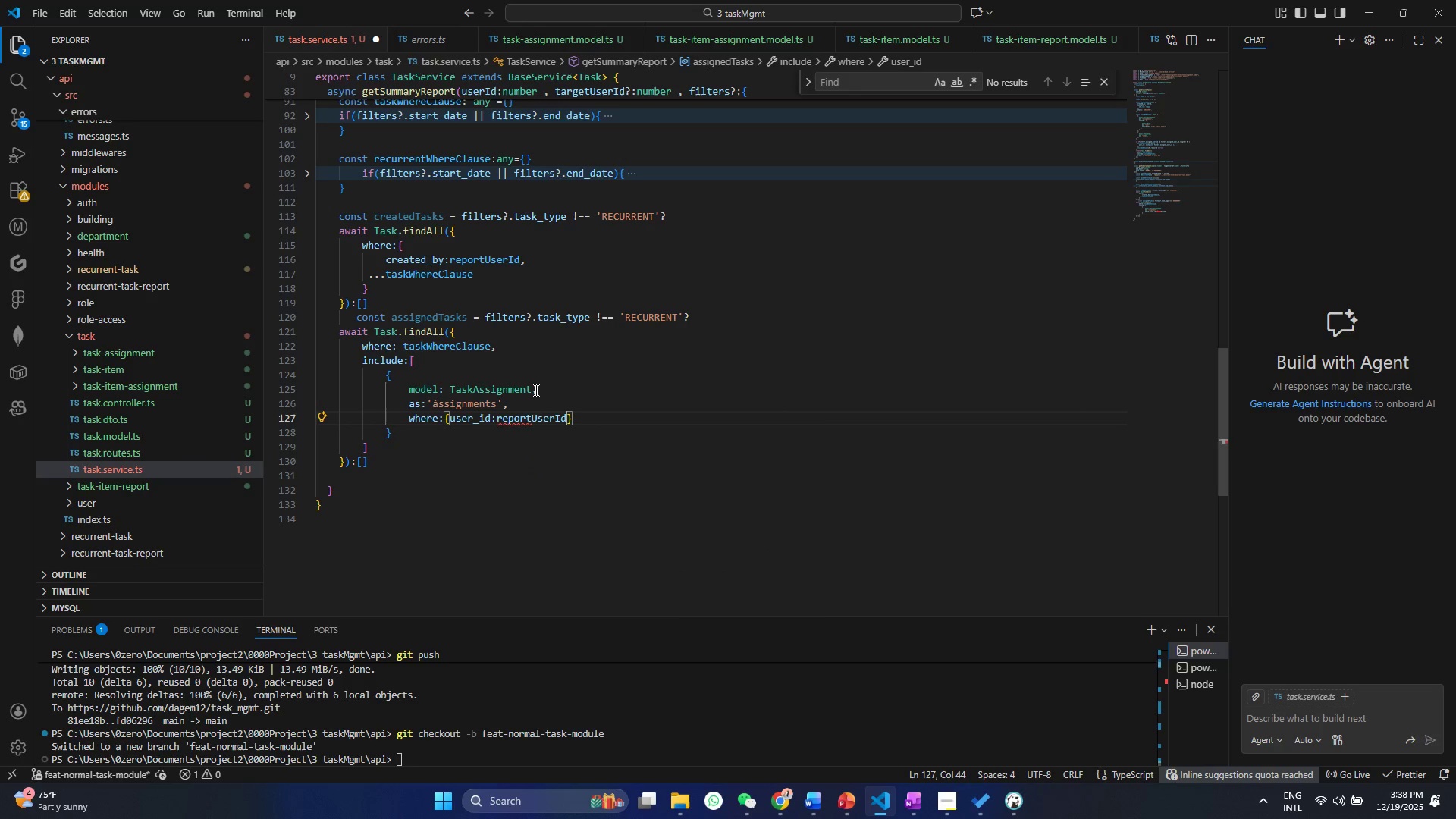 
key(Enter)
 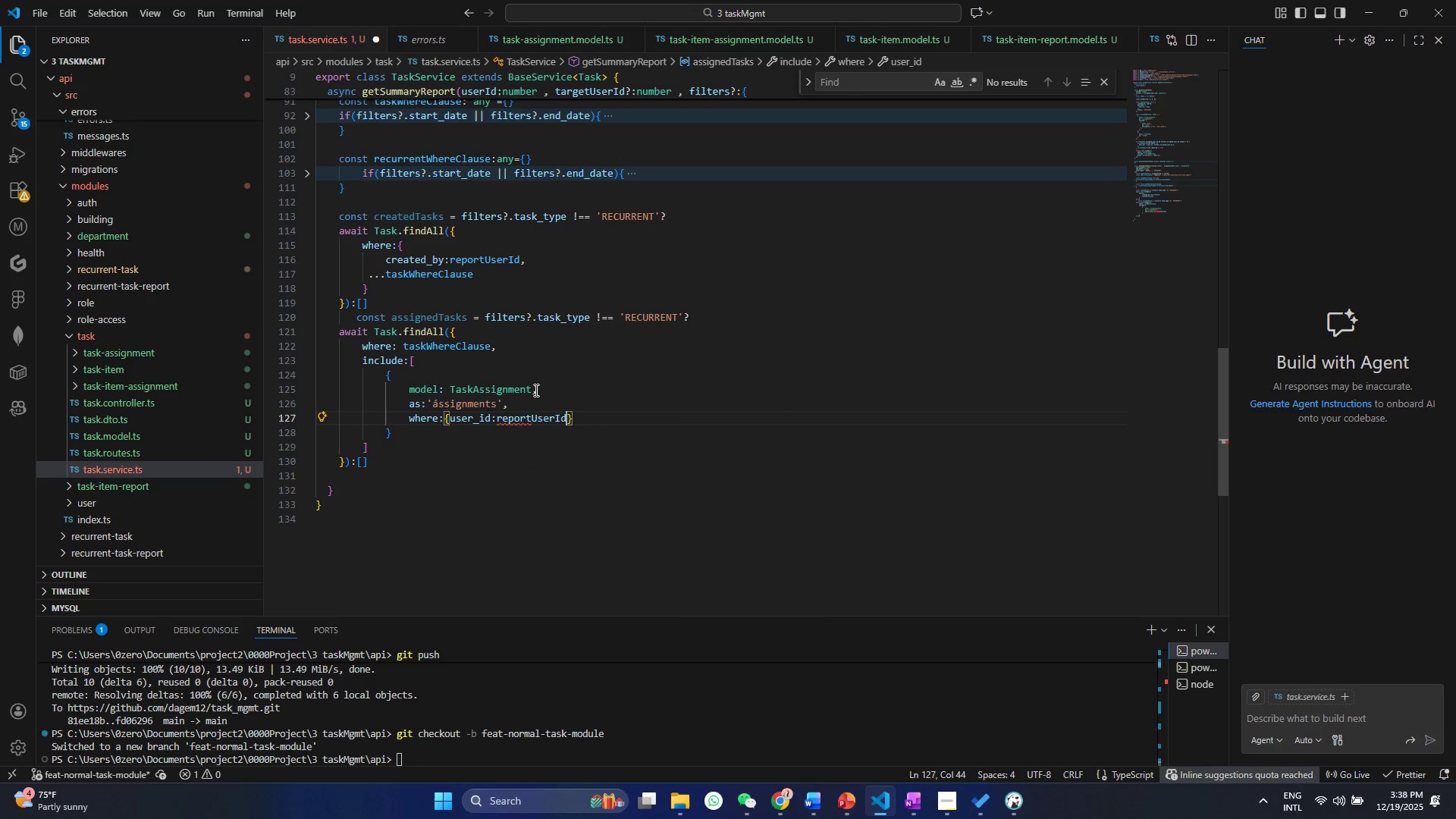 
key(Control+ControlLeft)
 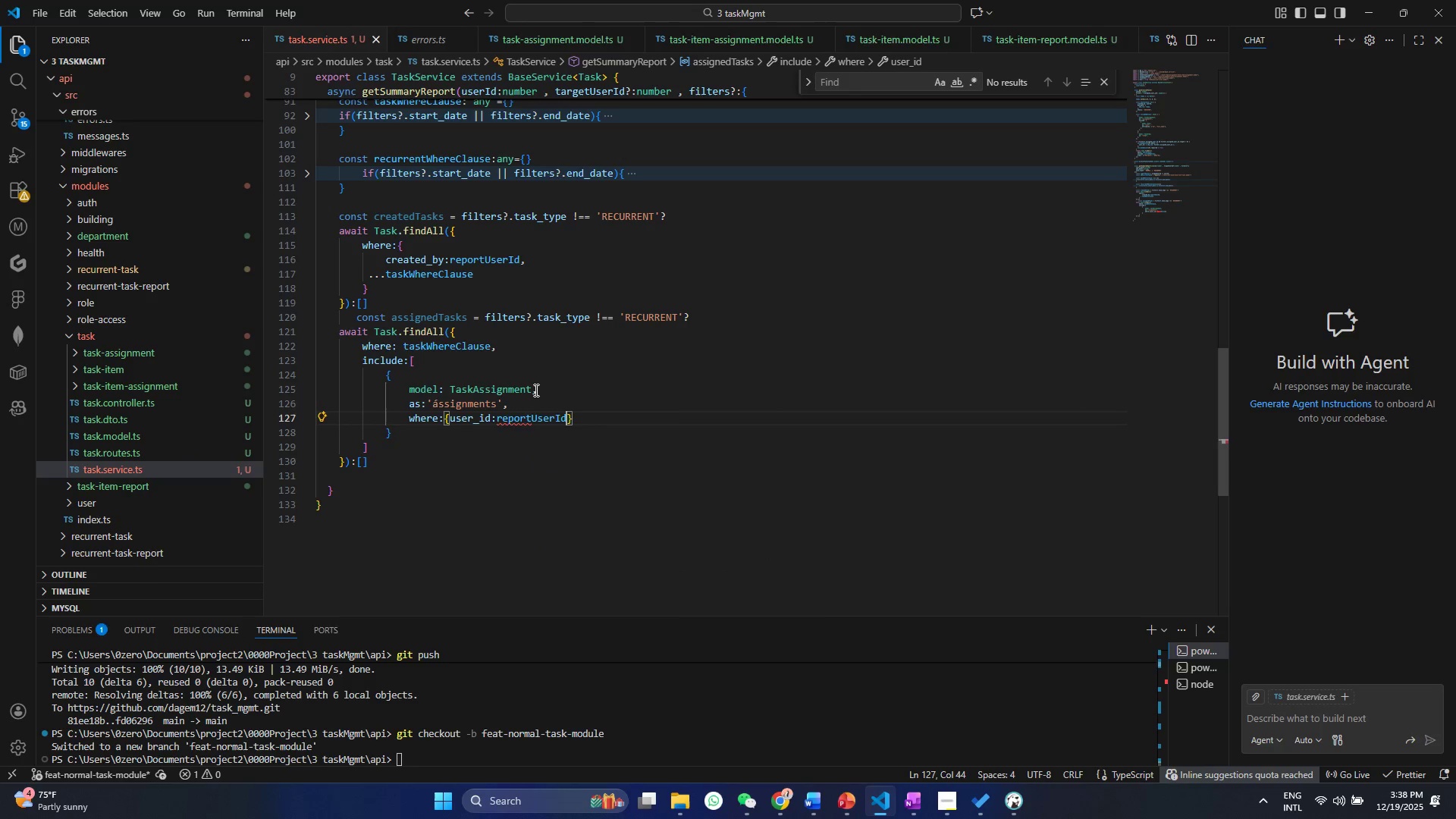 
key(Control+S)
 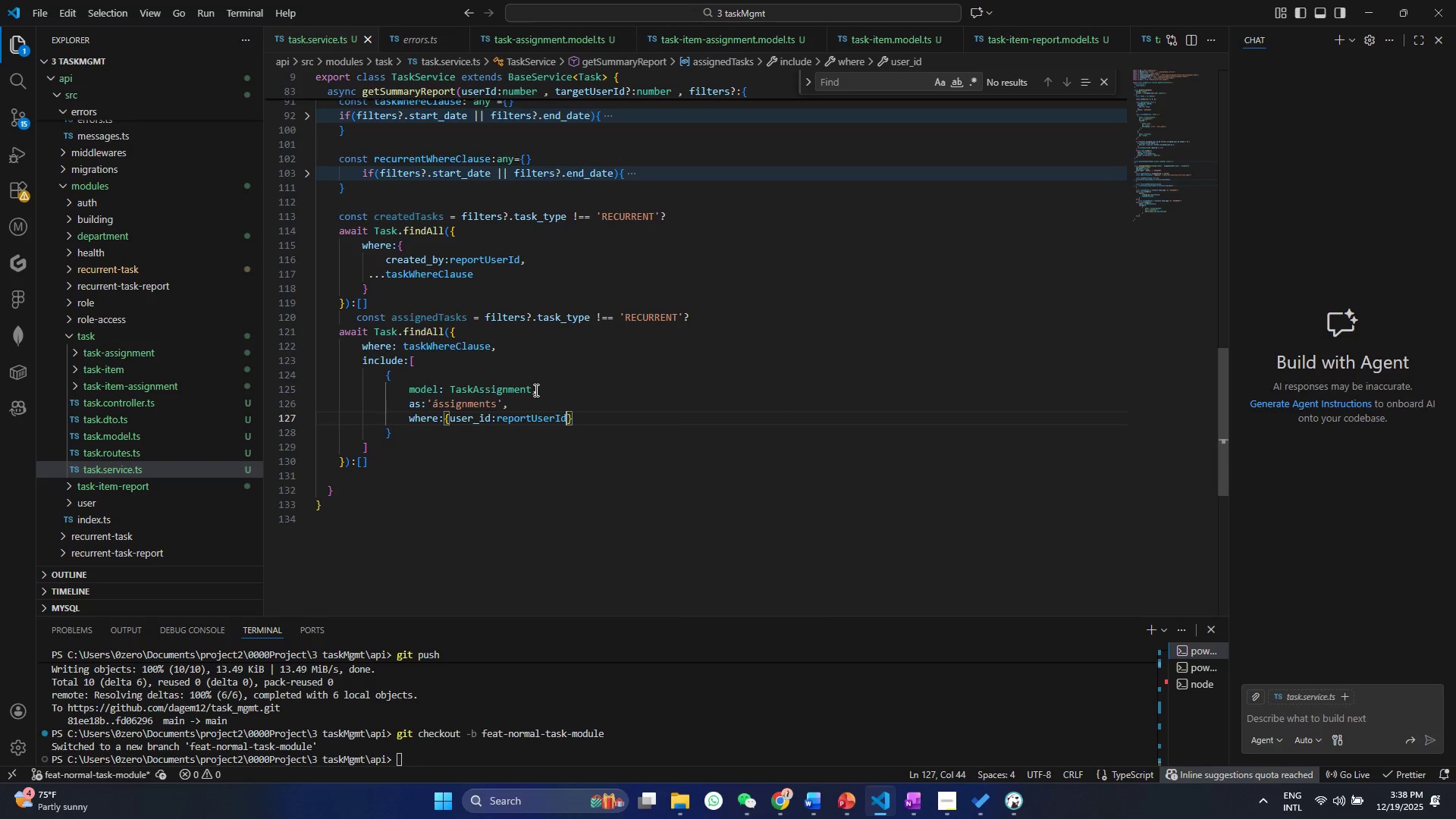 
key(ArrowRight)
 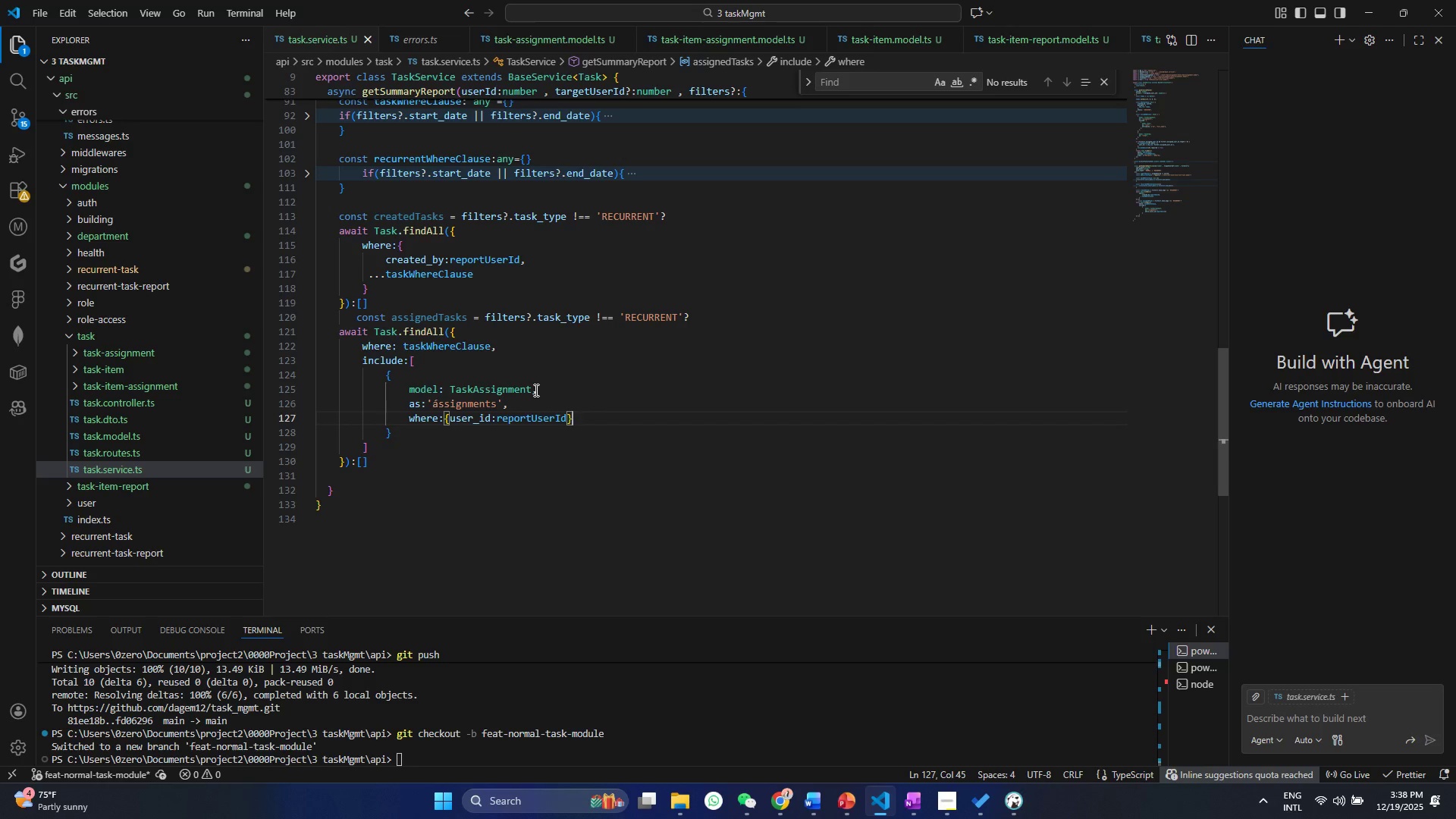 
key(Comma)
 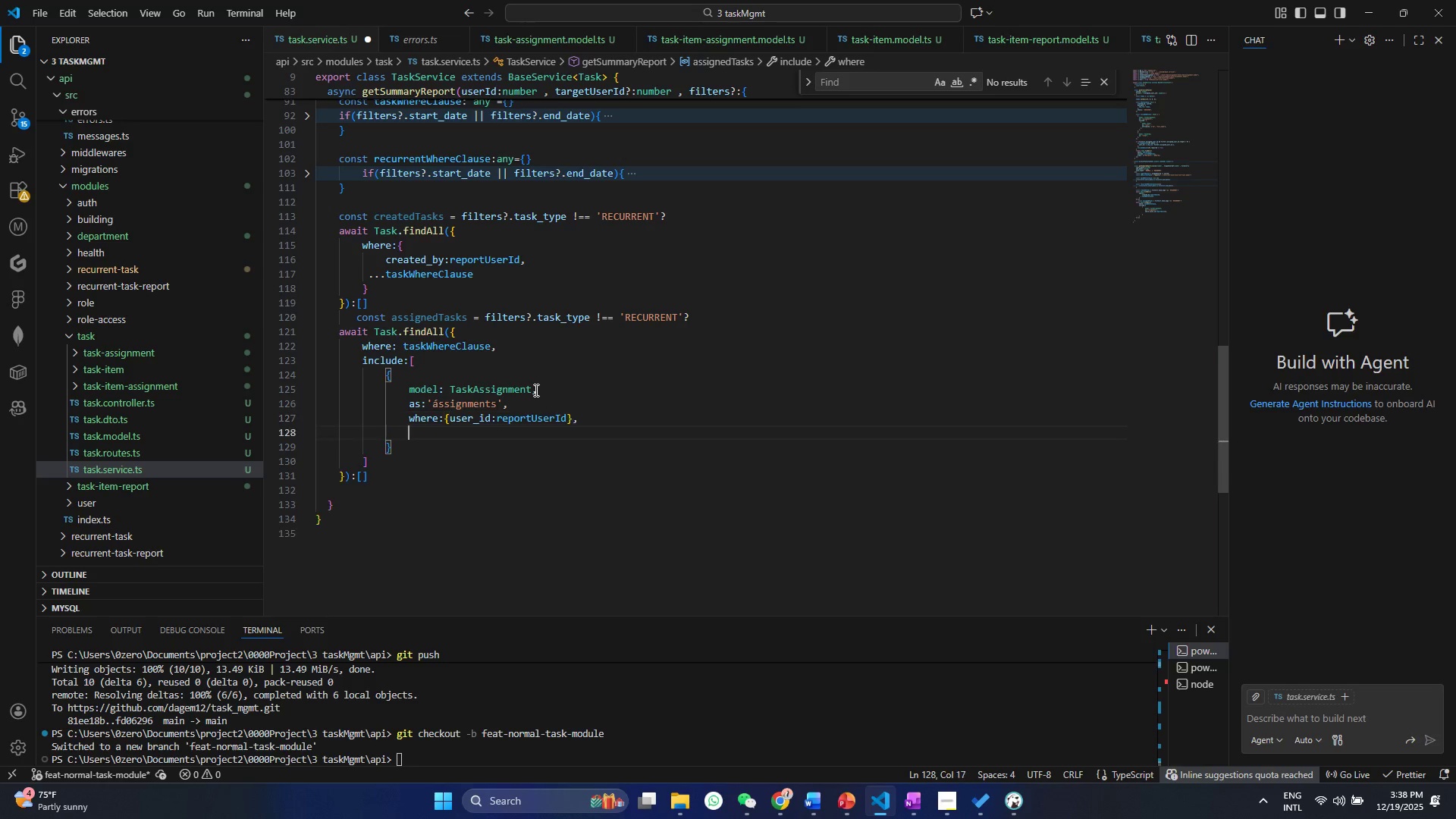 
key(Enter)
 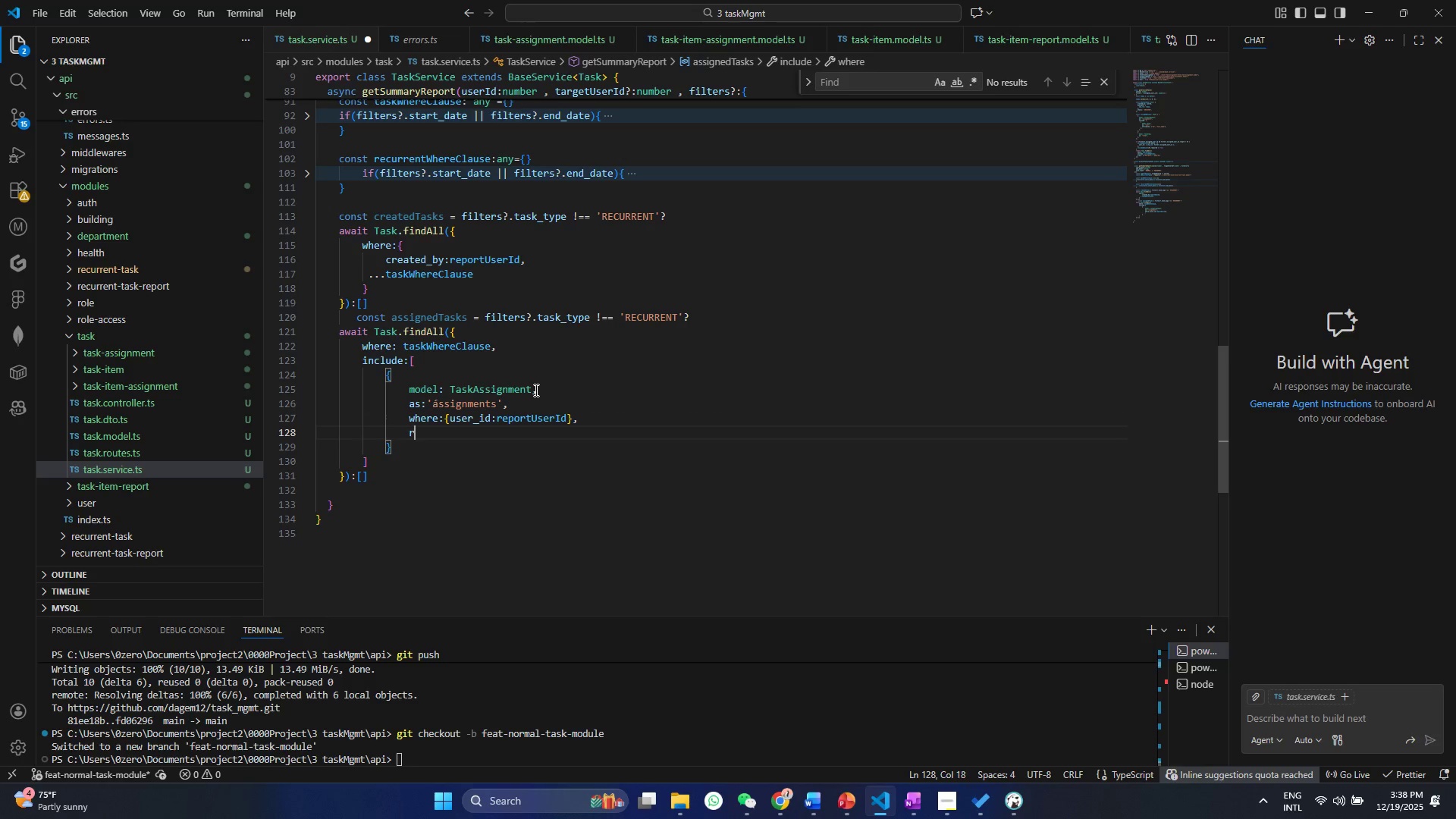 
type(re)
 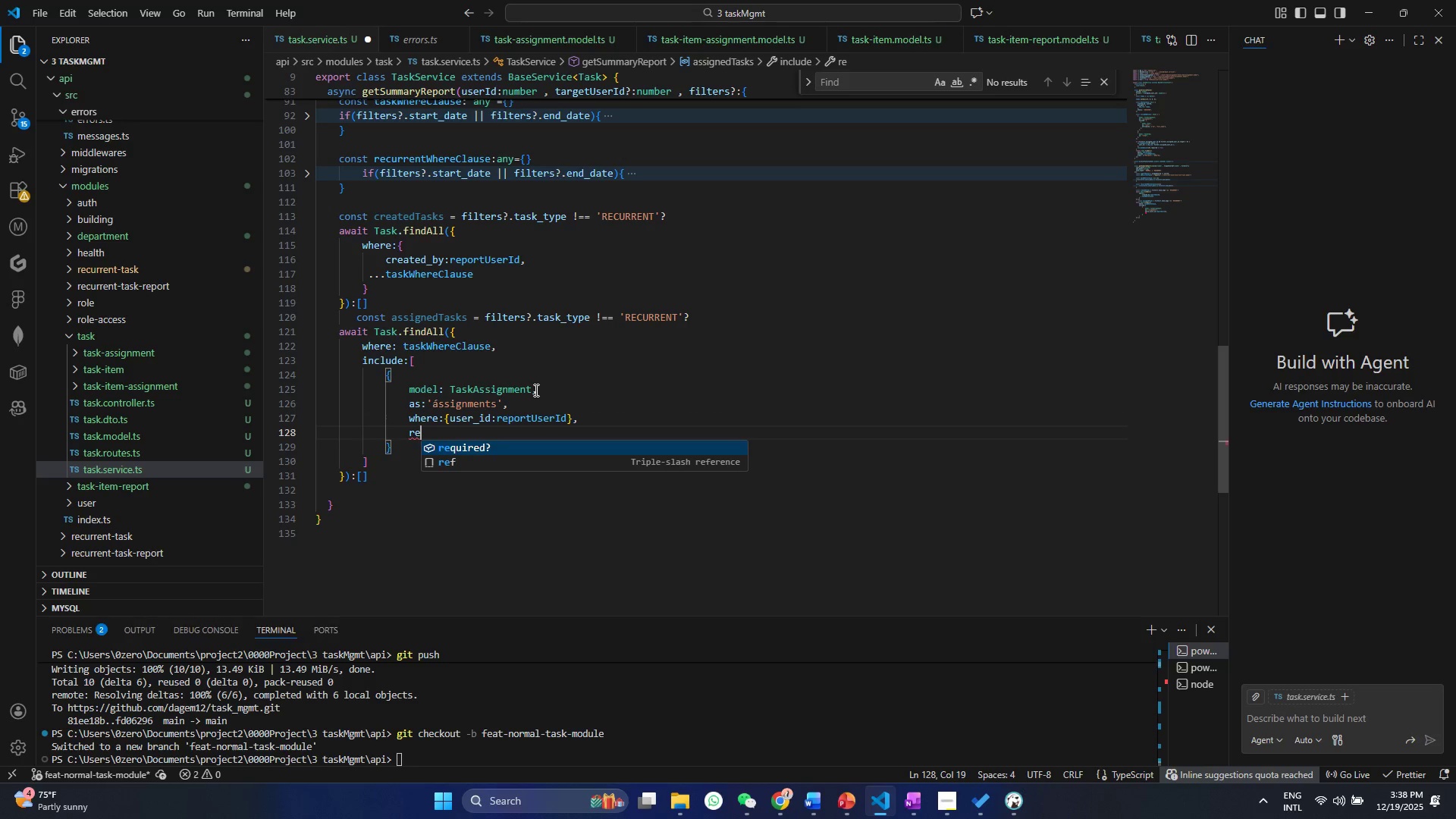 
key(Enter)
 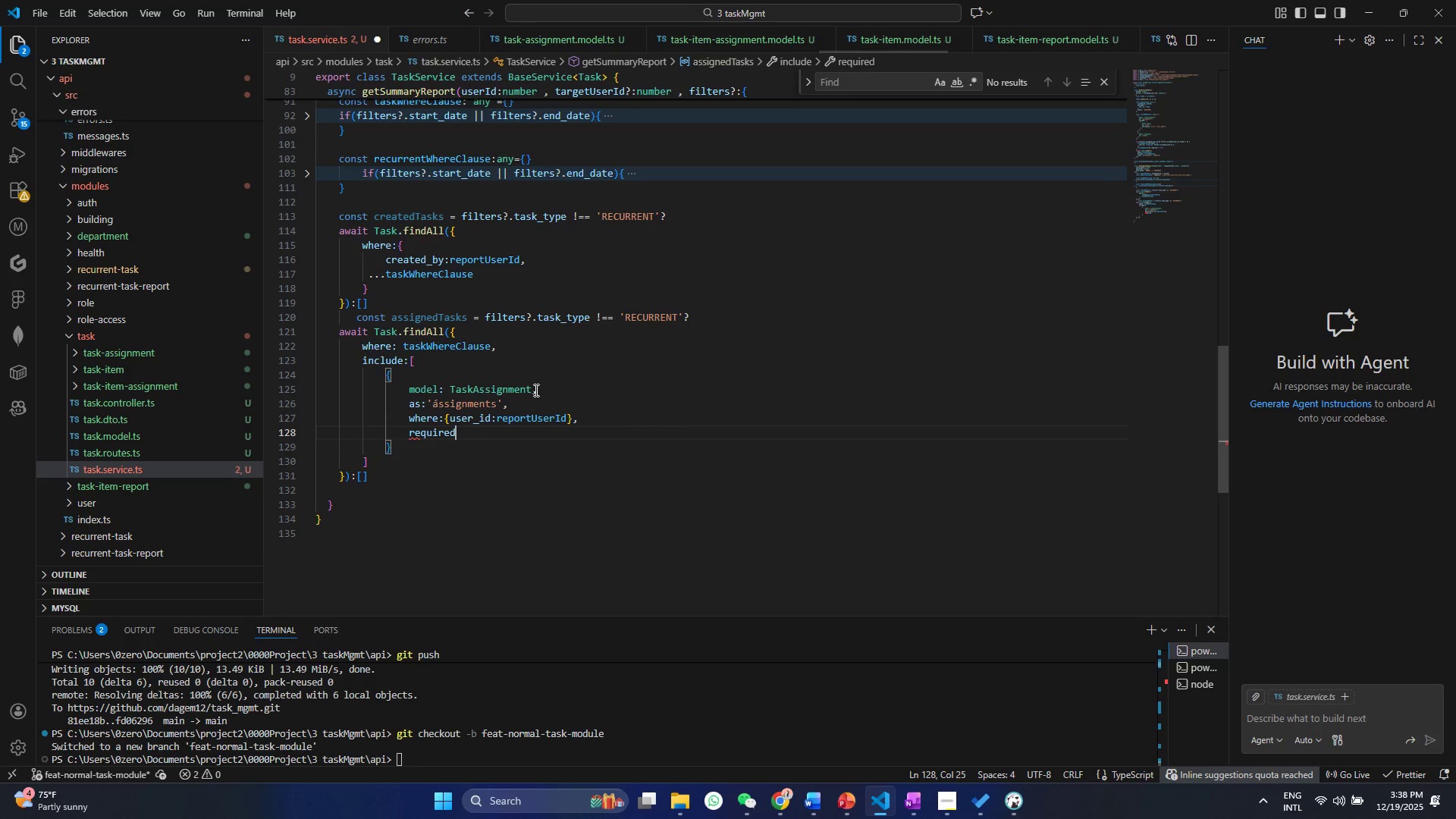 
type(:tru)
 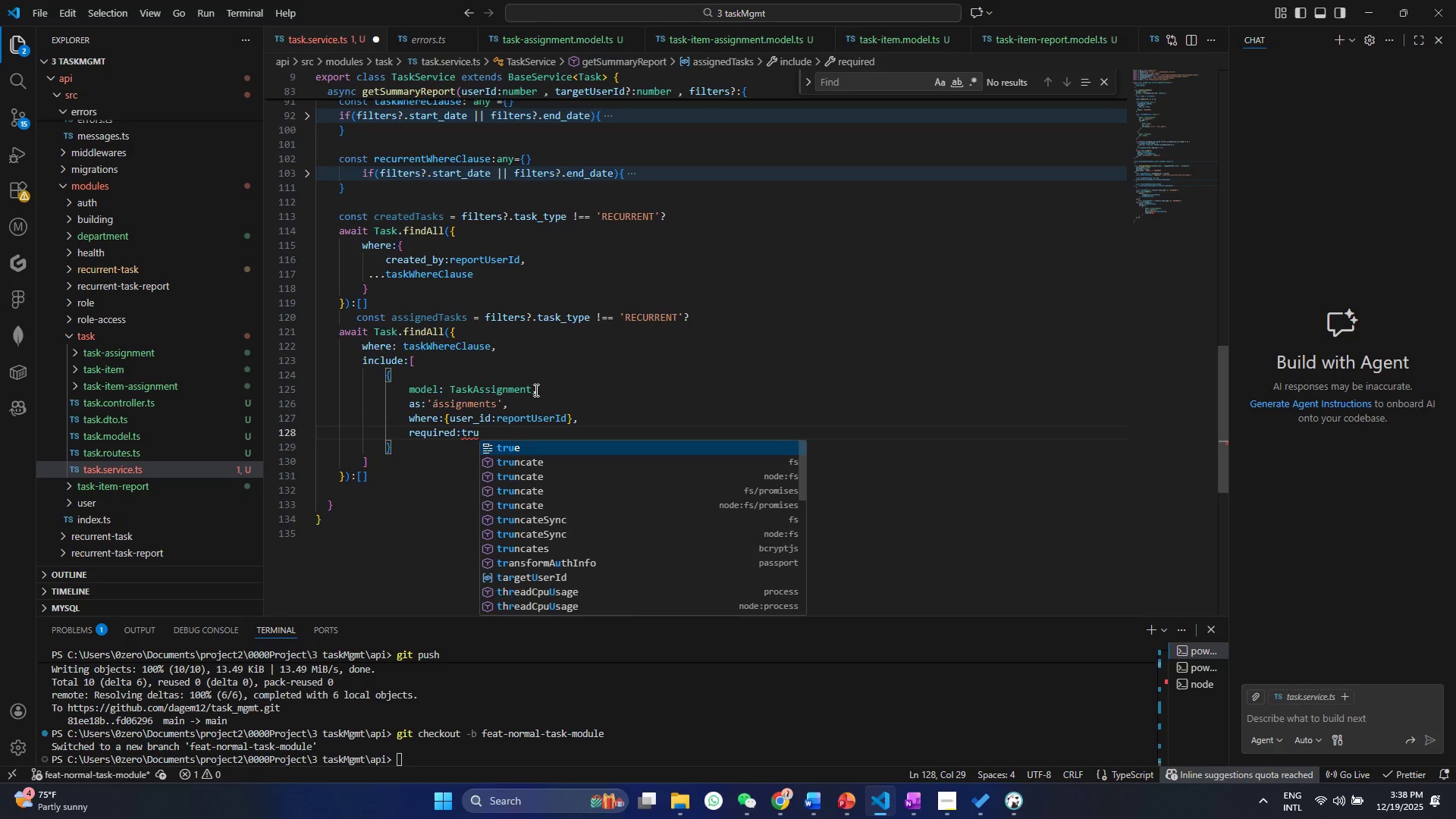 
key(Enter)
 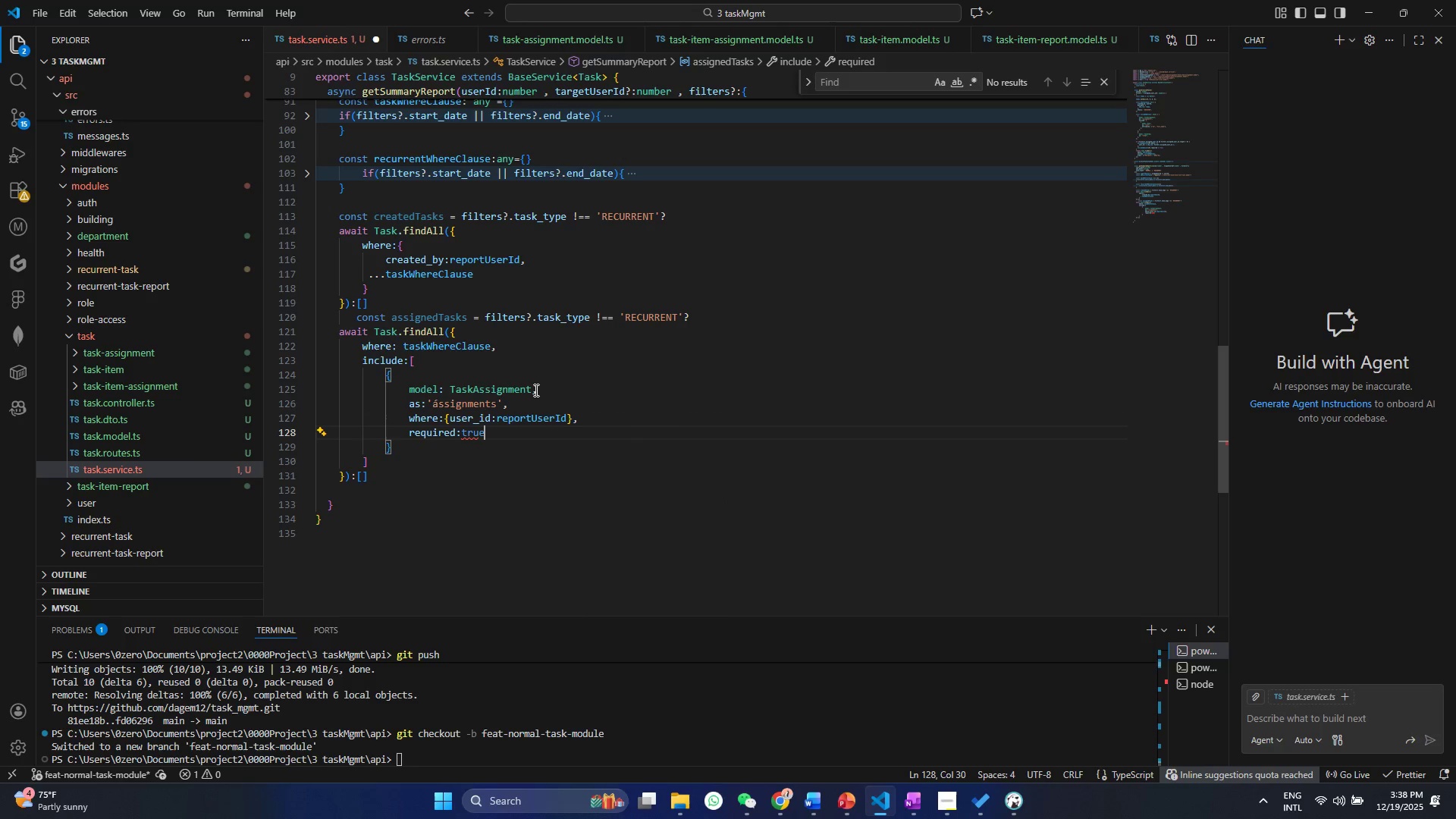 
key(Control+ControlLeft)
 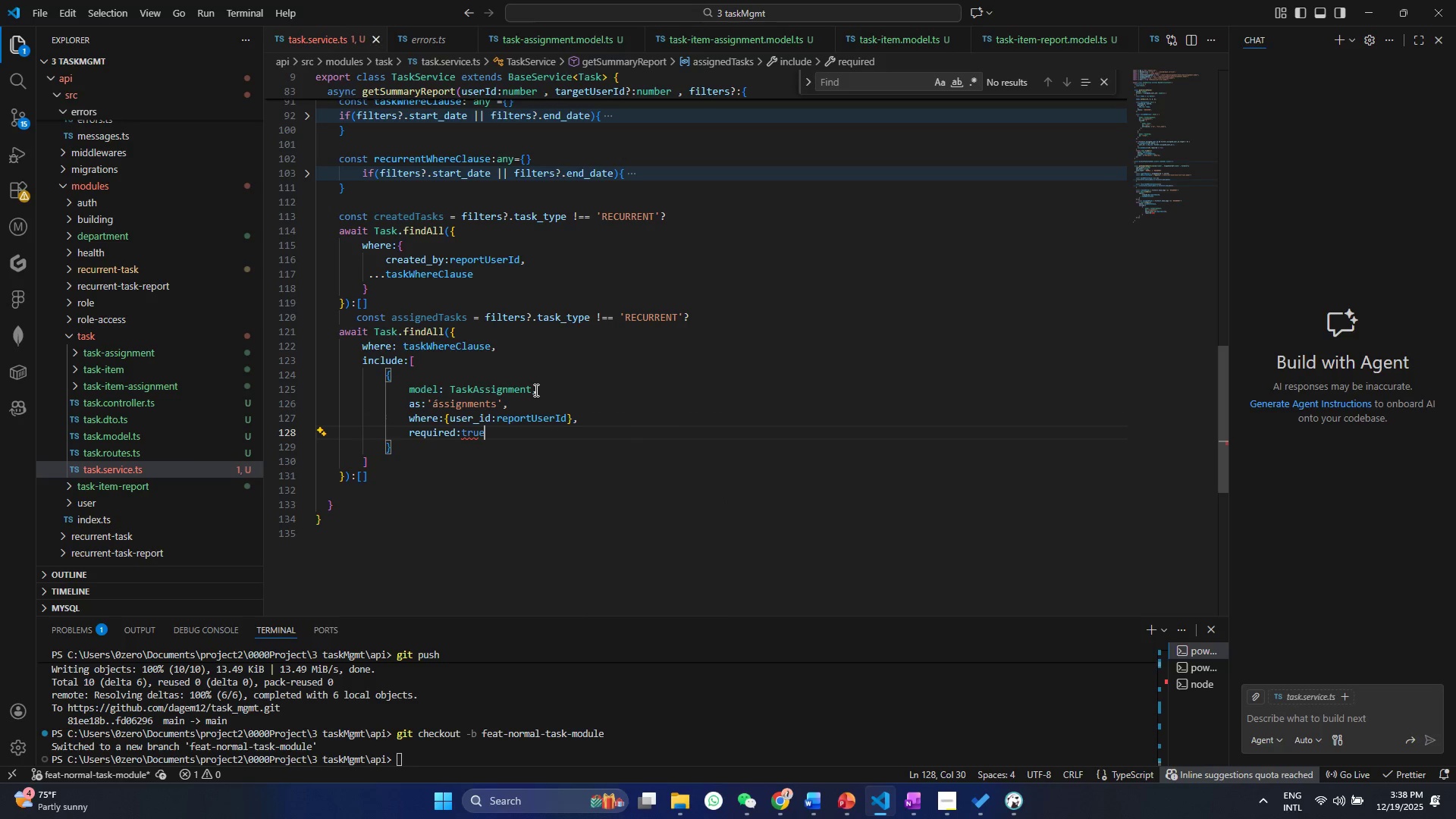 
key(Control+S)
 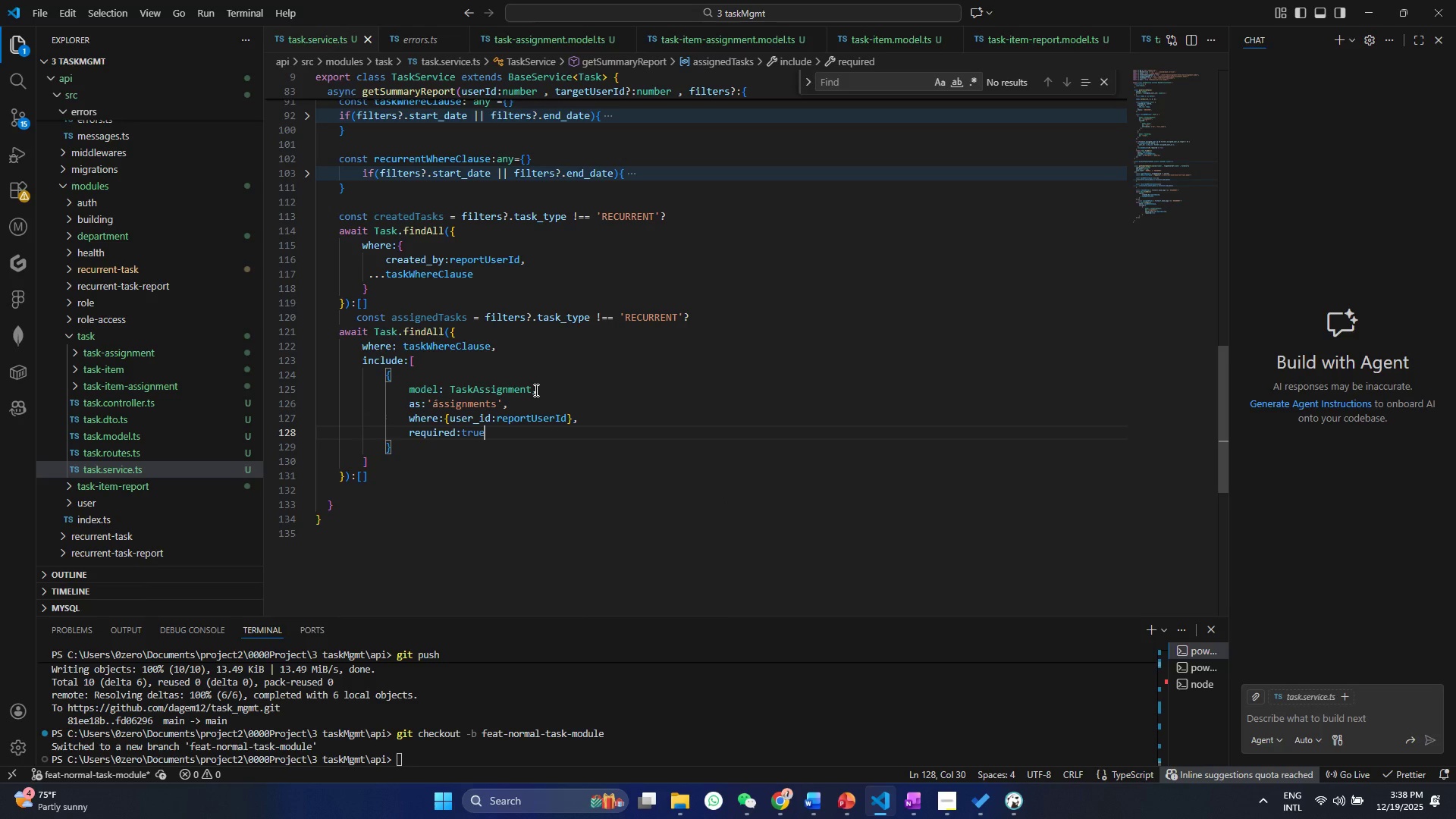 
wait(8.58)
 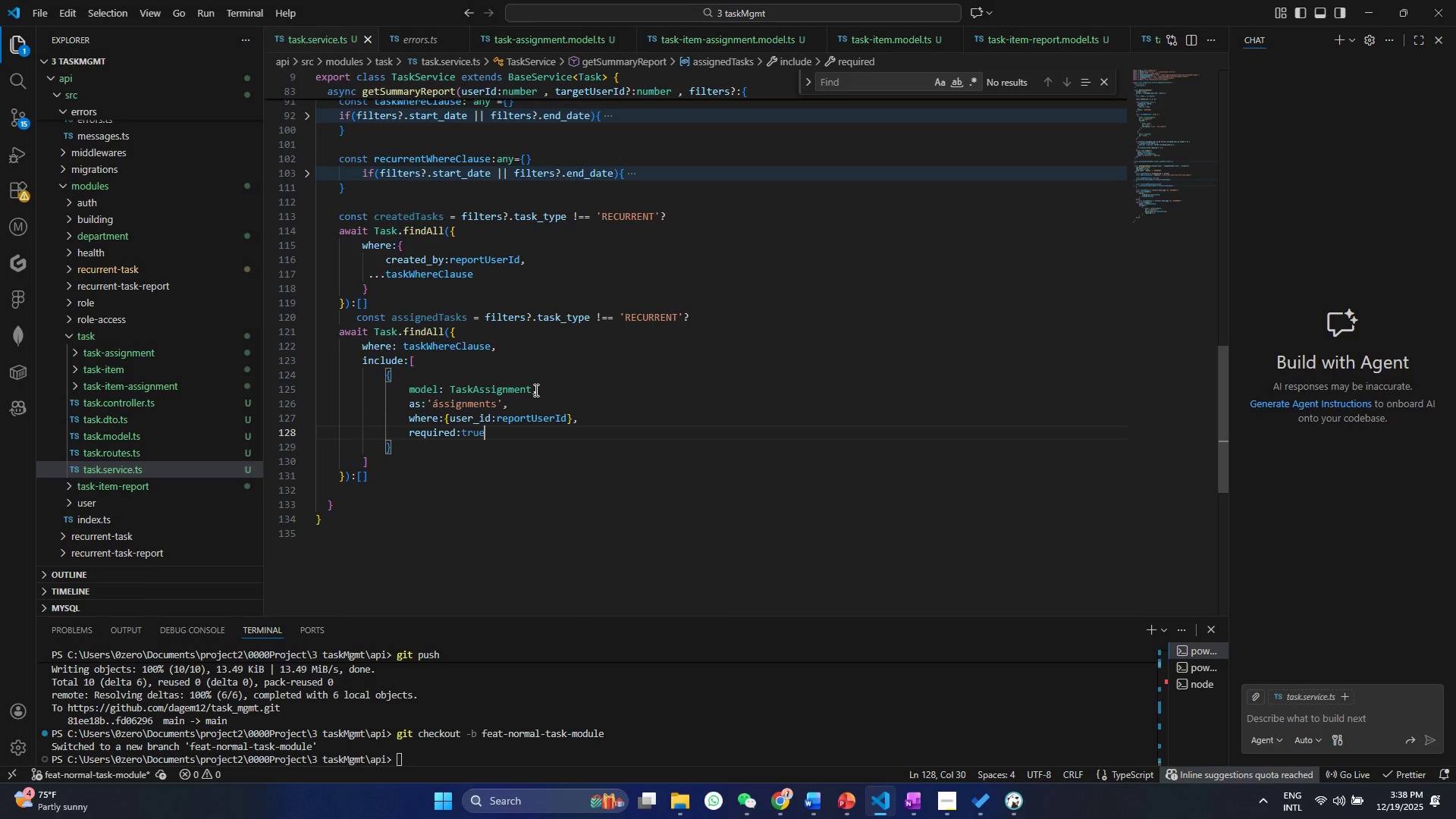 
left_click([384, 458])
 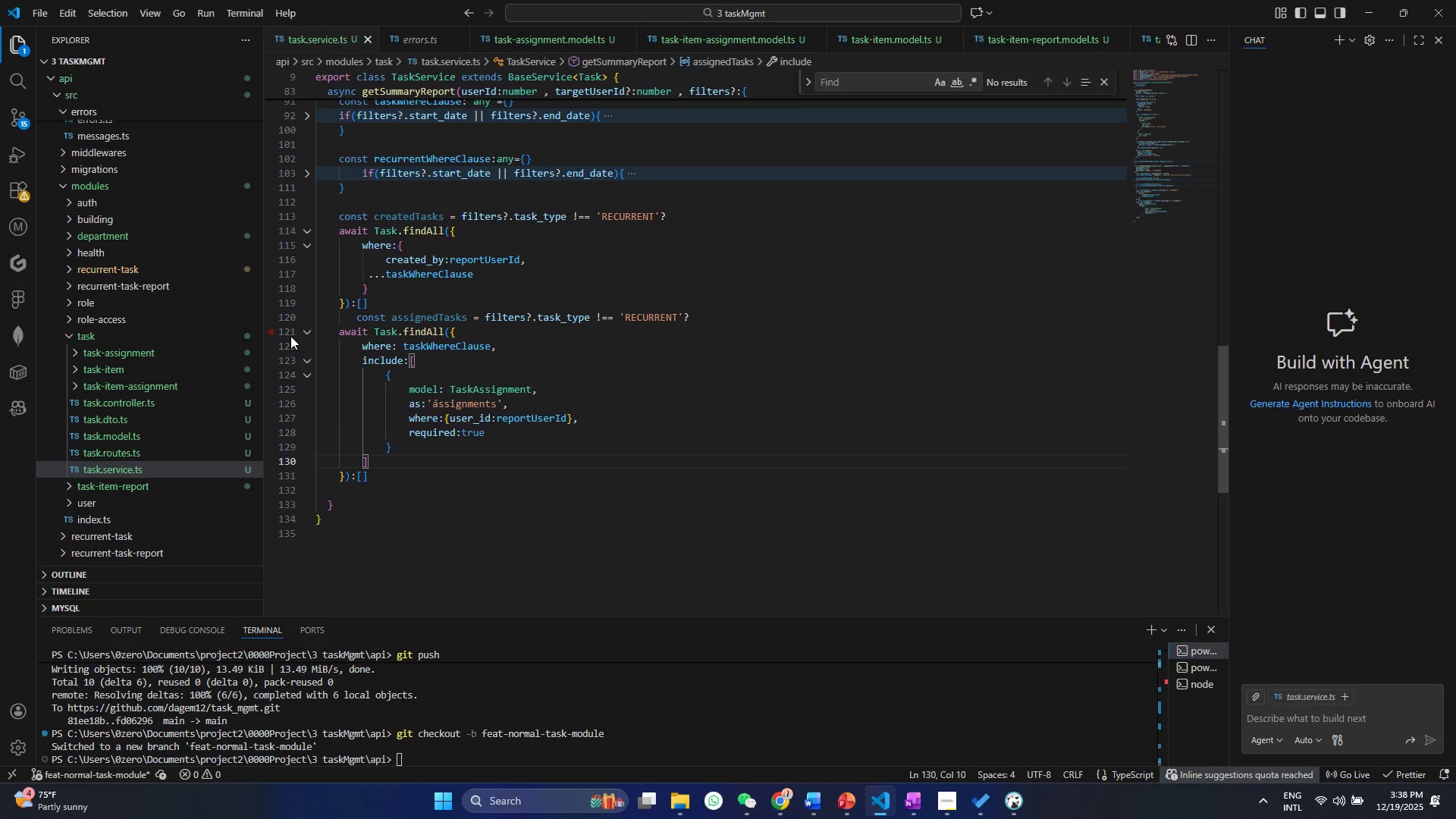 
left_click([303, 334])
 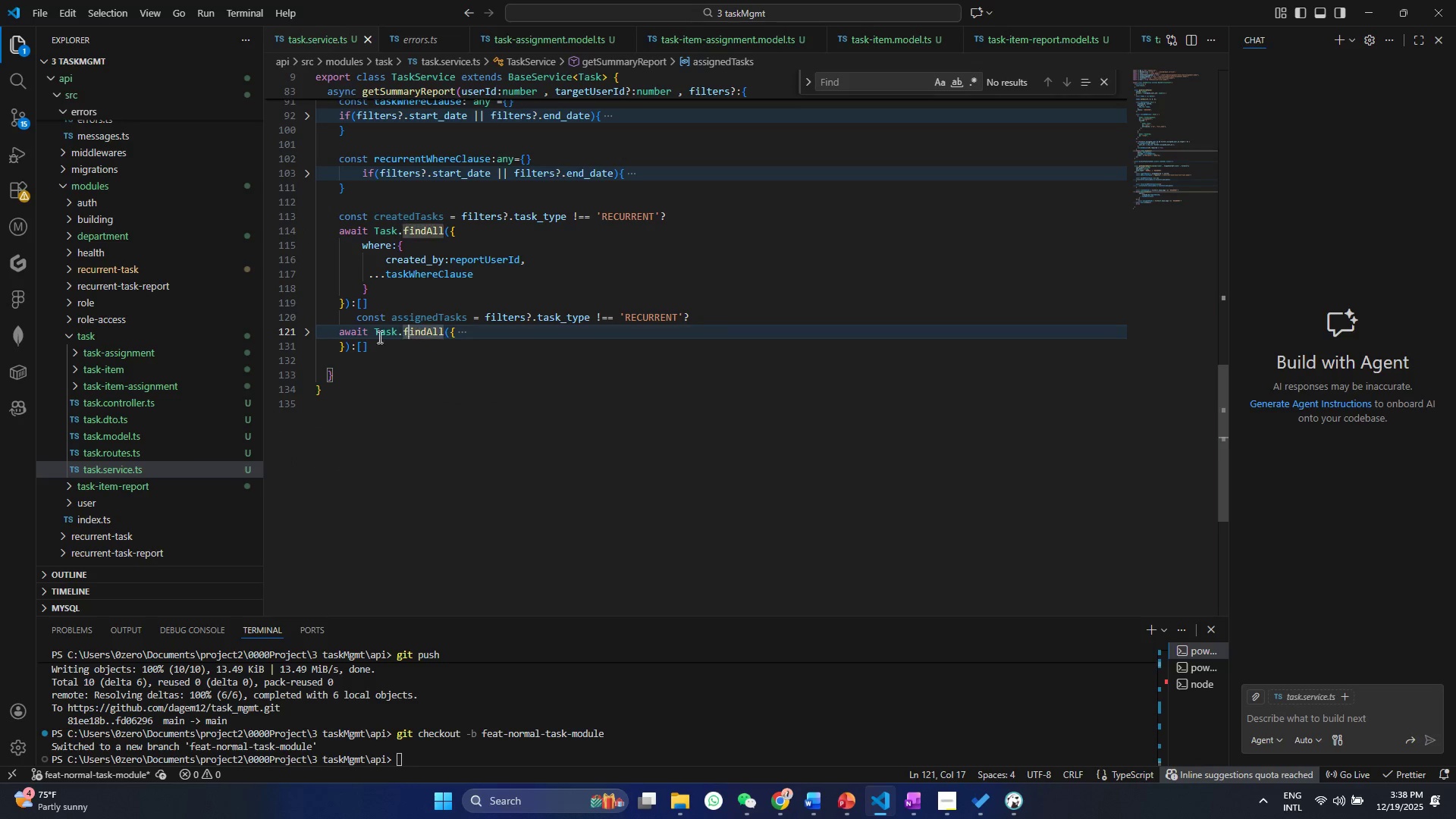 
double_click([315, 353])
 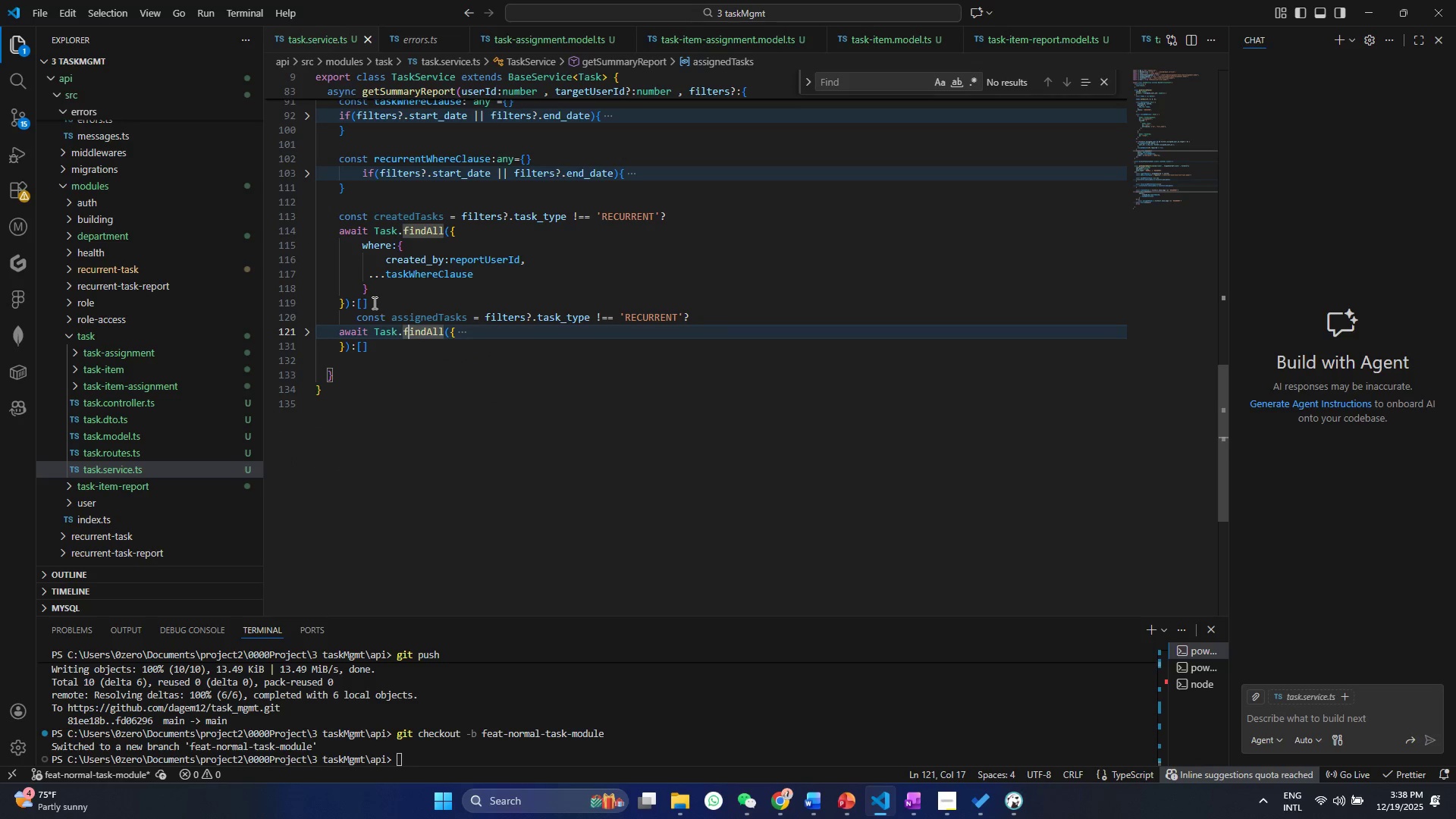 
left_click([373, 303])
 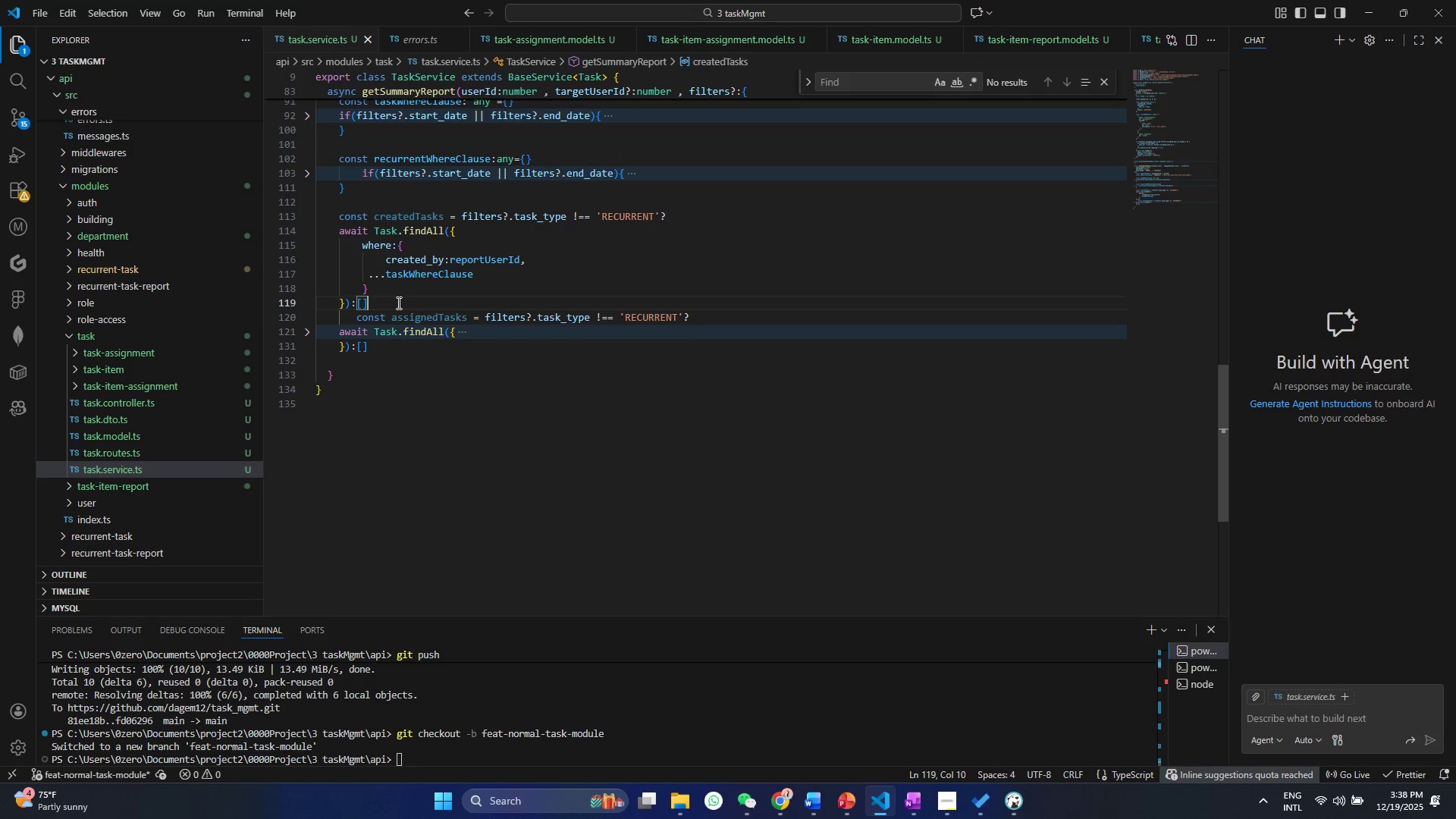 
left_click_drag(start_coordinate=[394, 303], to_coordinate=[341, 220])
 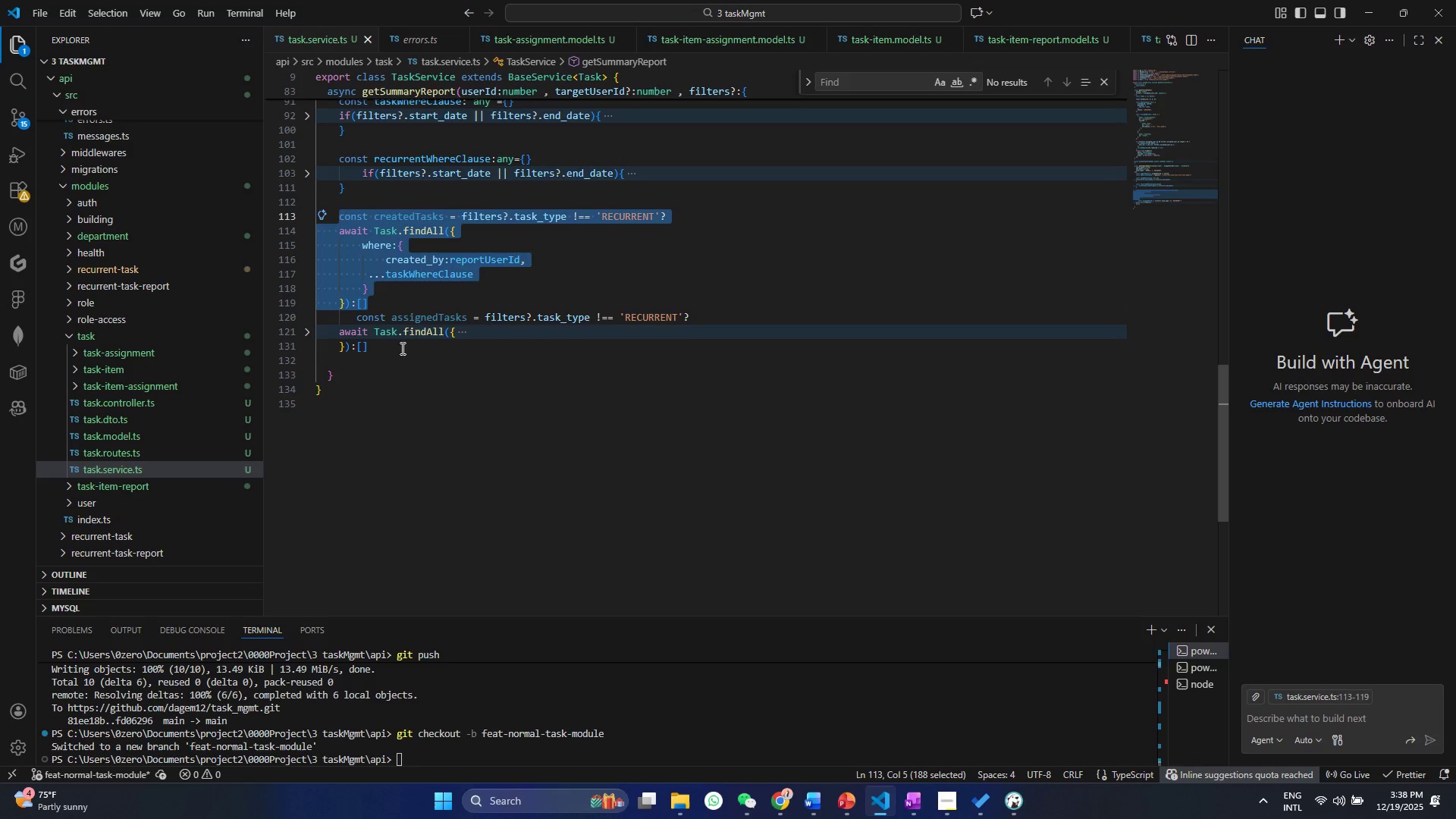 
key(Control+ControlLeft)
 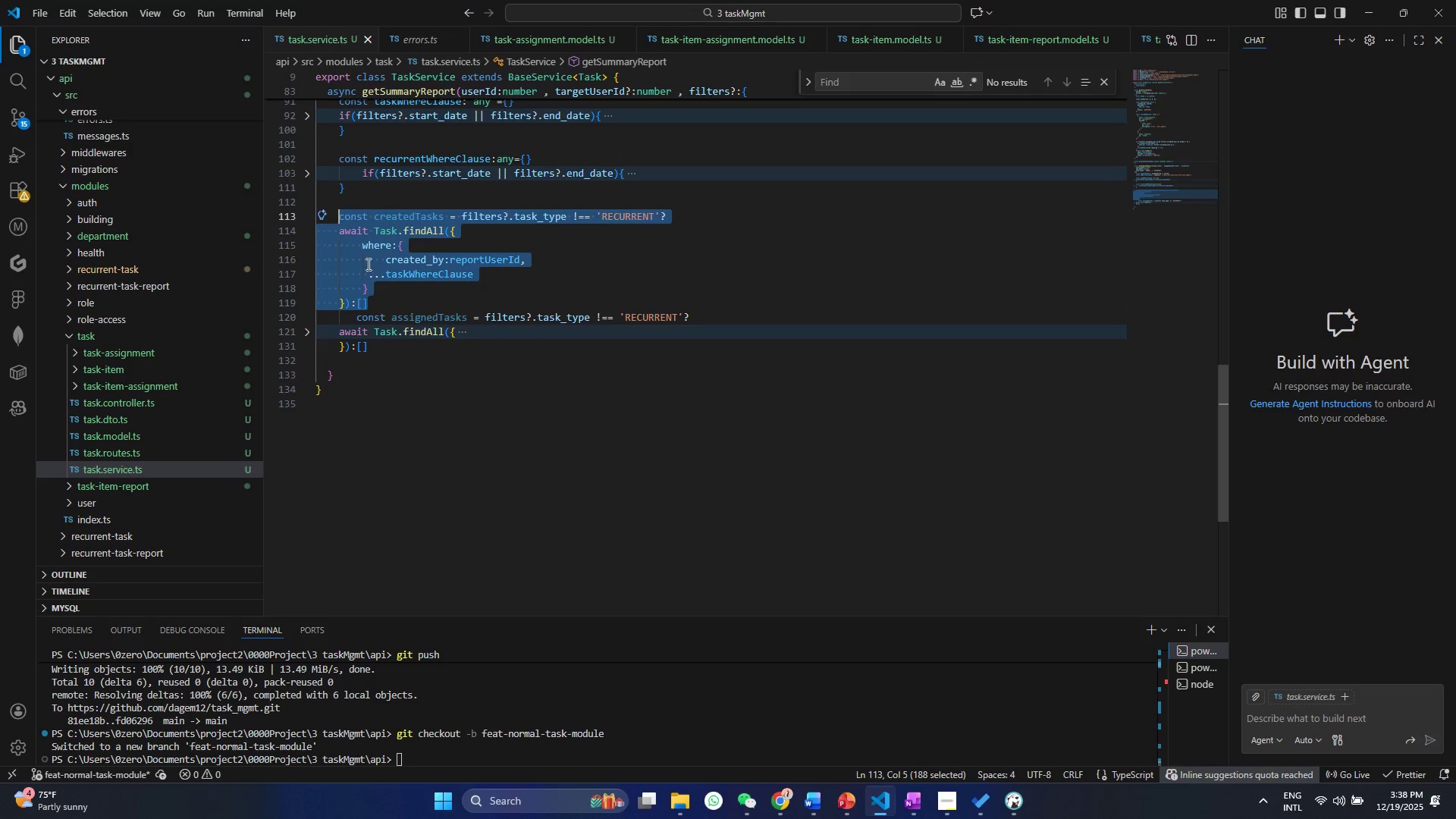 
key(Control+C)
 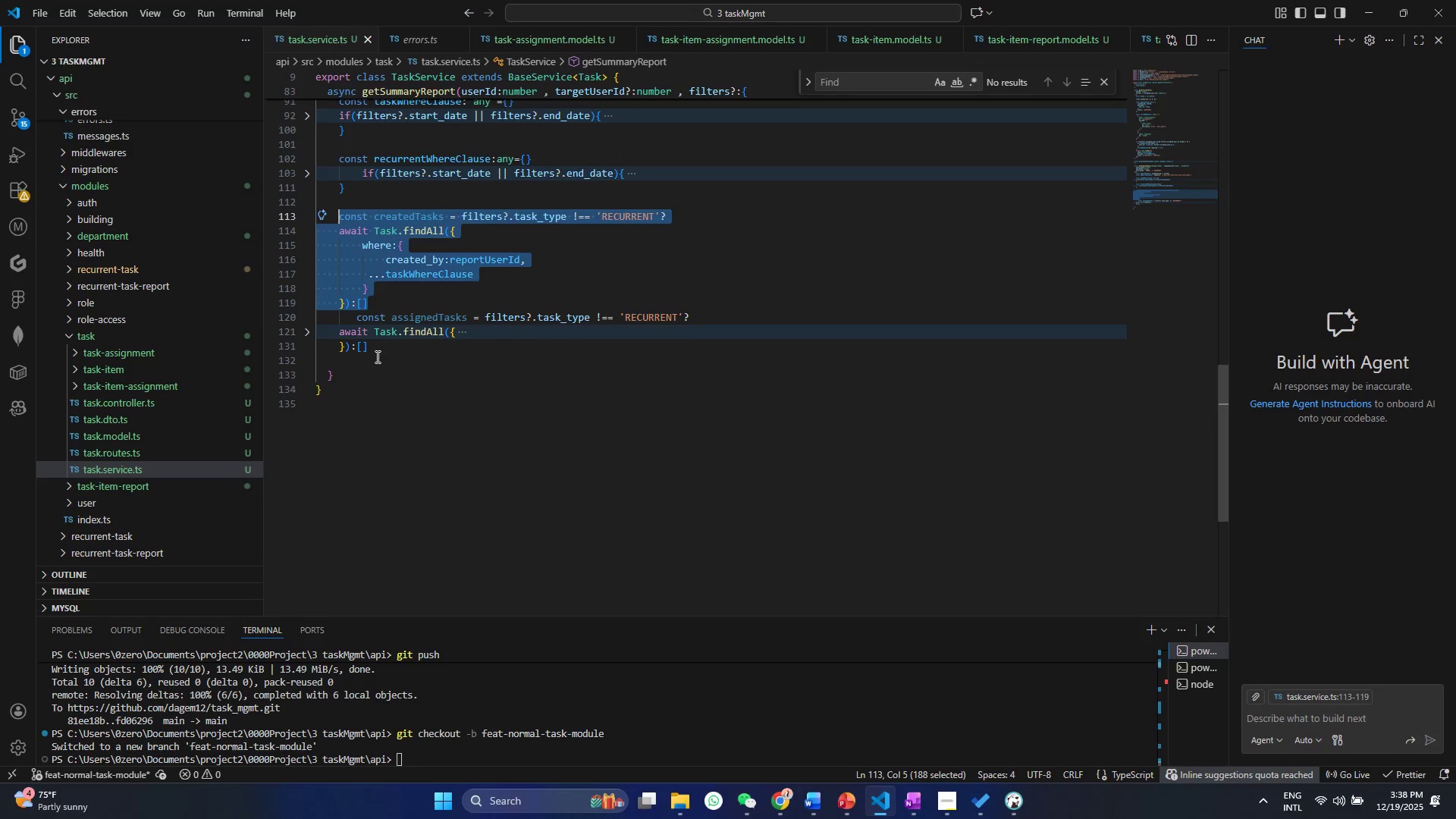 
left_click([376, 356])
 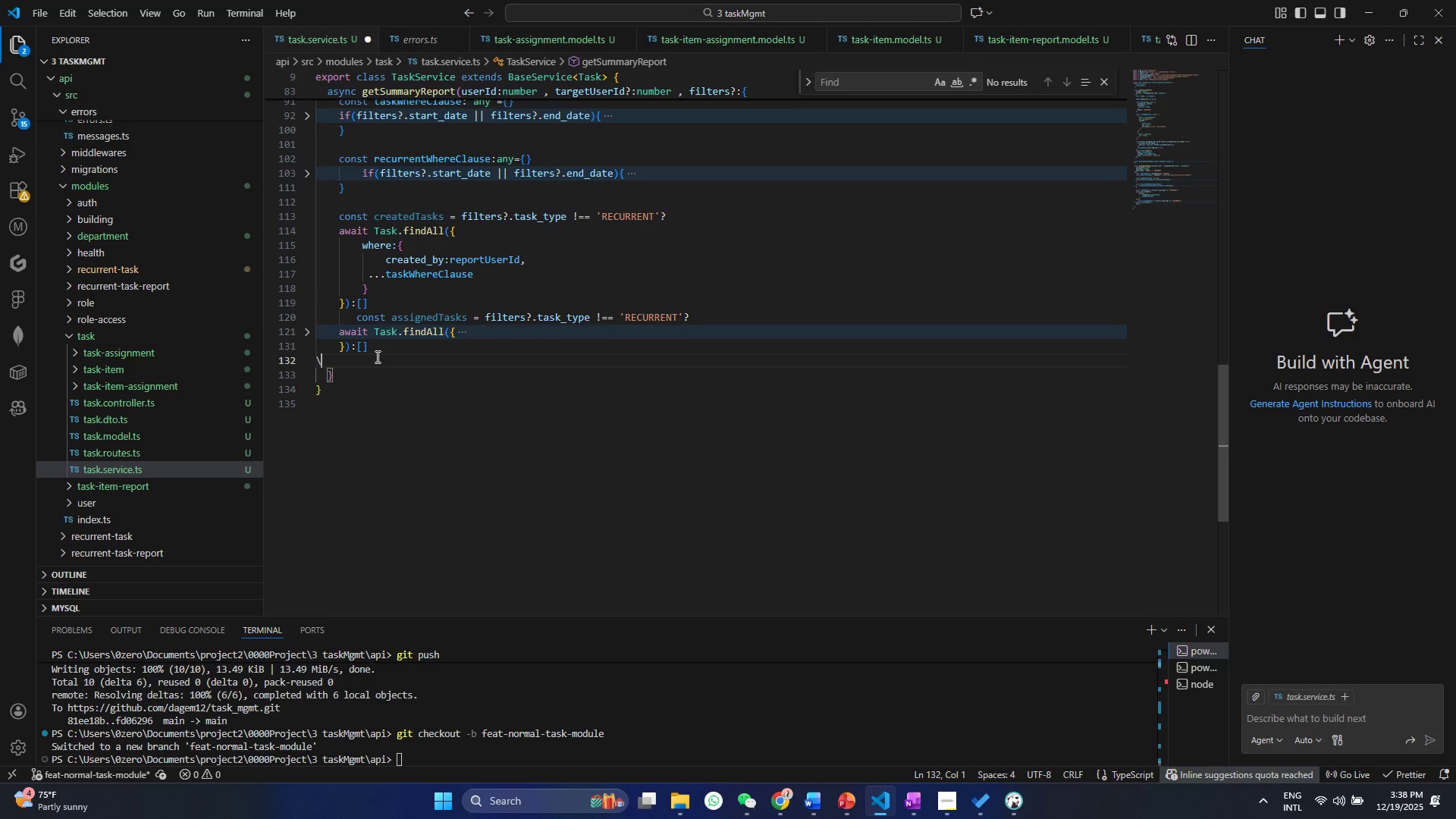 
key(Backslash)
 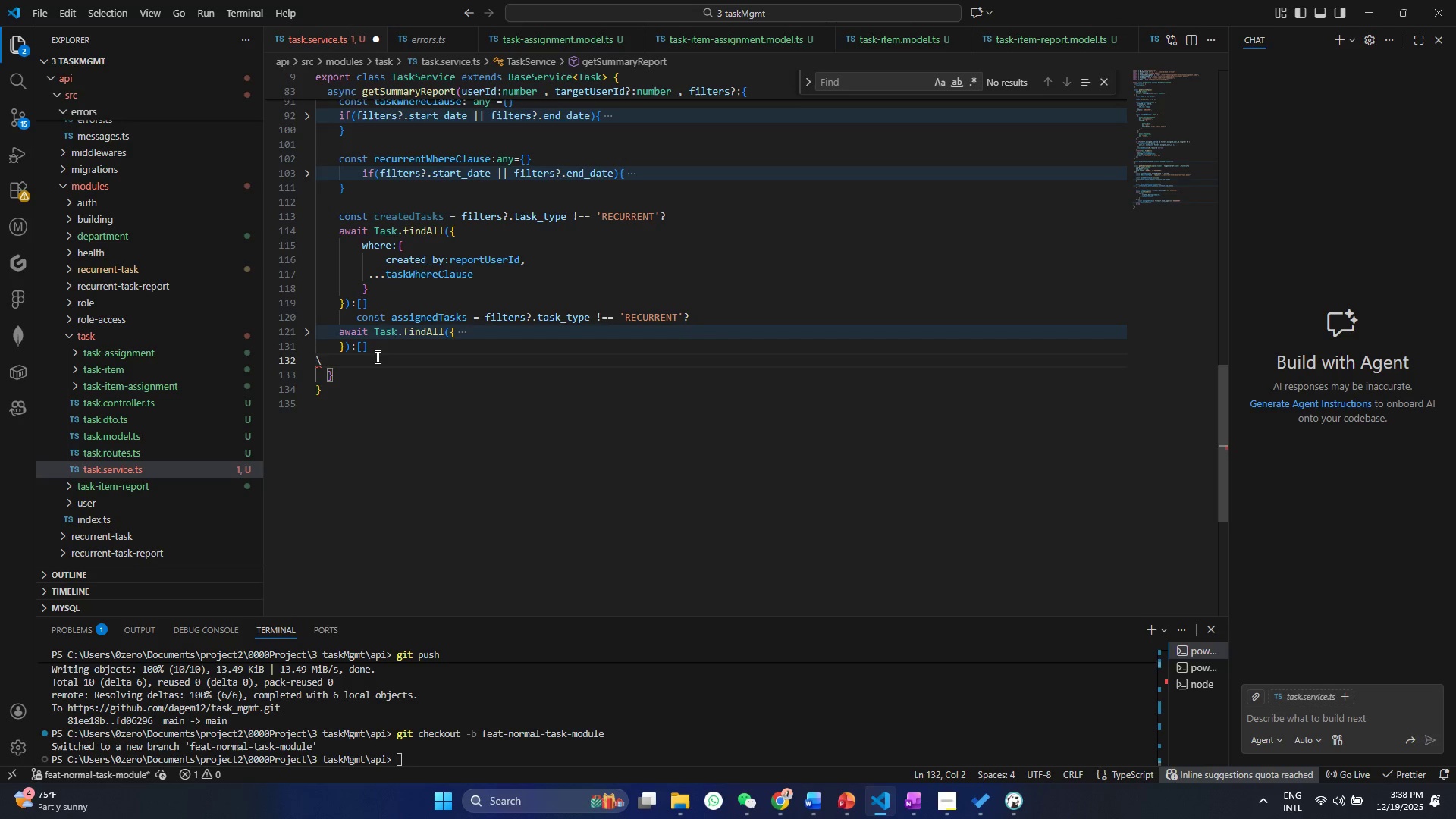 
key(Backspace)
 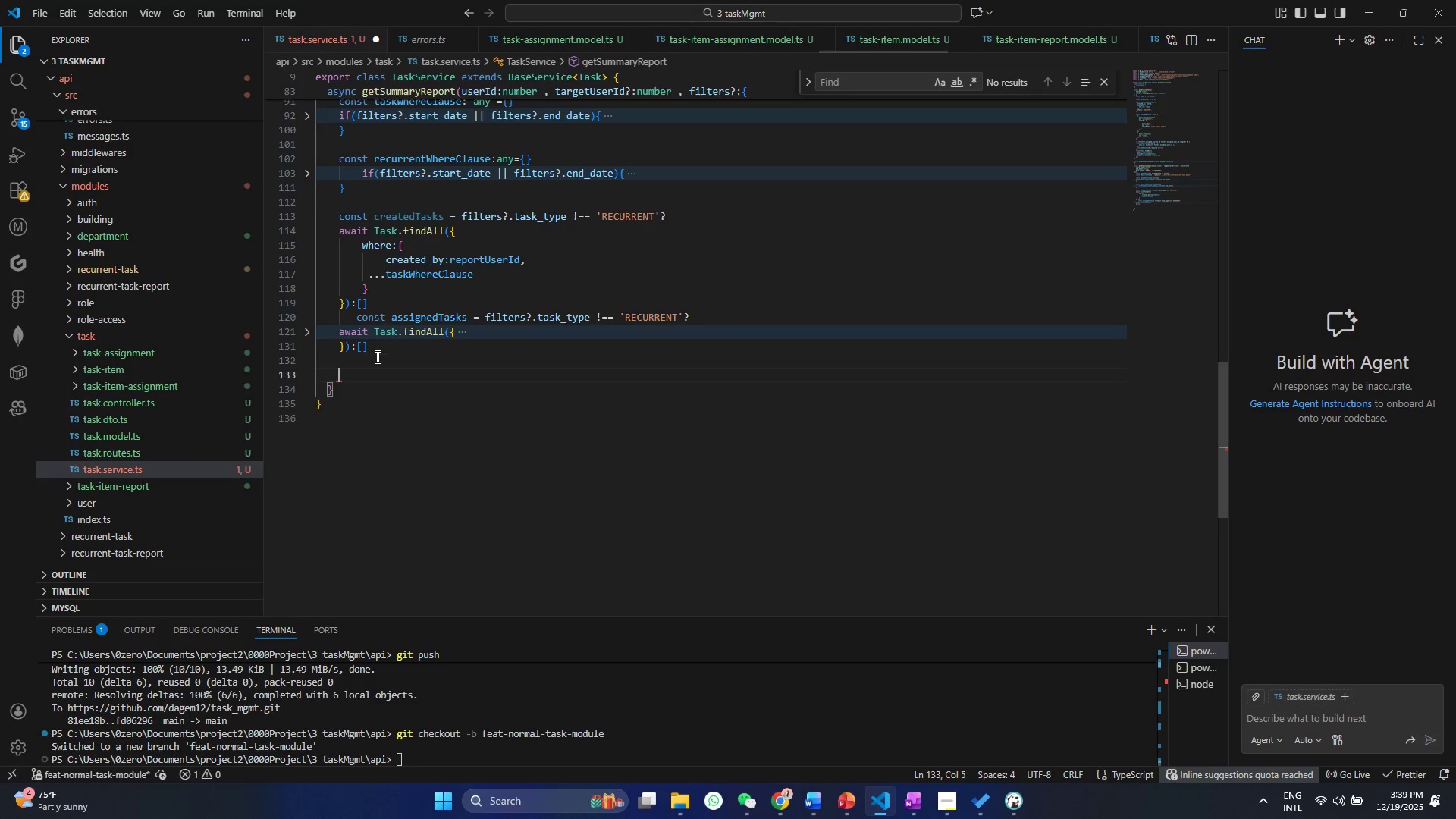 
key(Enter)
 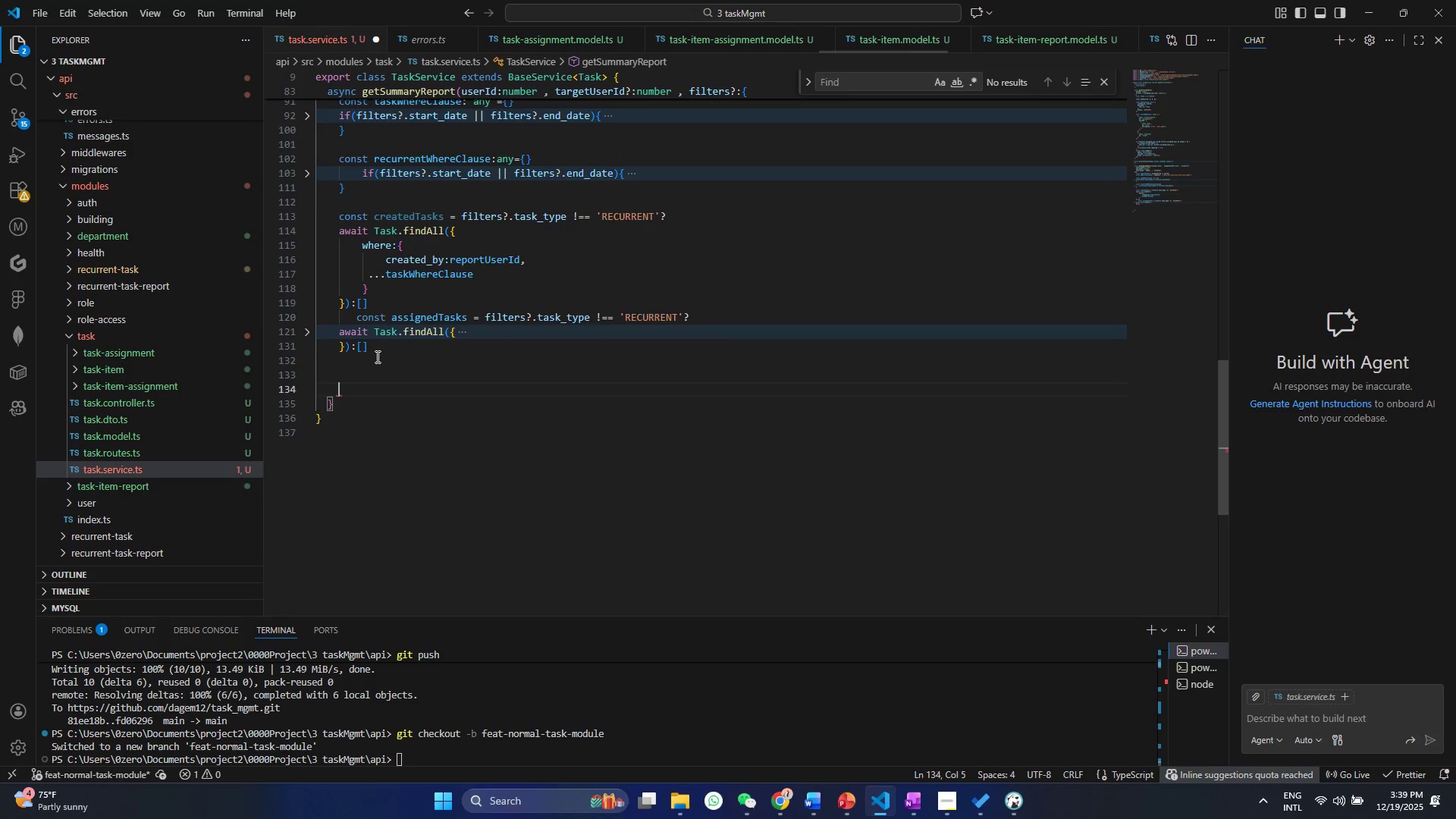 
key(Enter)
 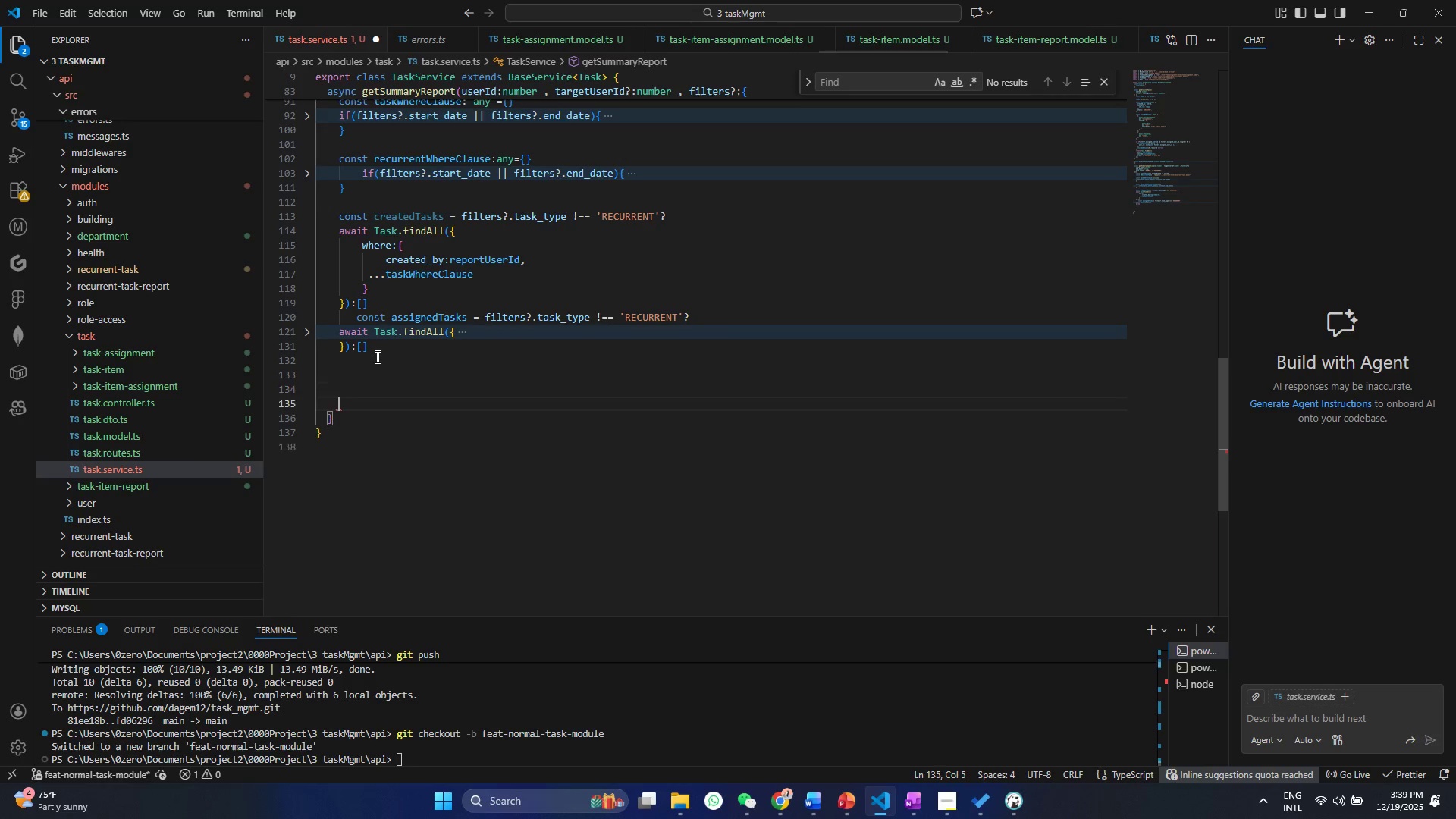 
key(Enter)
 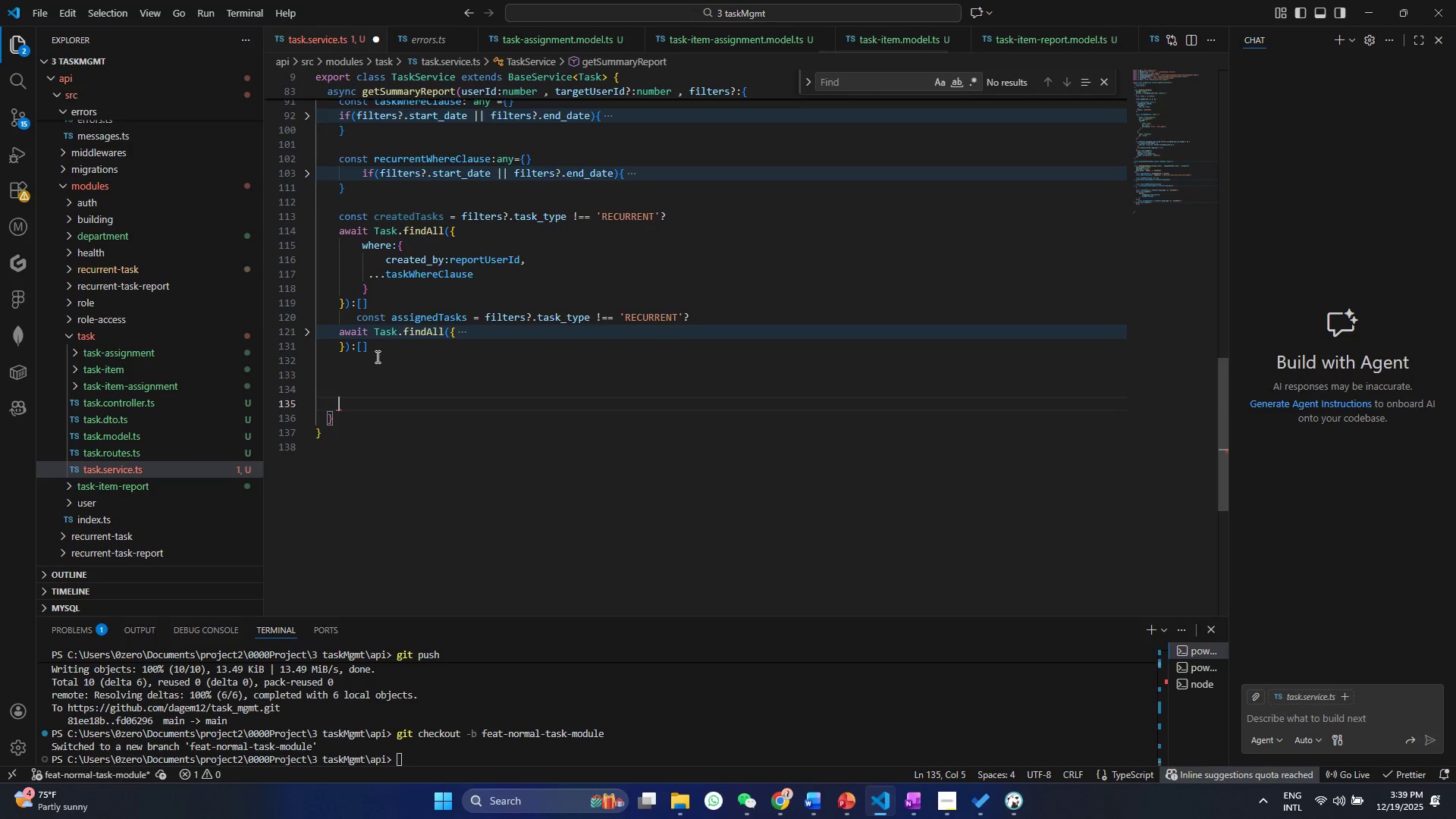 
key(ArrowUp)
 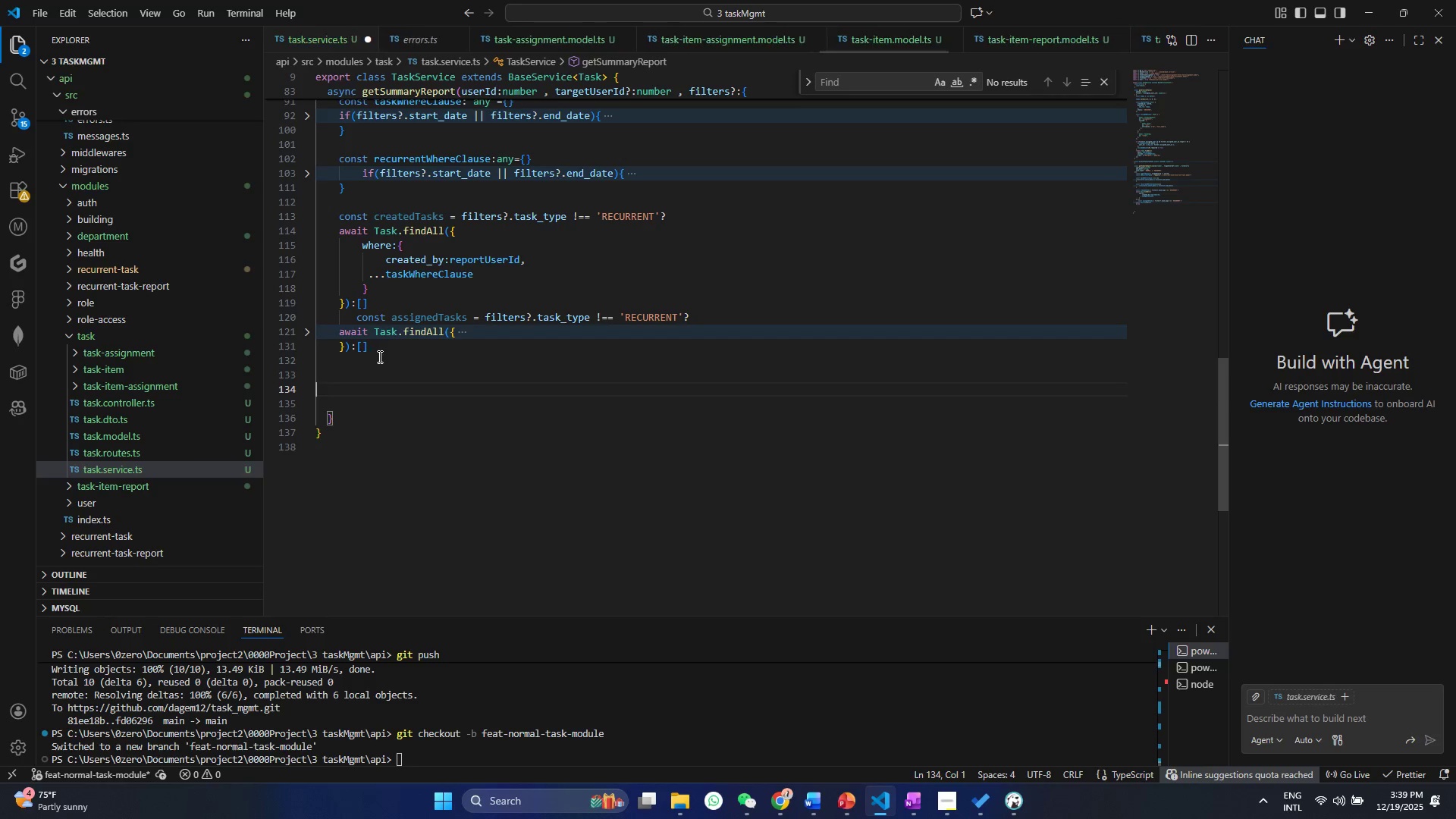 
key(Control+ControlLeft)
 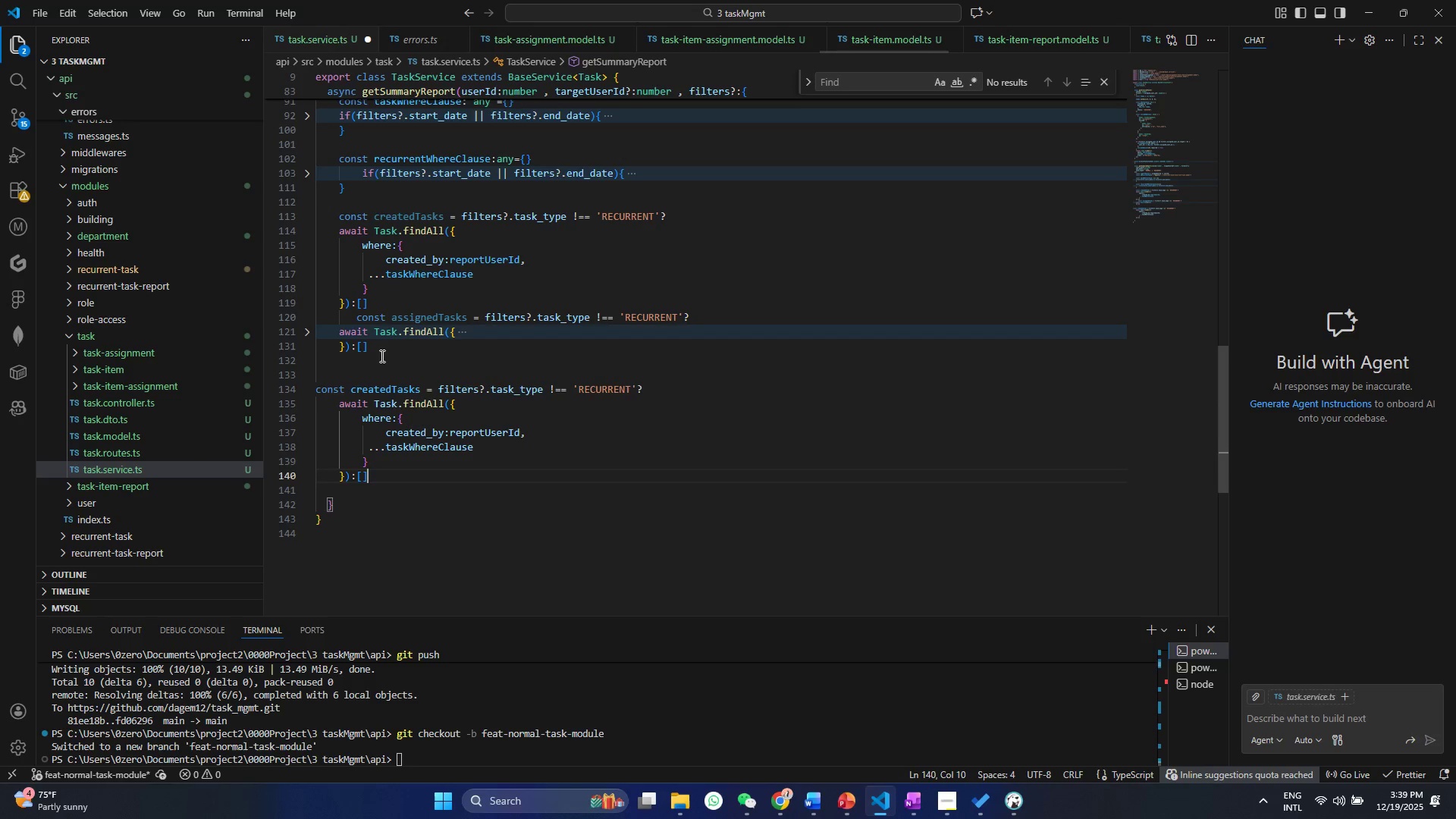 
key(Control+V)
 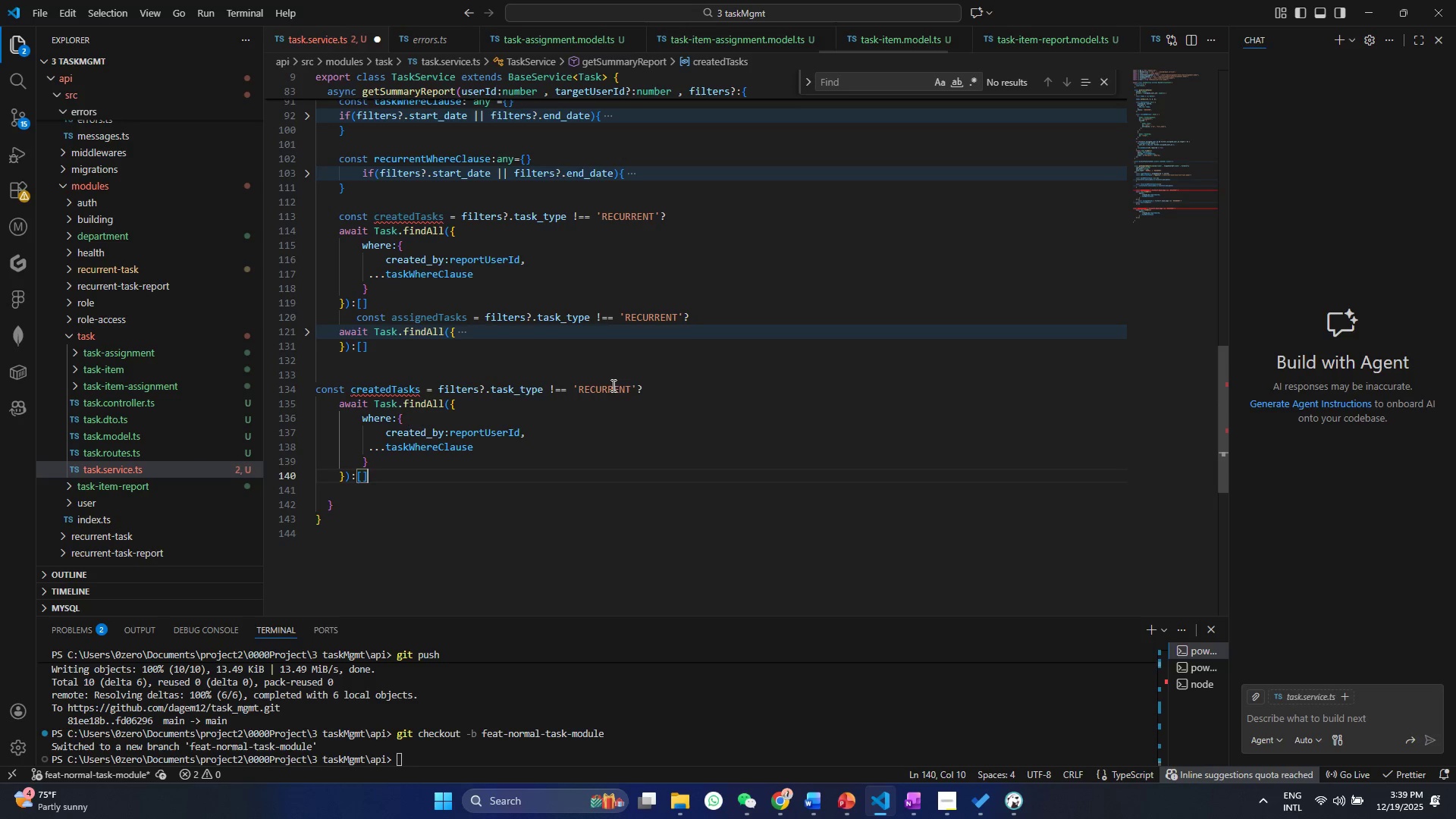 
double_click([612, 387])
 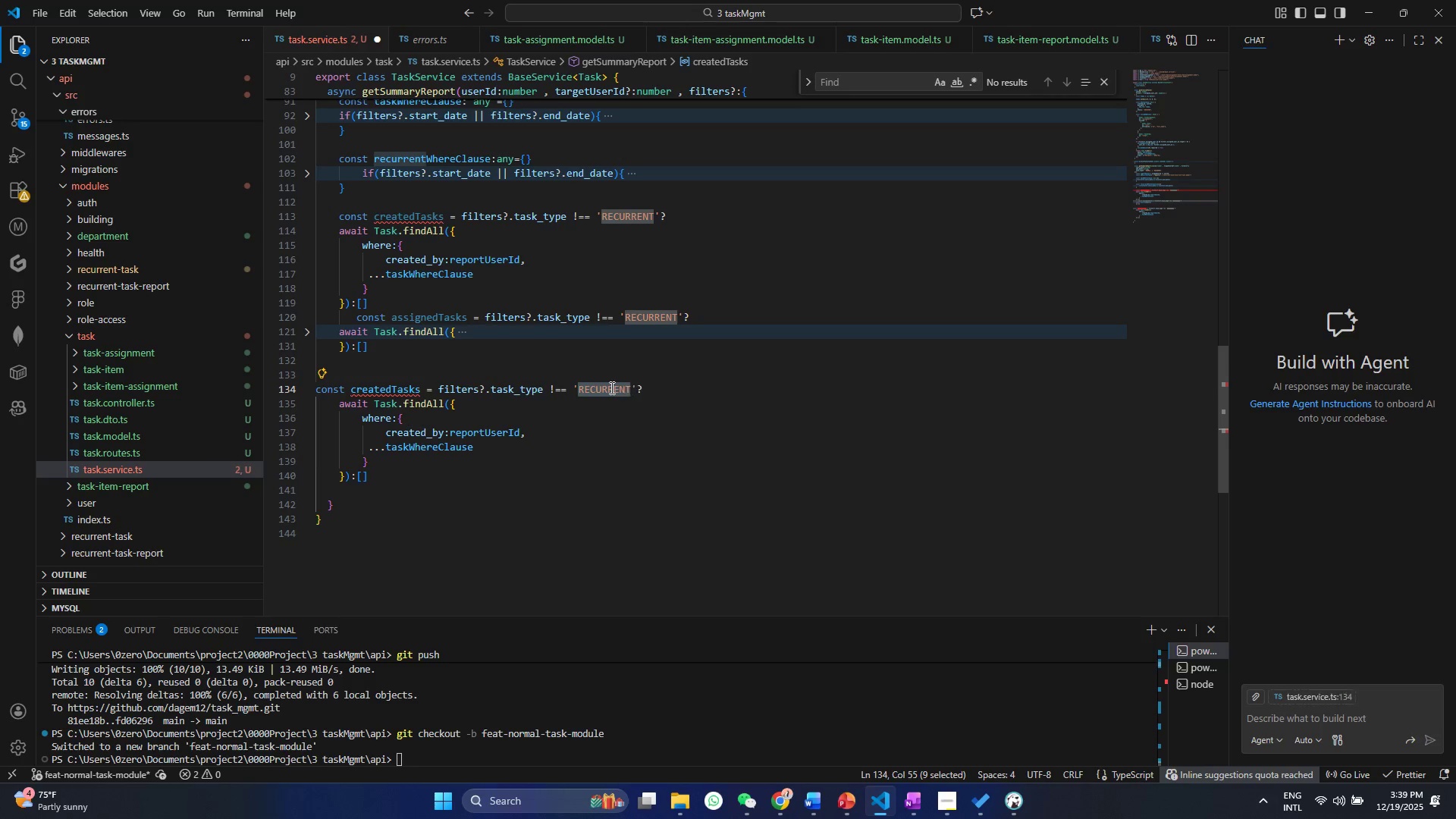 
type(NORMLA)
key(Backspace)
key(Backspace)
type(AL)
 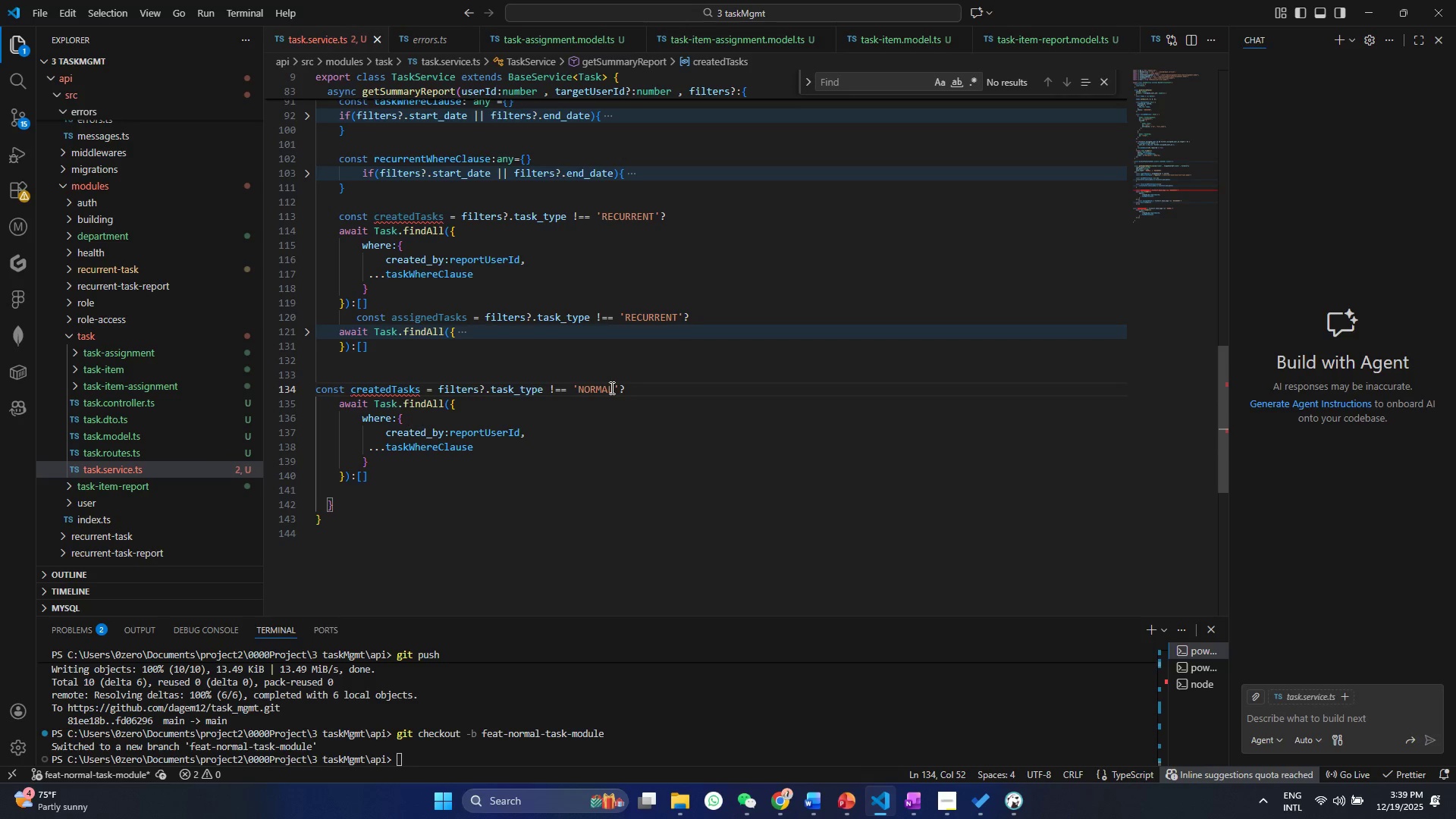 
 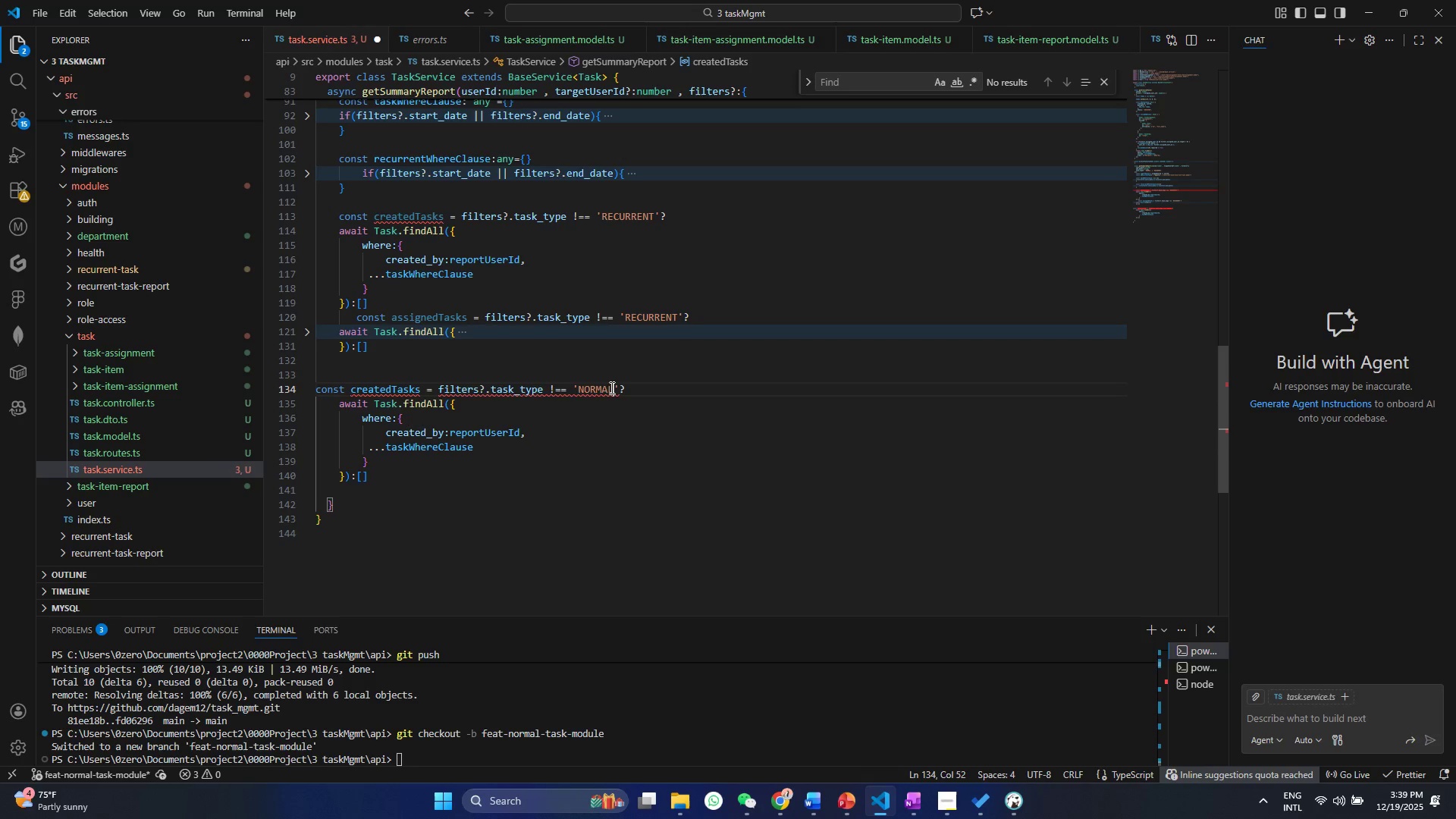 
key(Control+ControlLeft)
 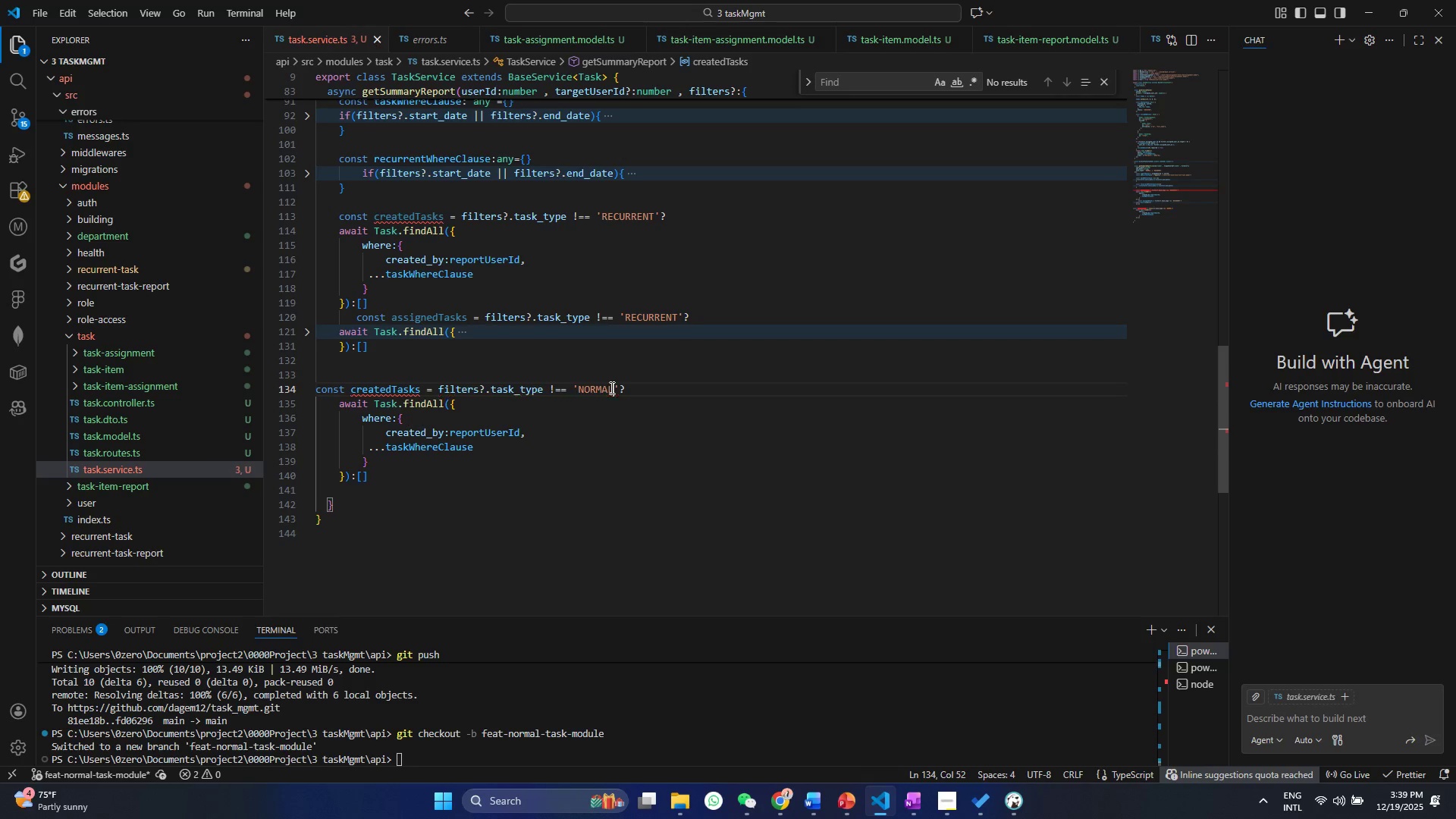 
key(Control+S)
 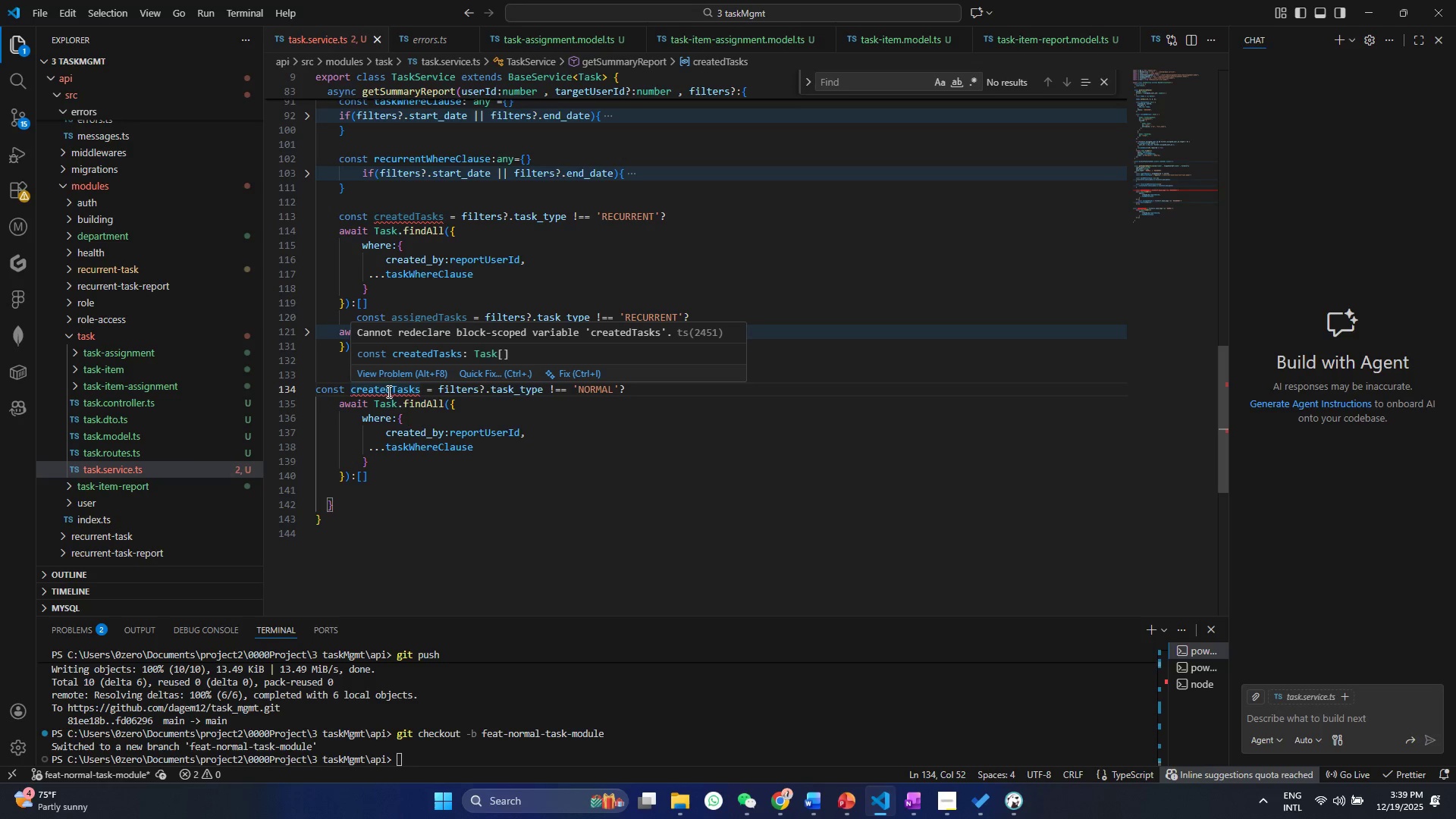 
double_click([394, 391])
 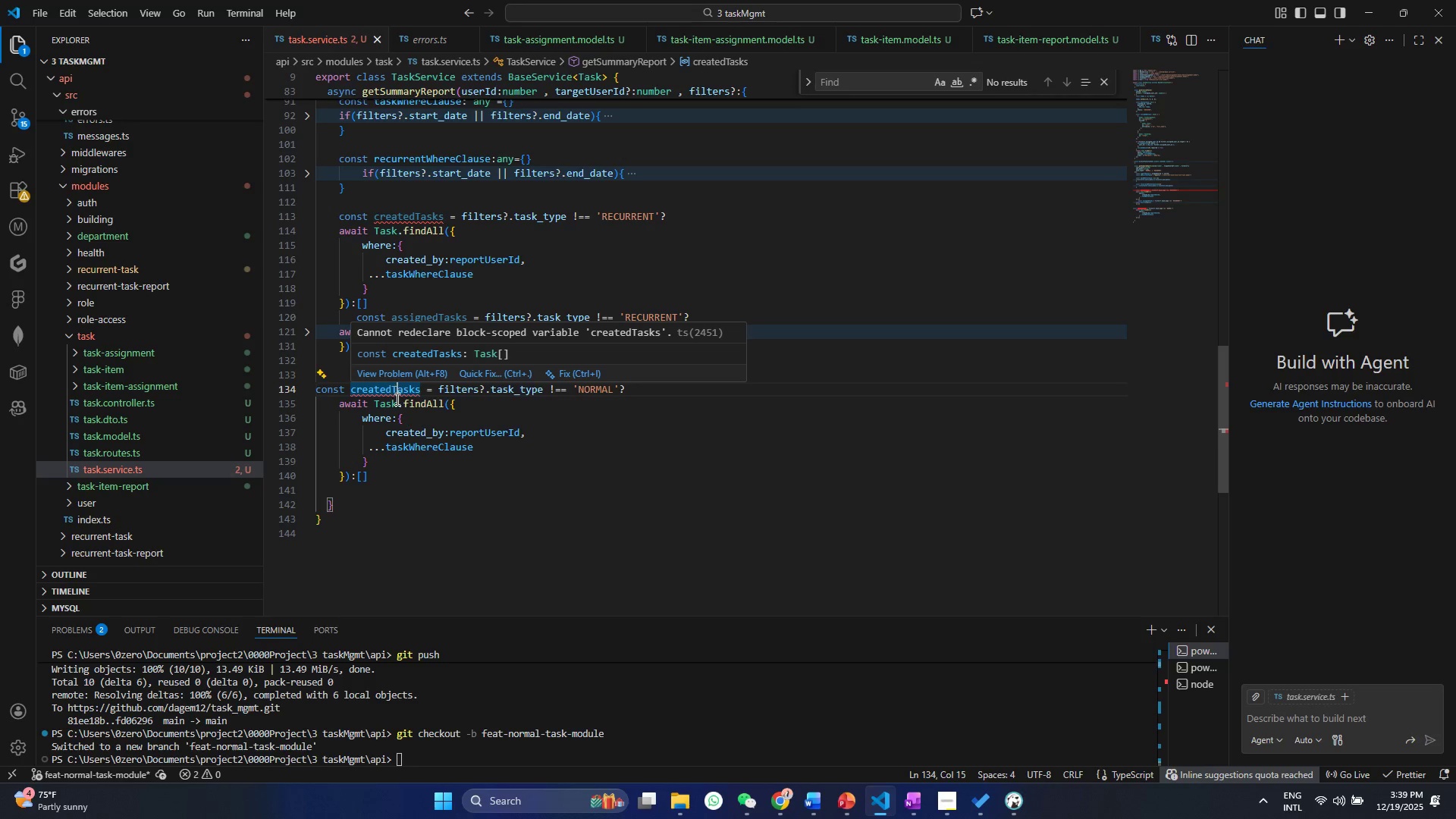 
type(re)
 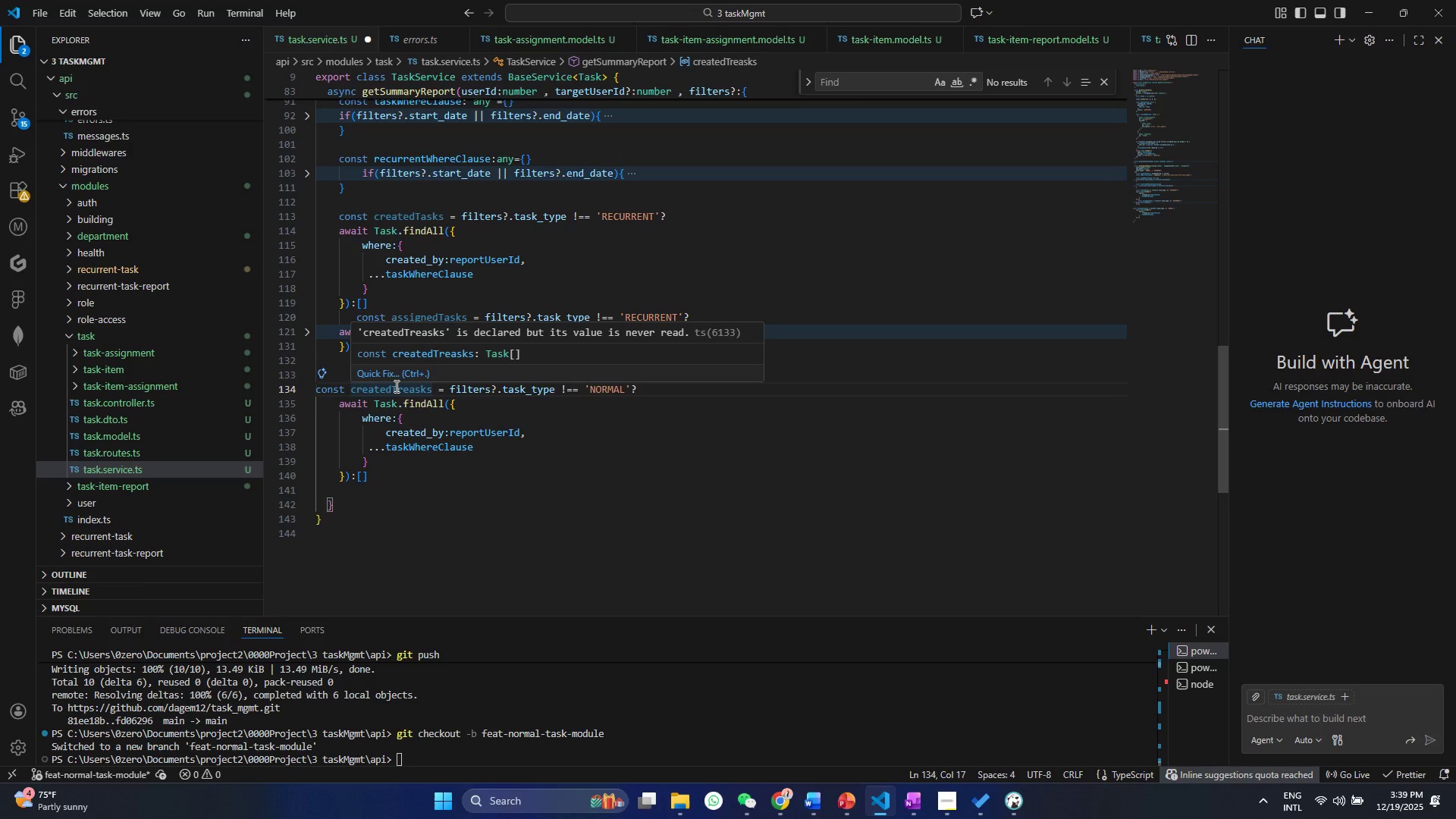 
double_click([395, 386])
 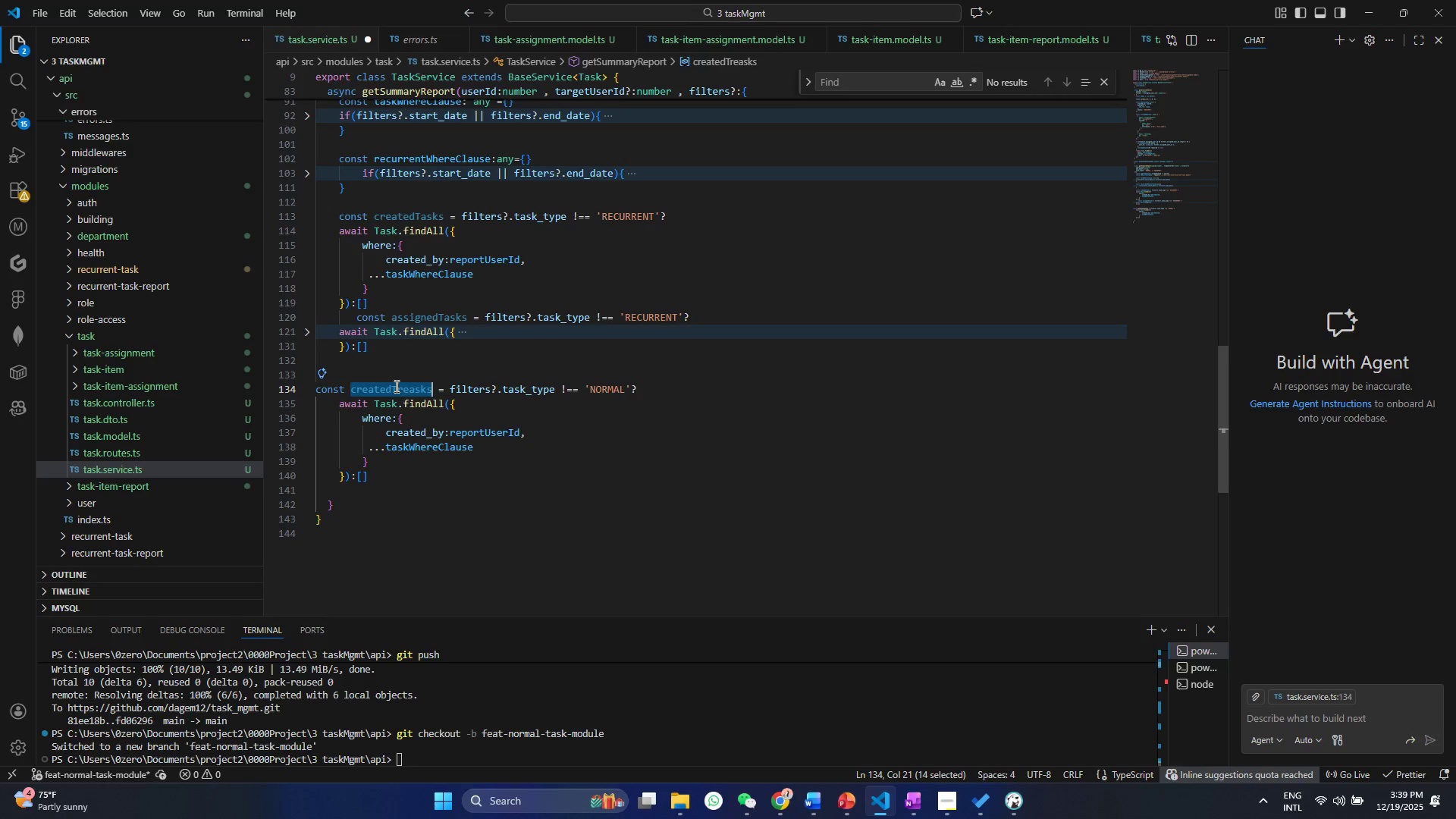 
wait(8.94)
 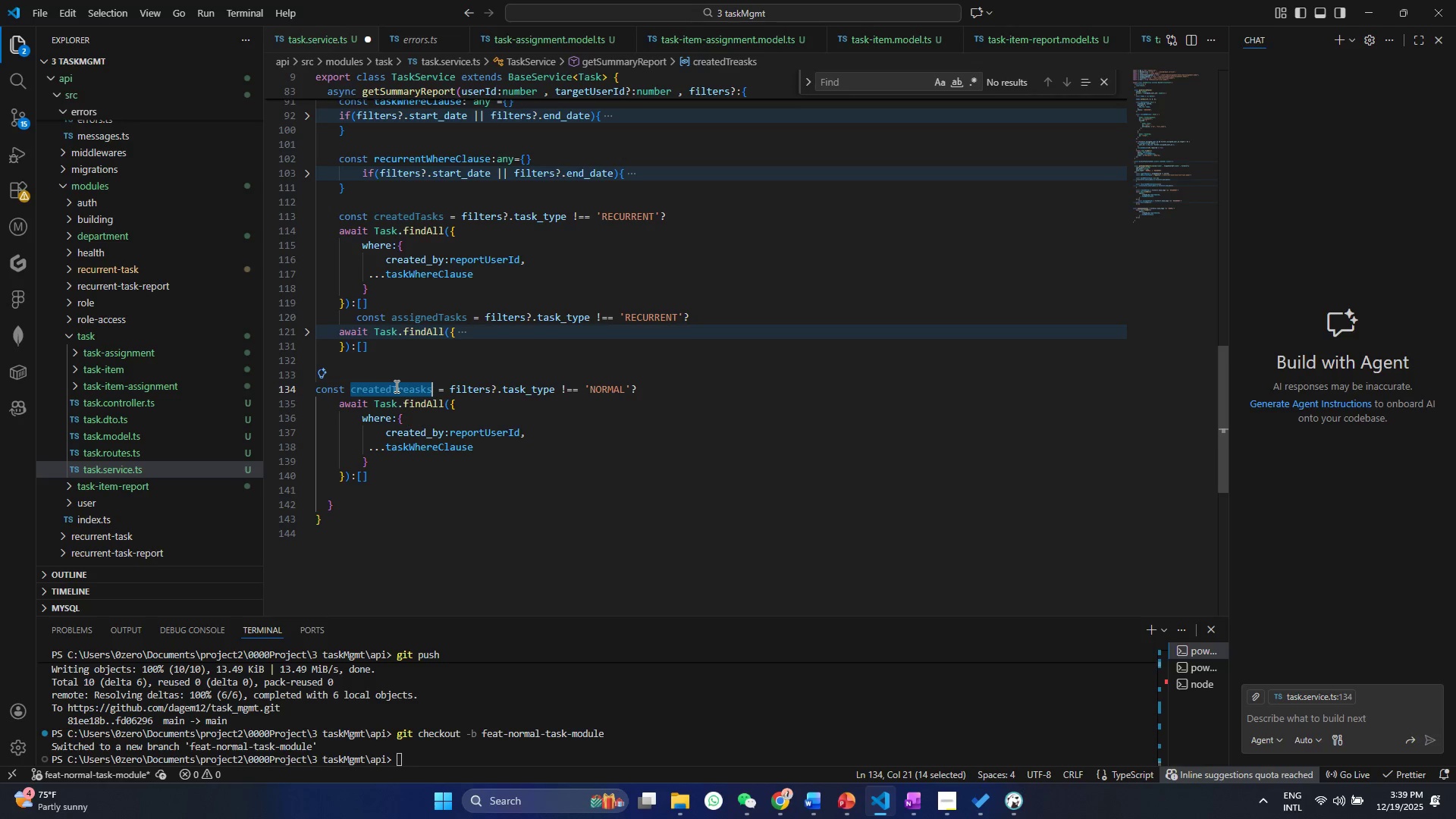 
double_click([395, 386])
 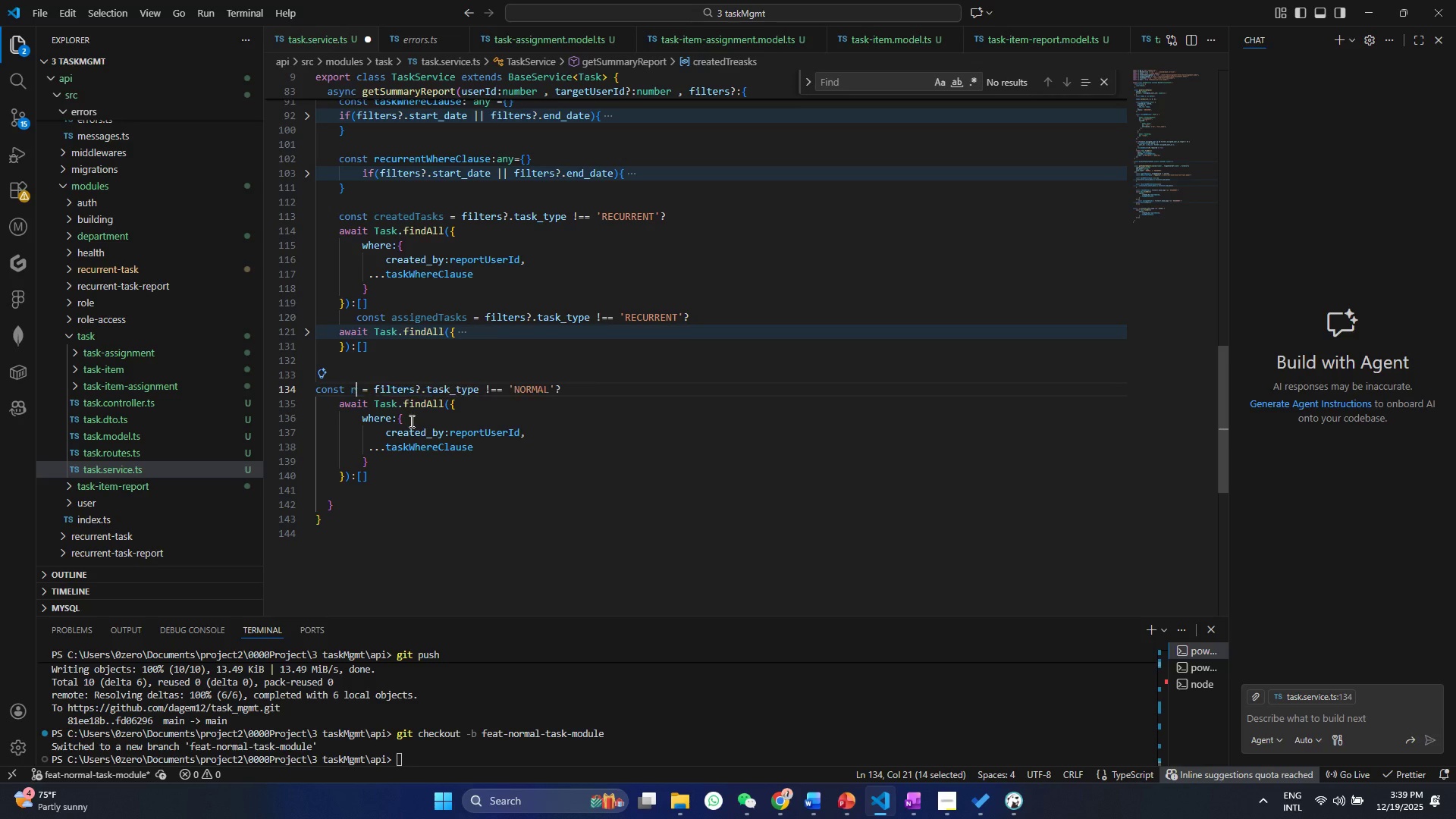 
type(recurrntTasks)
 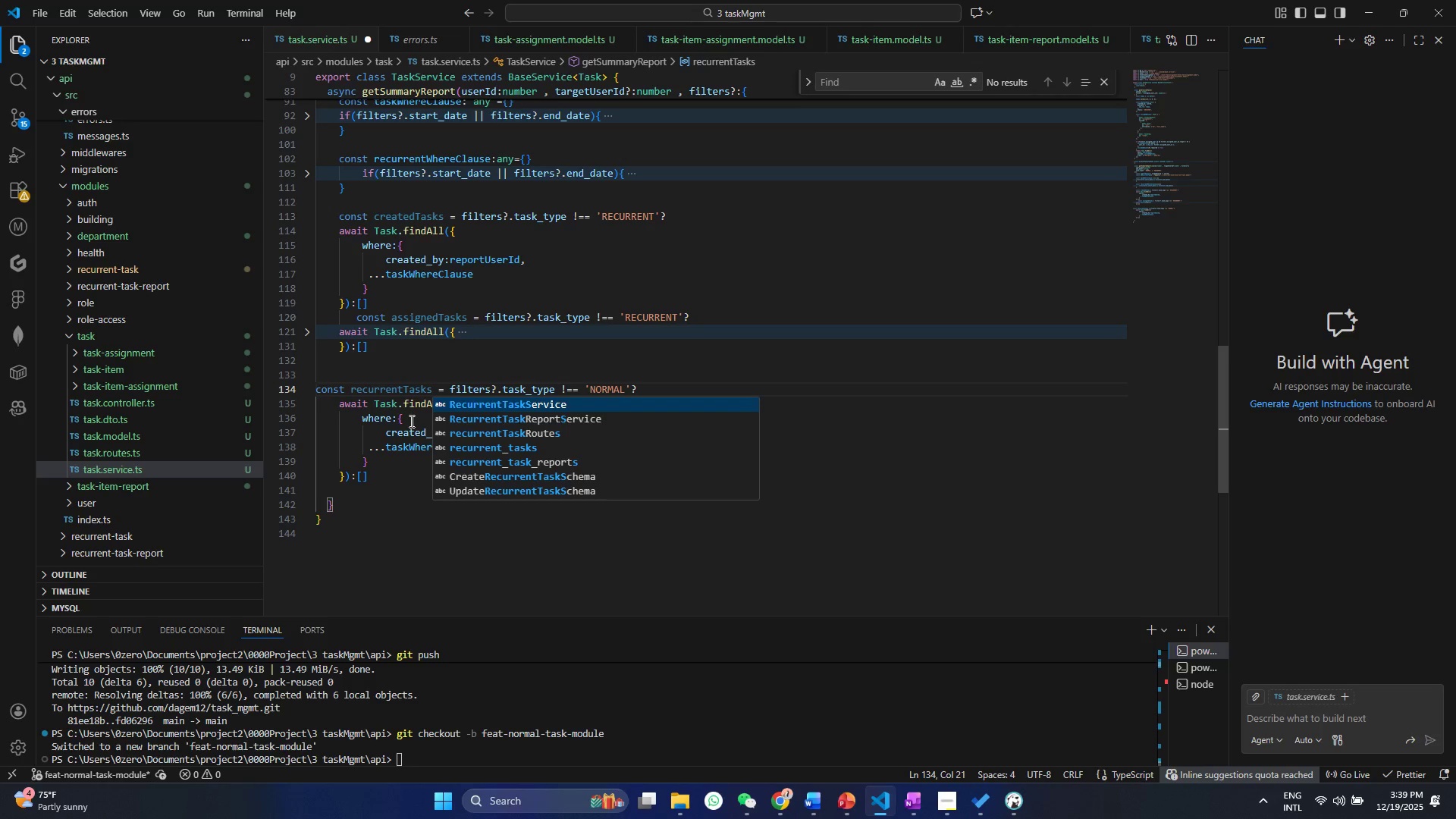 
left_click([507, 342])
 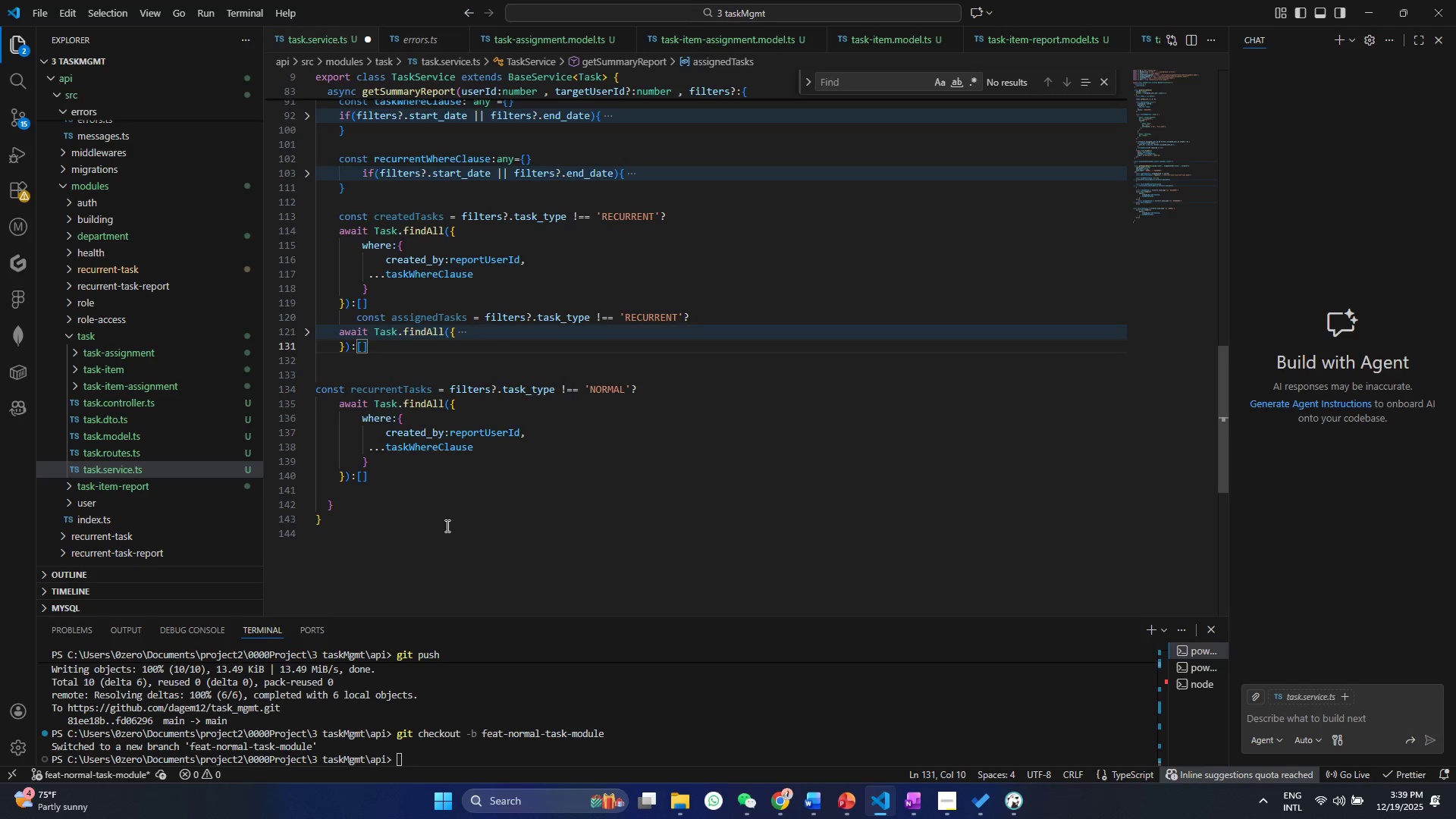 
left_click([446, 526])
 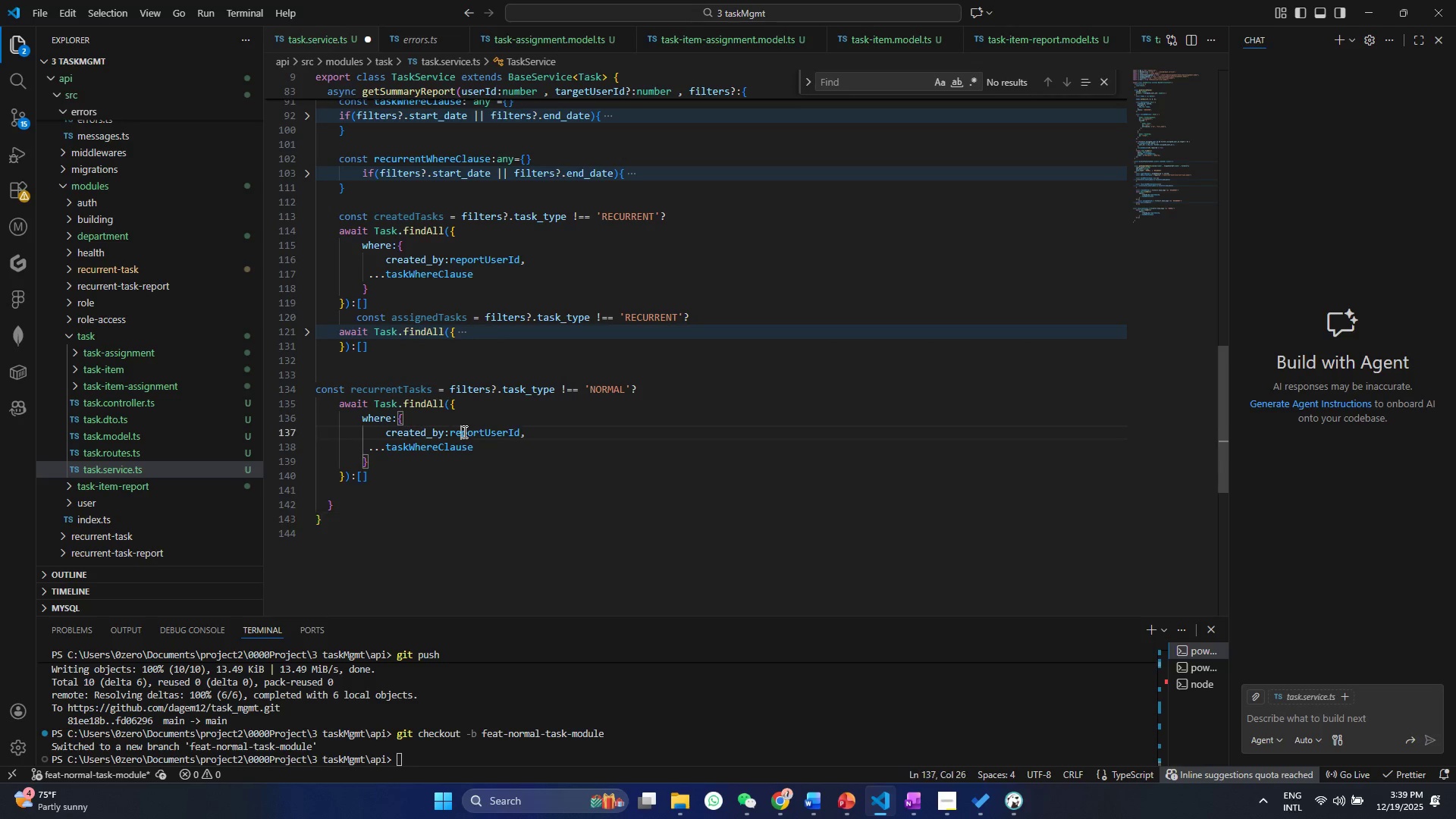 
double_click([463, 431])
 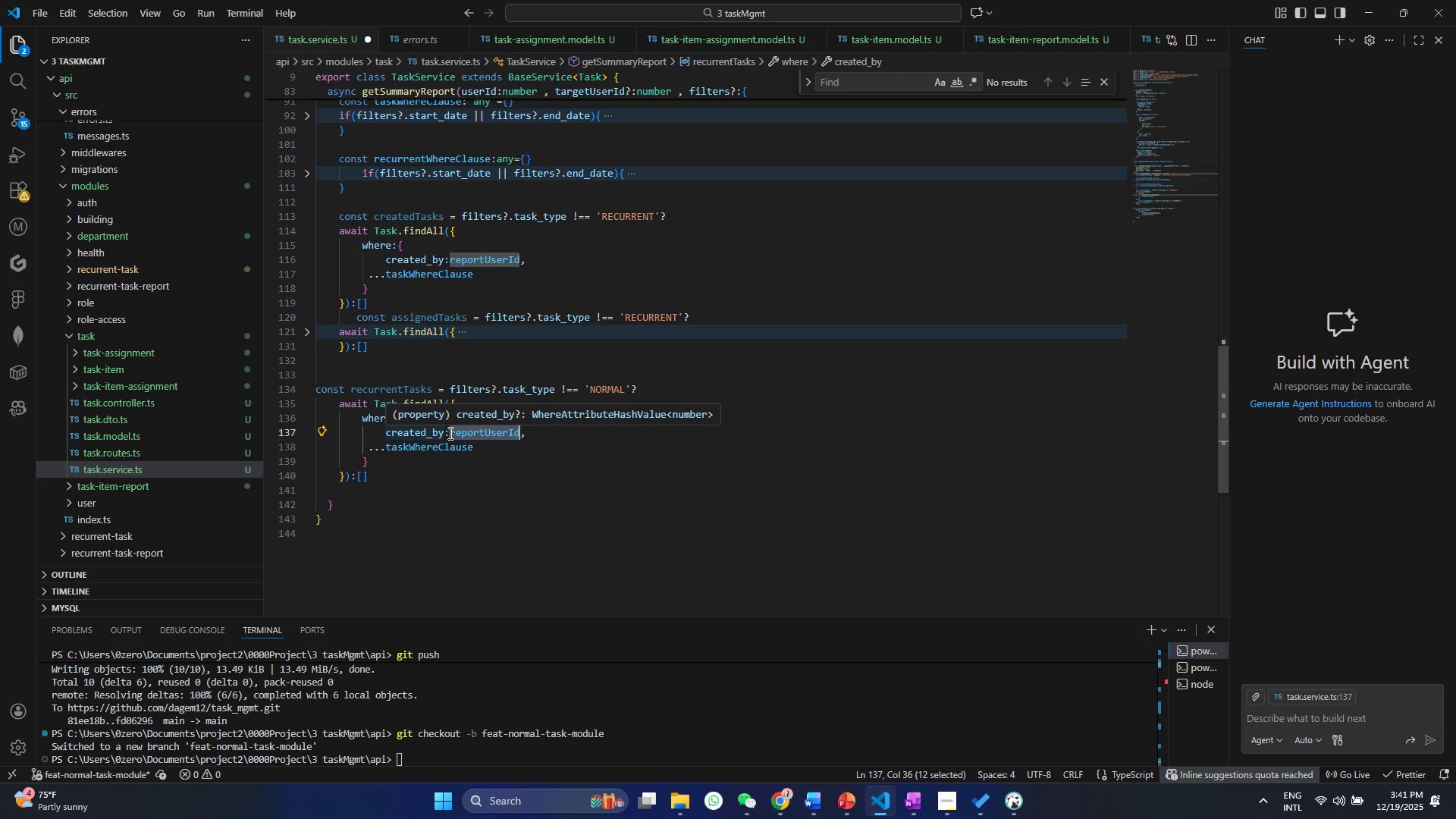 
wait(93.91)
 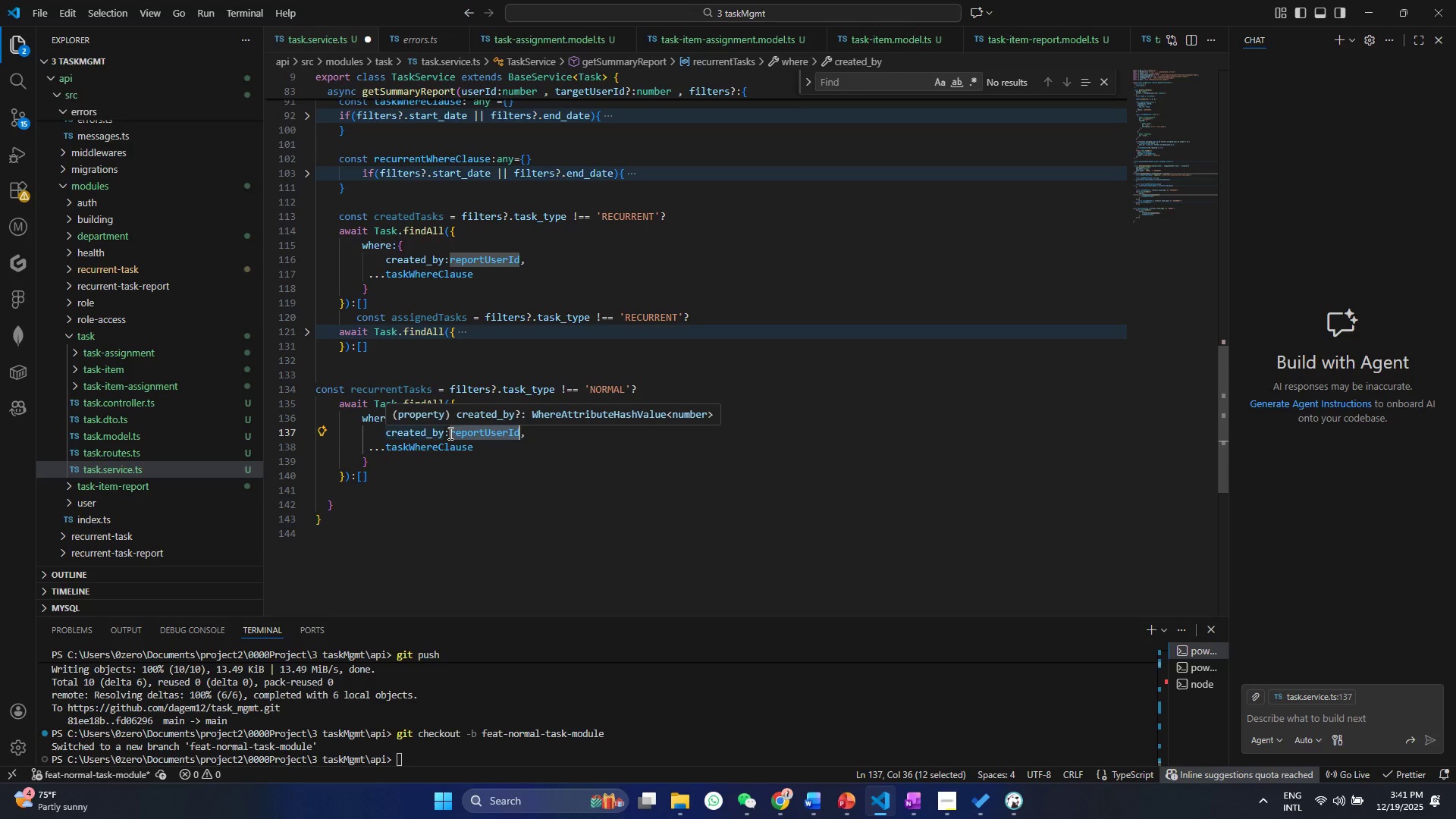 
double_click([451, 418])
 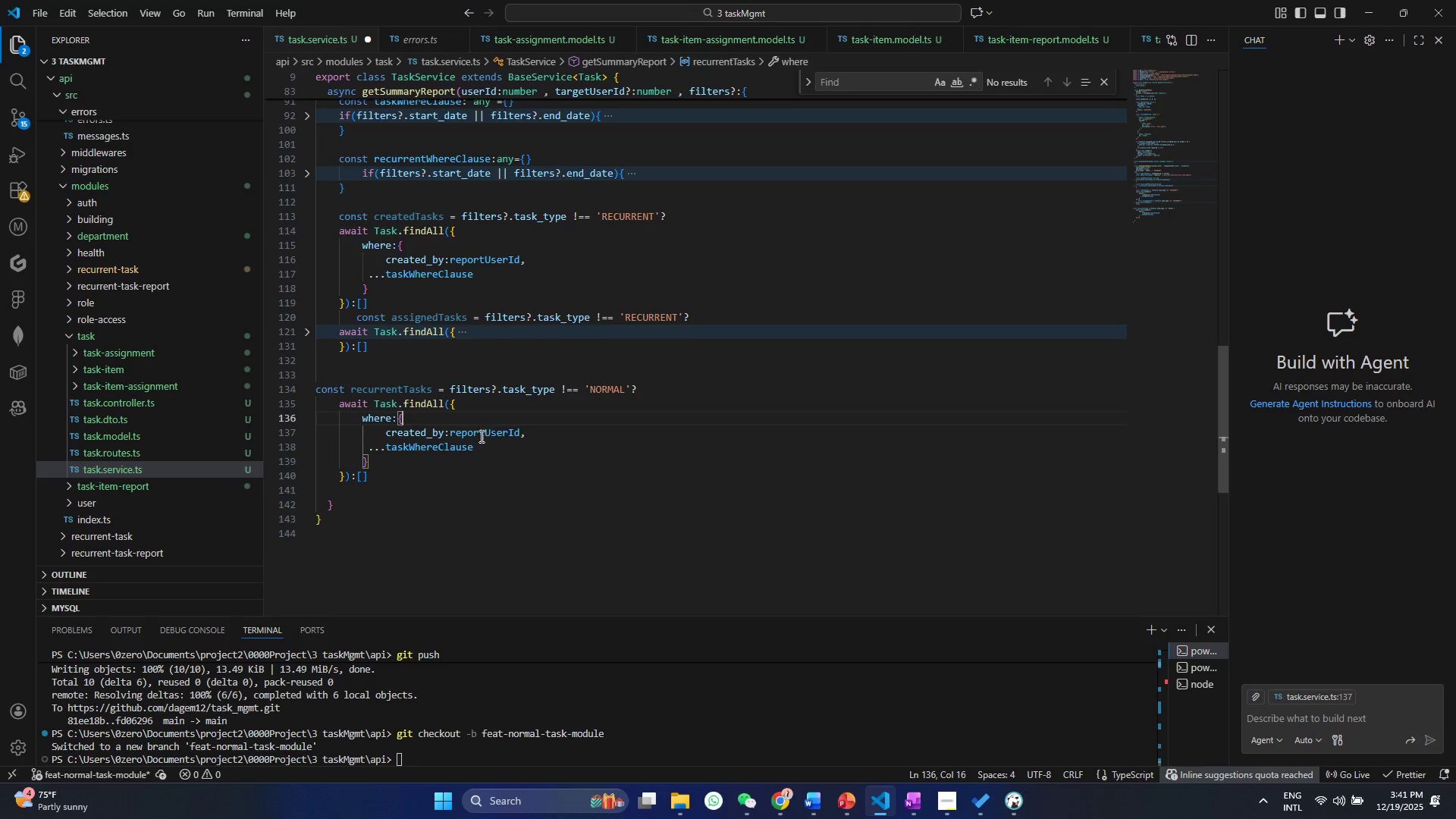 
triple_click([480, 436])
 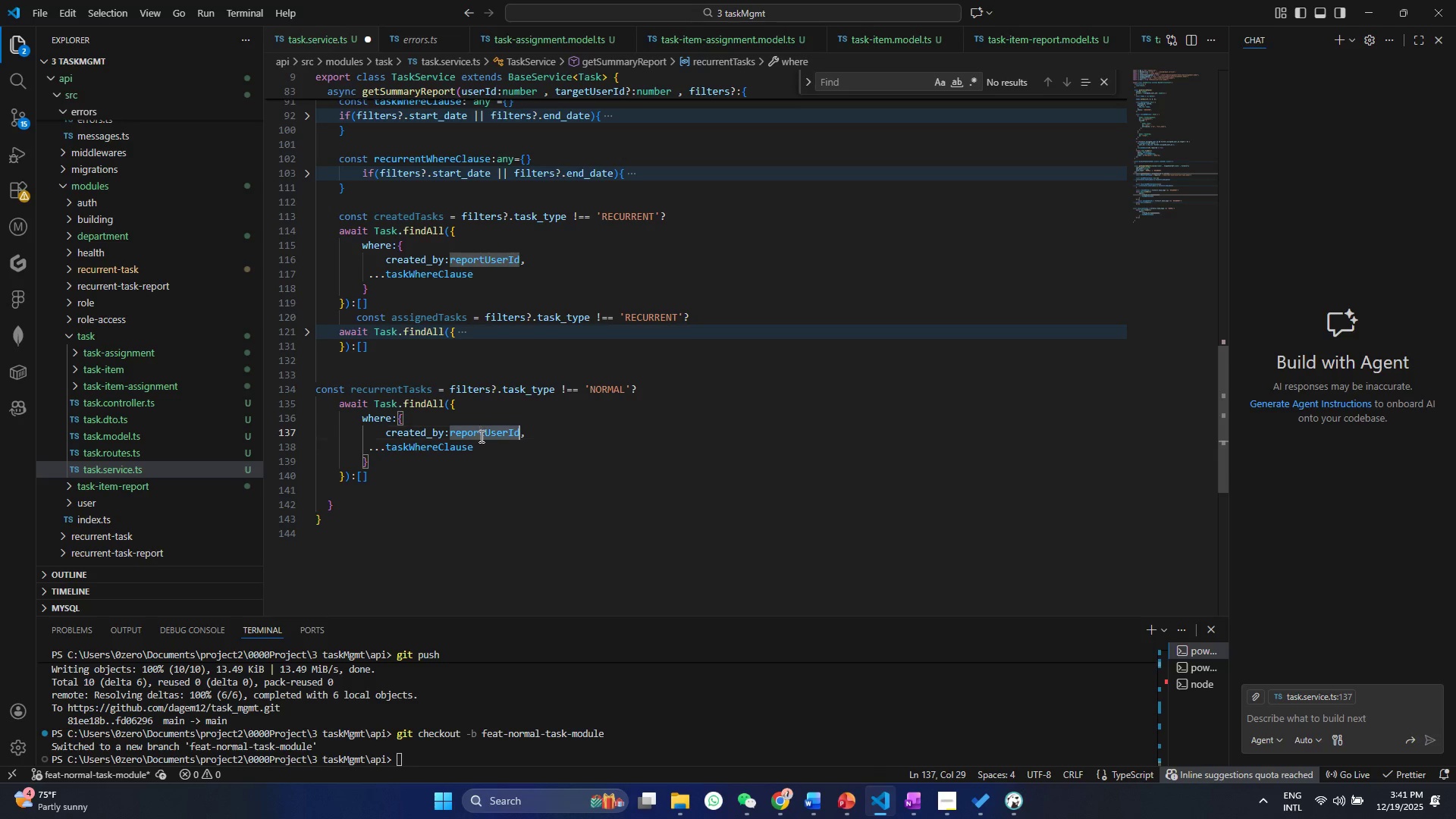 
triple_click([480, 436])
 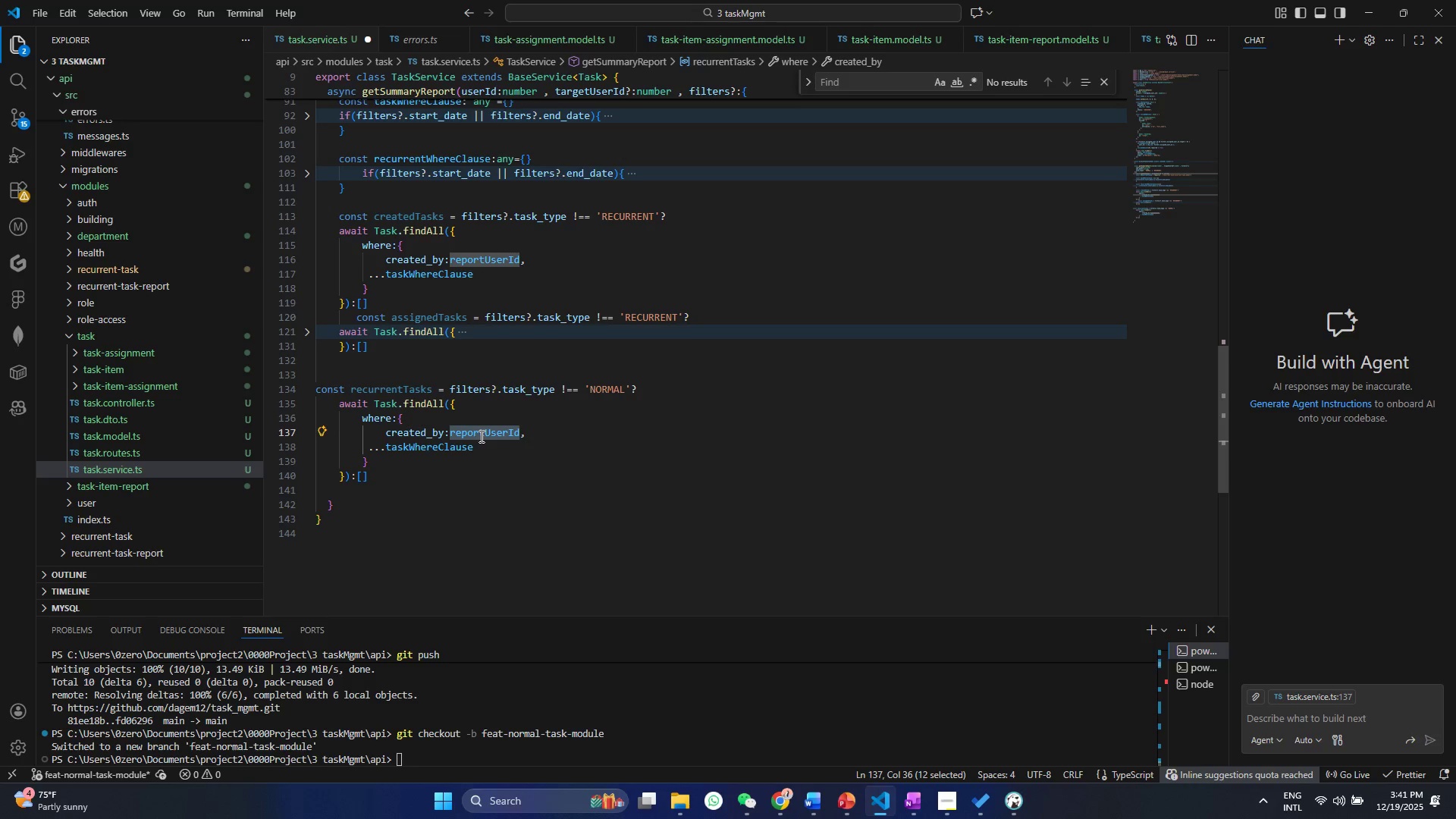 
left_click([482, 444])
 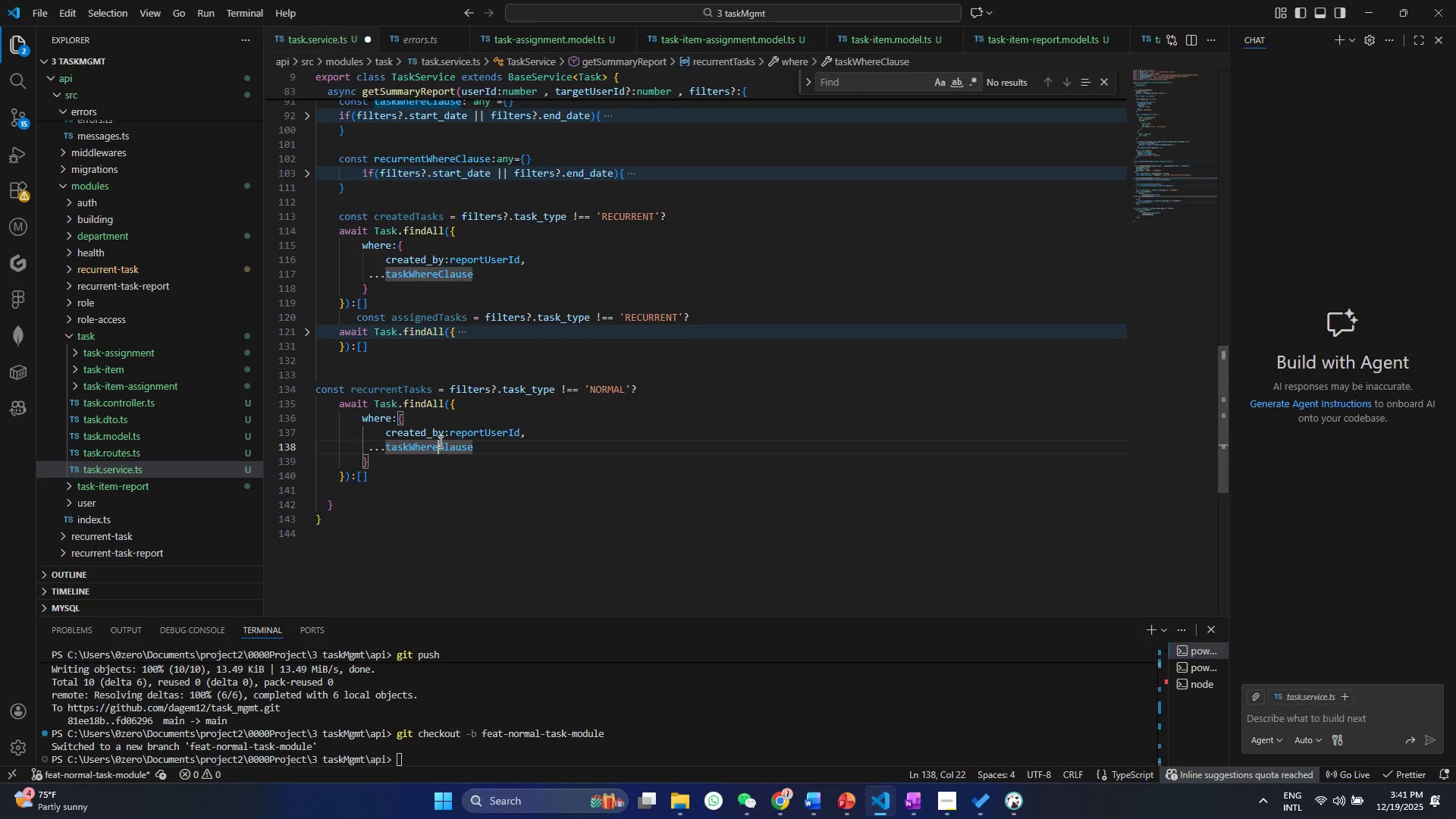 
double_click([439, 441])
 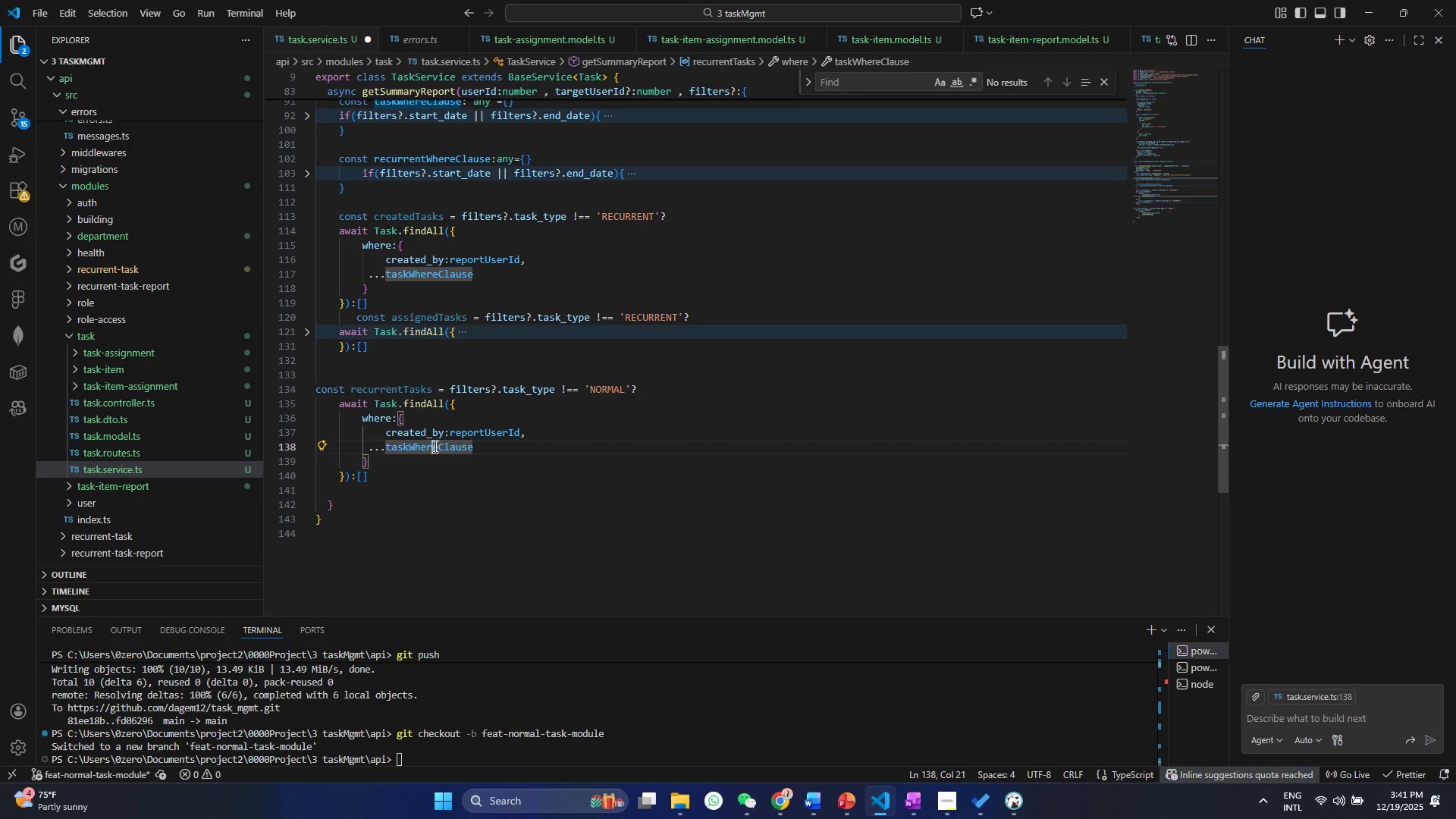 
double_click([434, 446])
 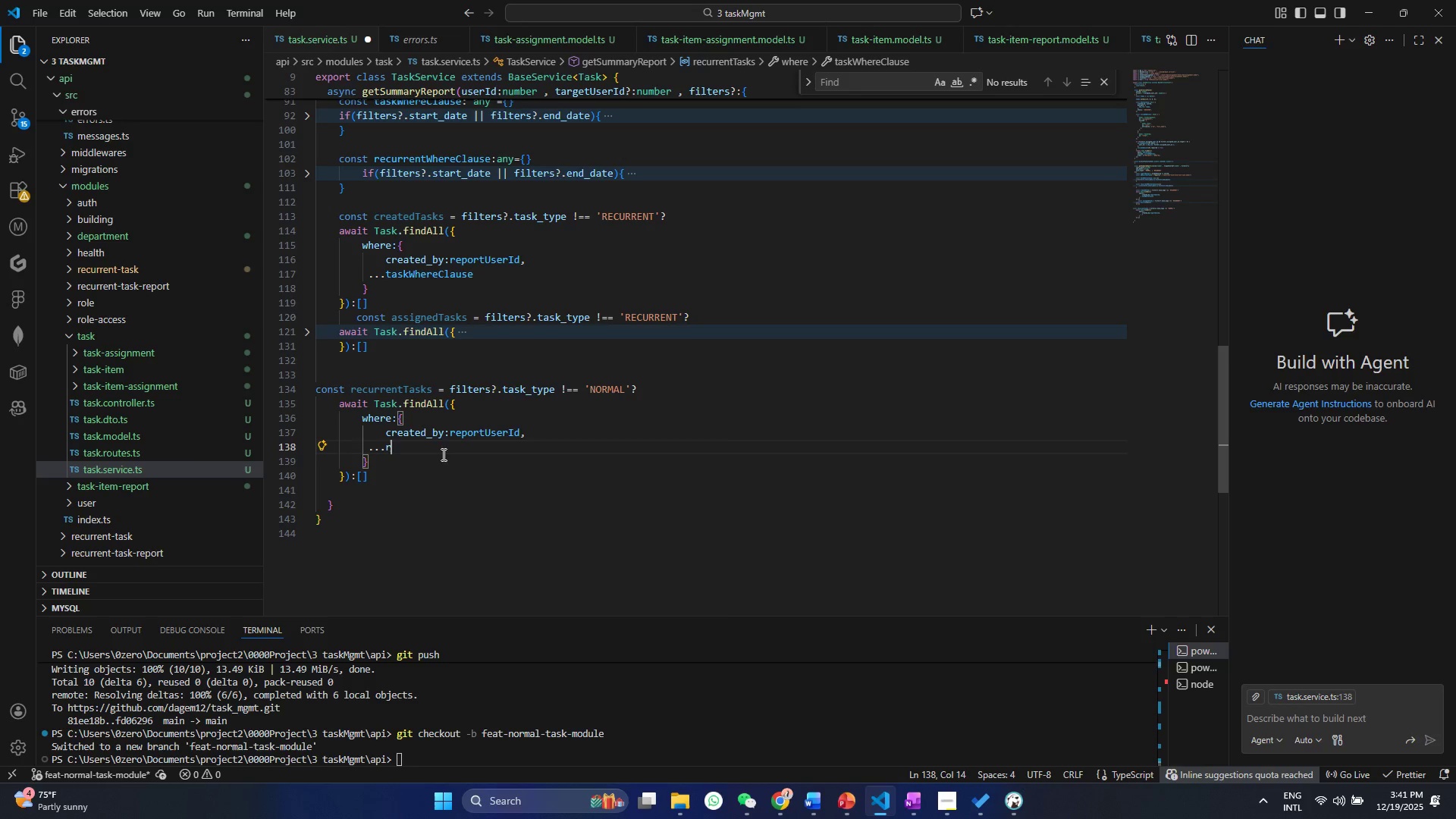 
type(re)
 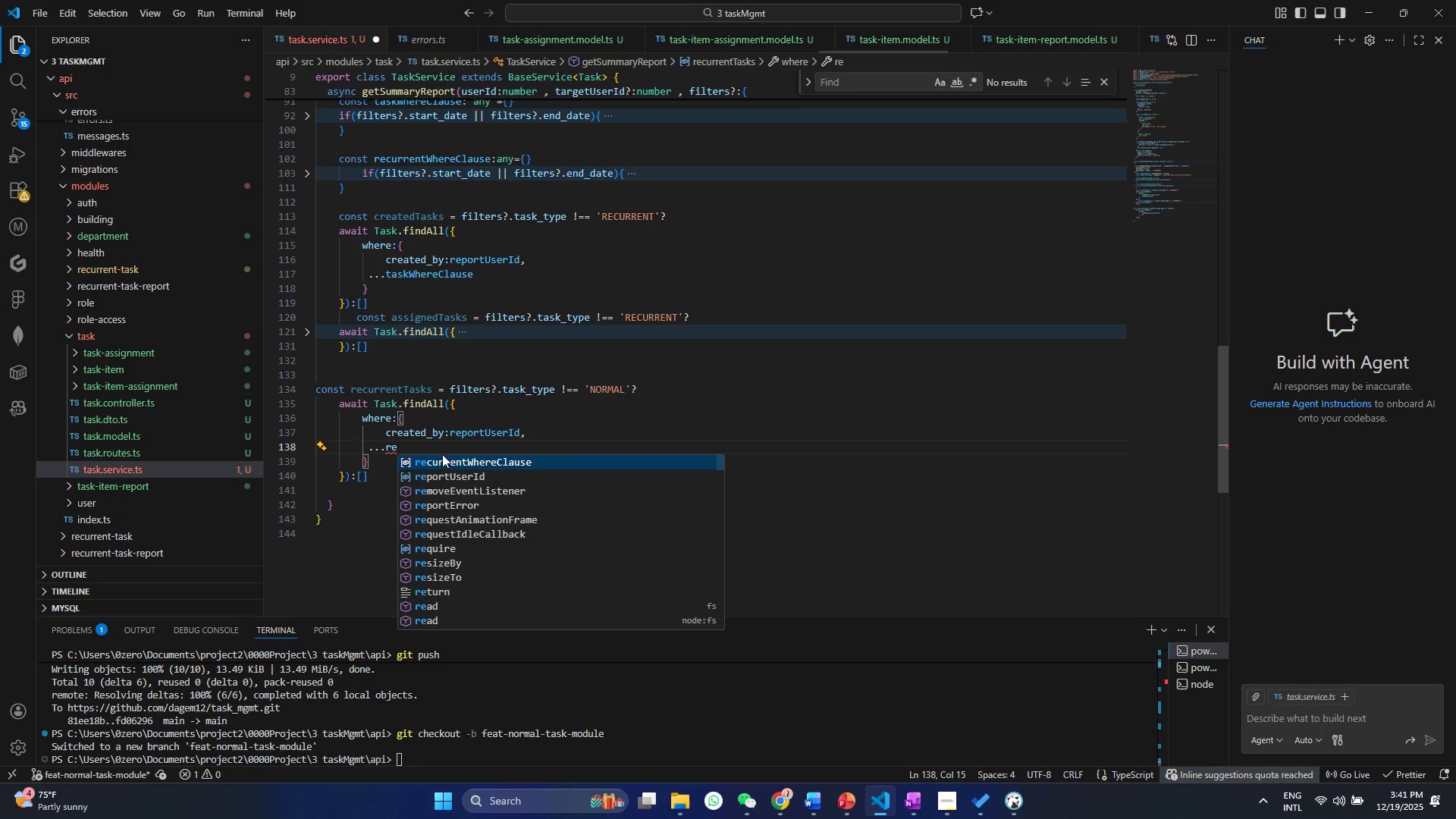 
key(Enter)
 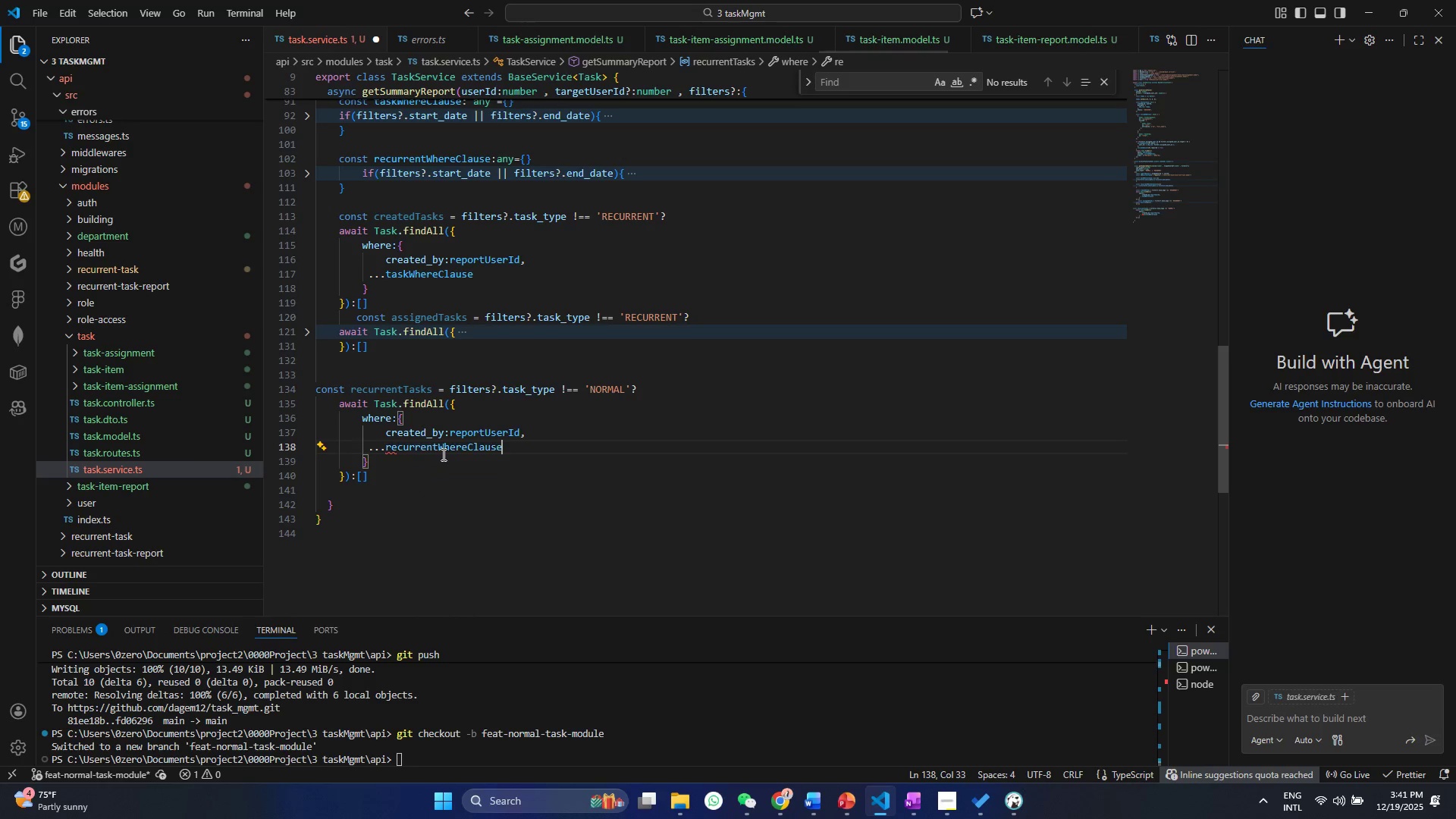 
key(Control+ControlLeft)
 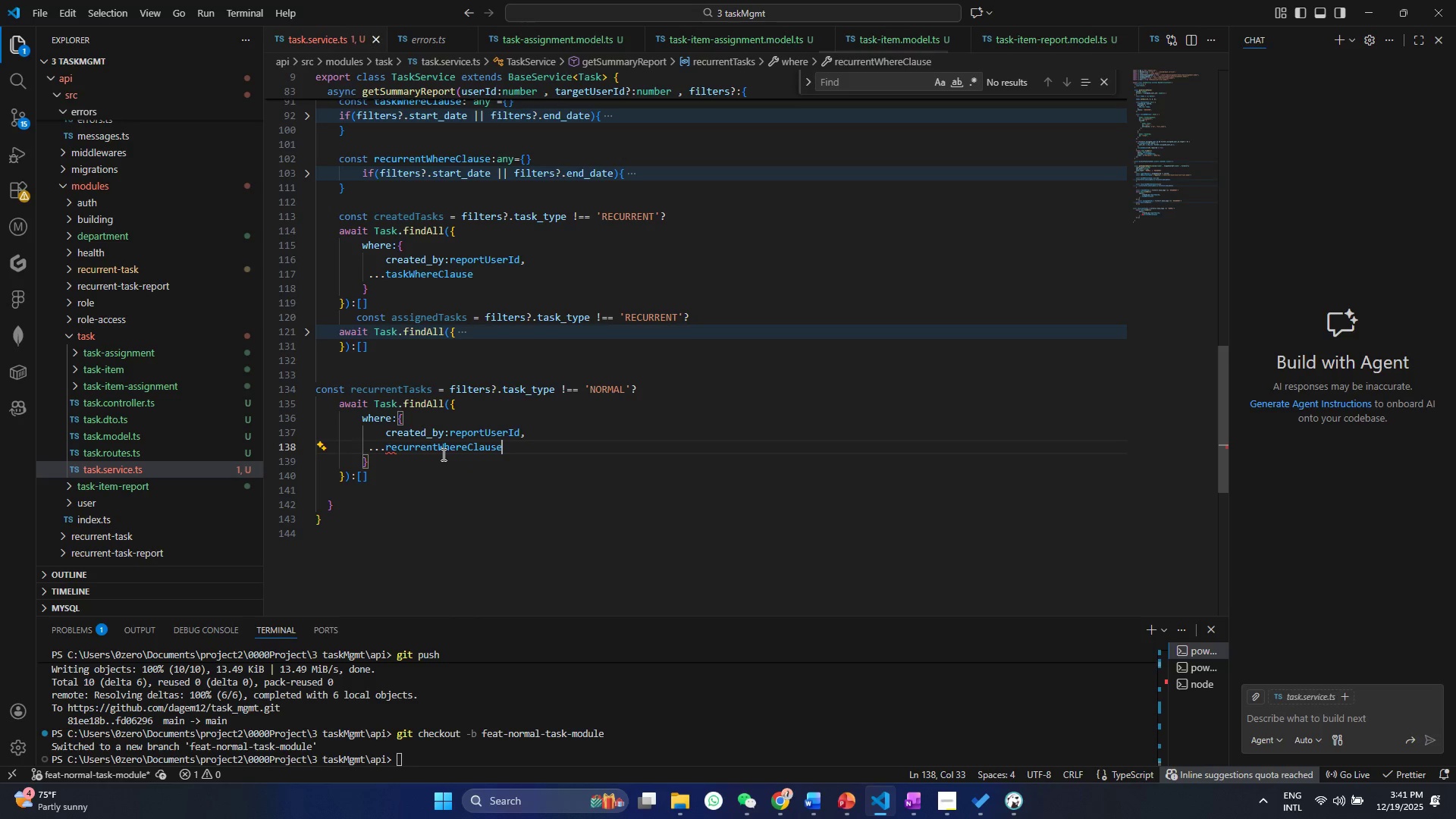 
key(Control+S)
 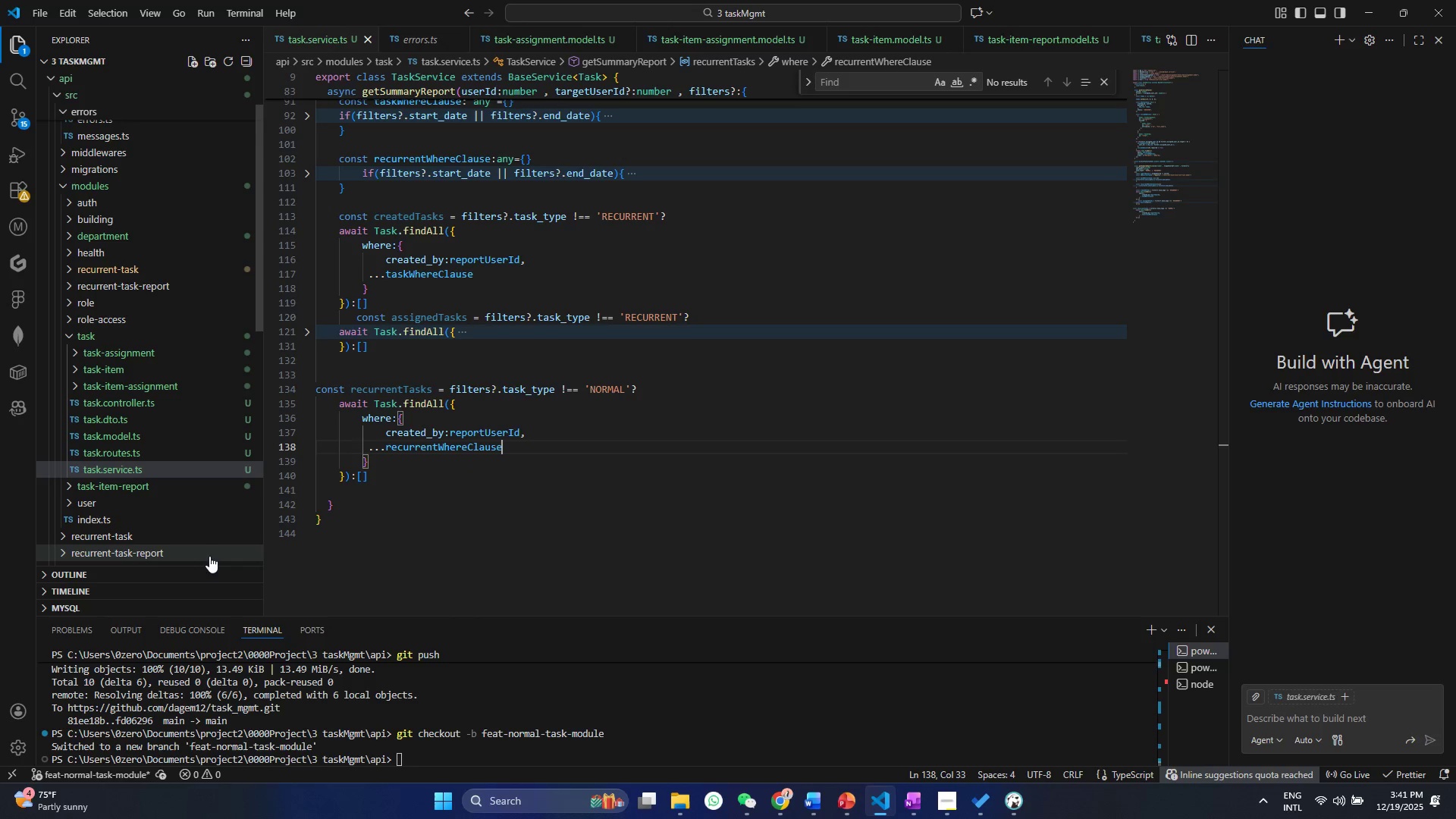 
left_click([320, 465])
 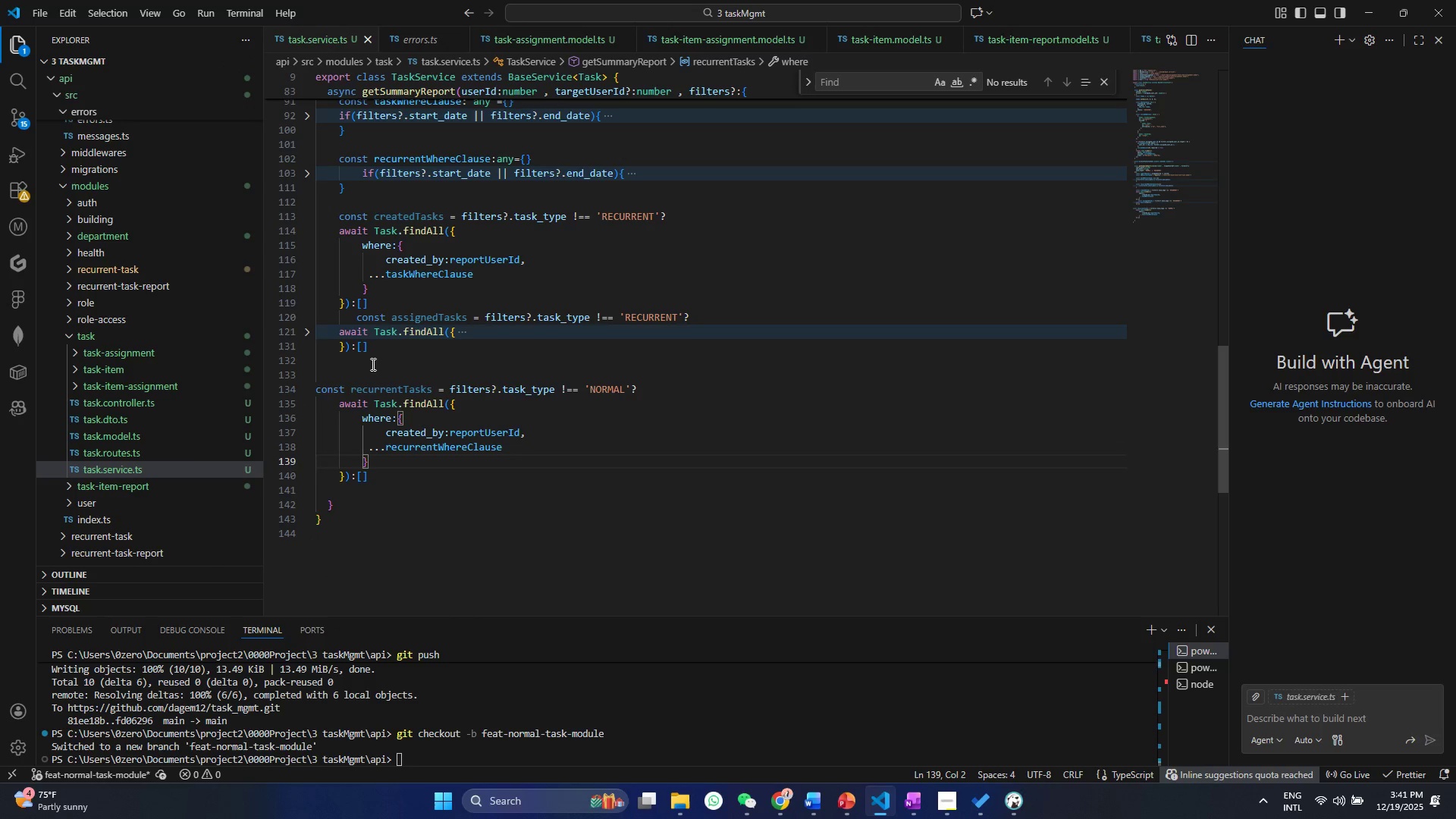 
left_click_drag(start_coordinate=[373, 359], to_coordinate=[272, 322])
 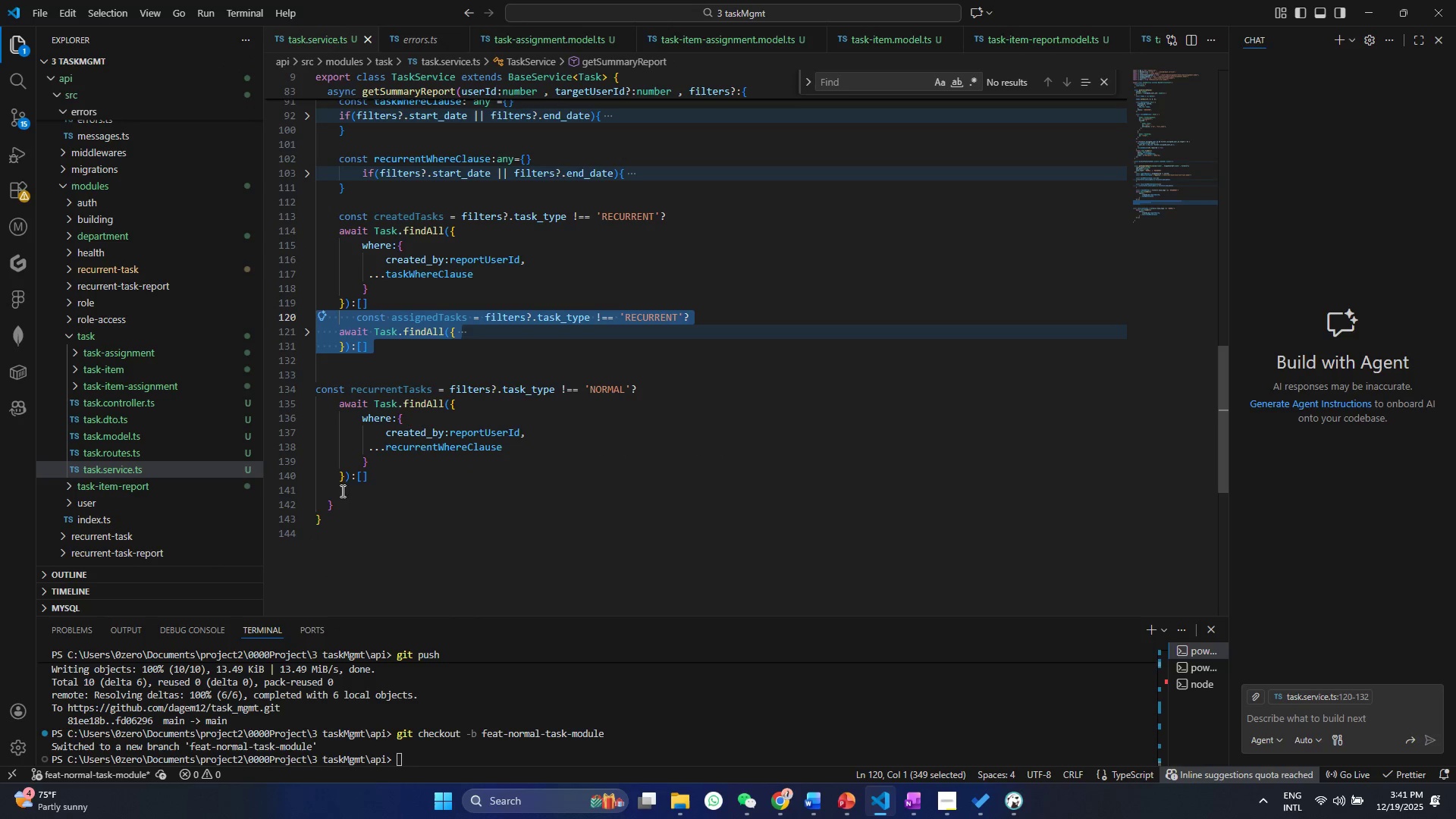 
key(Control+ControlLeft)
 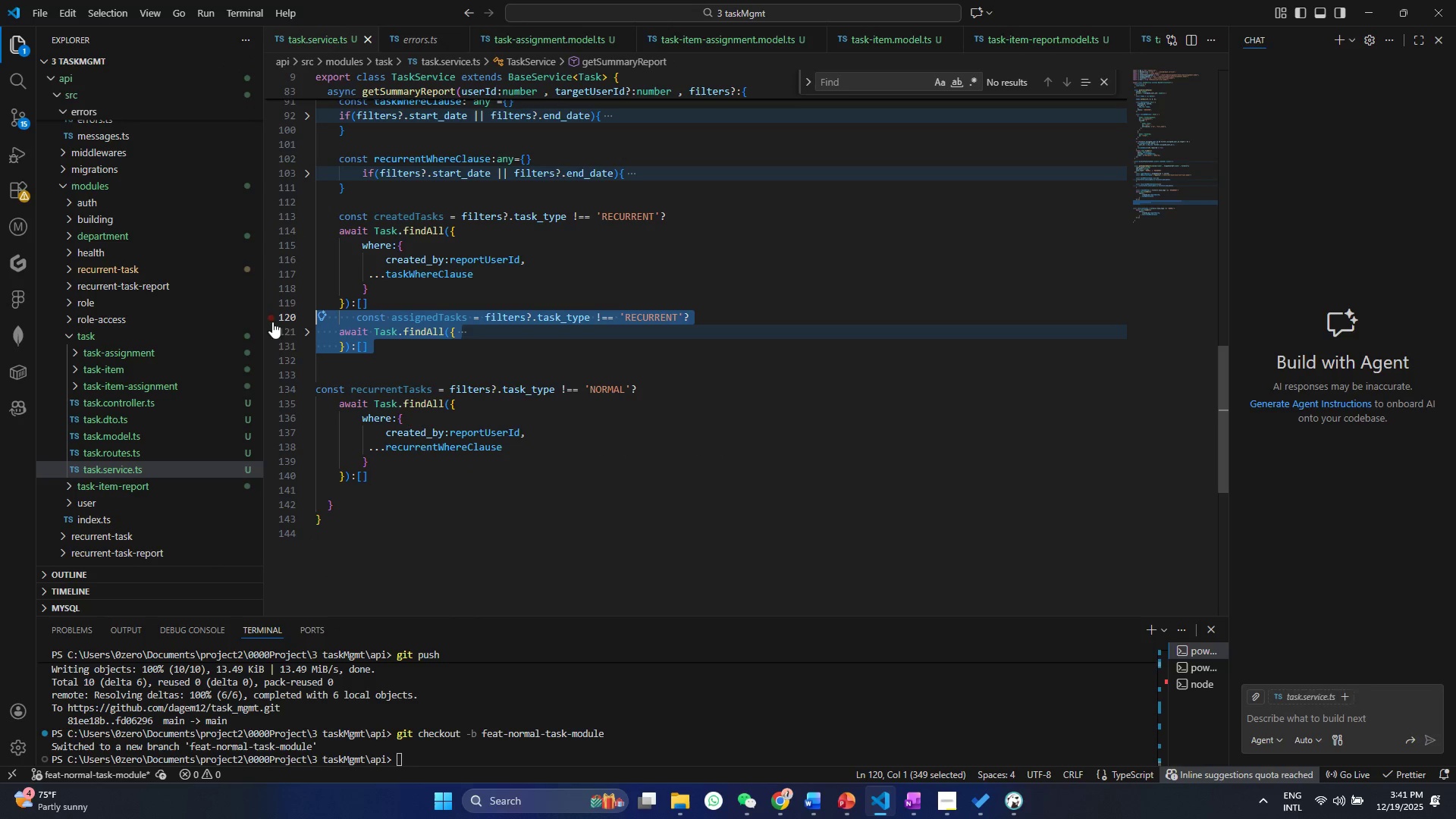 
key(Control+C)
 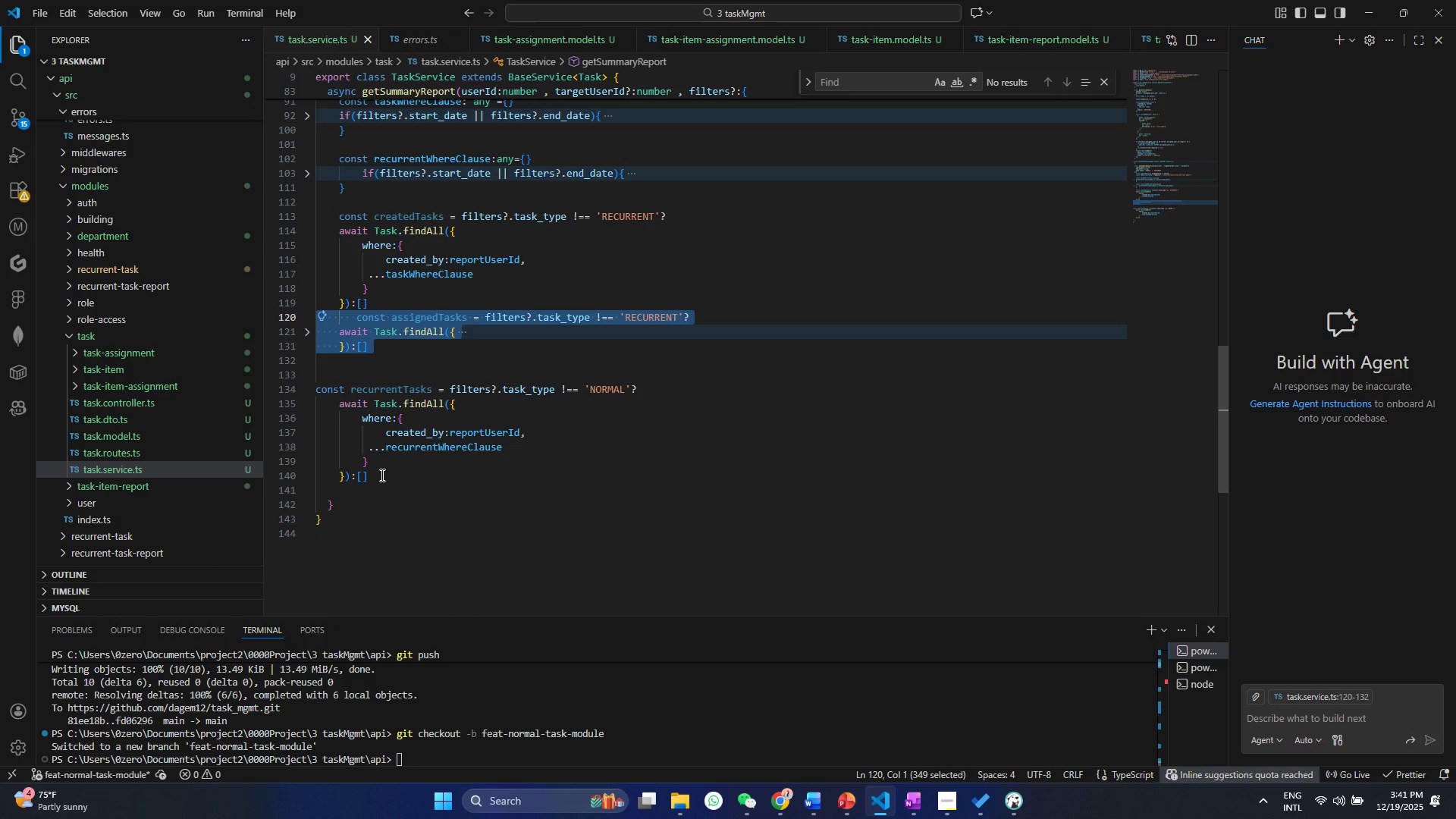 
left_click([381, 472])
 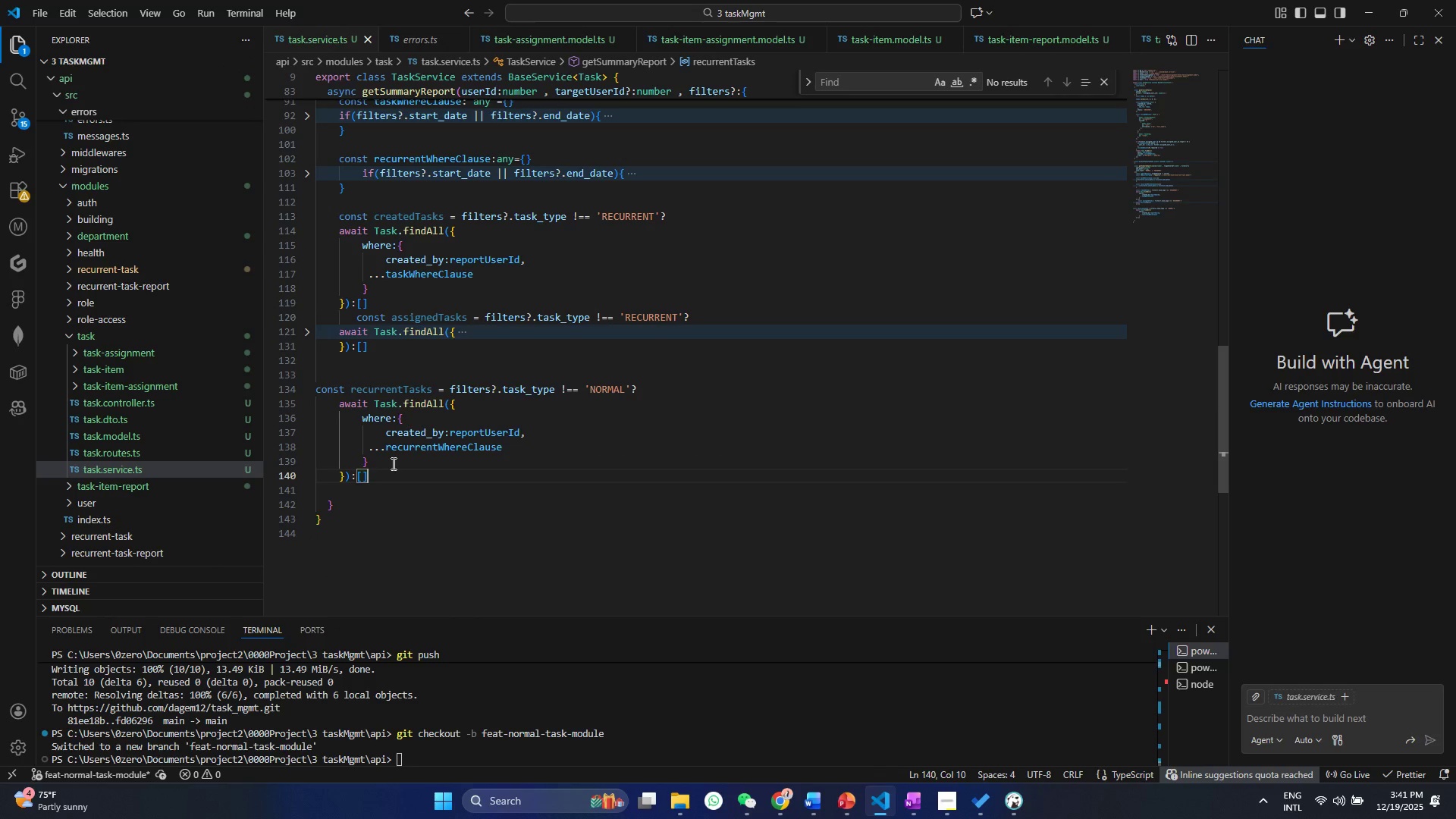 
key(Enter)
 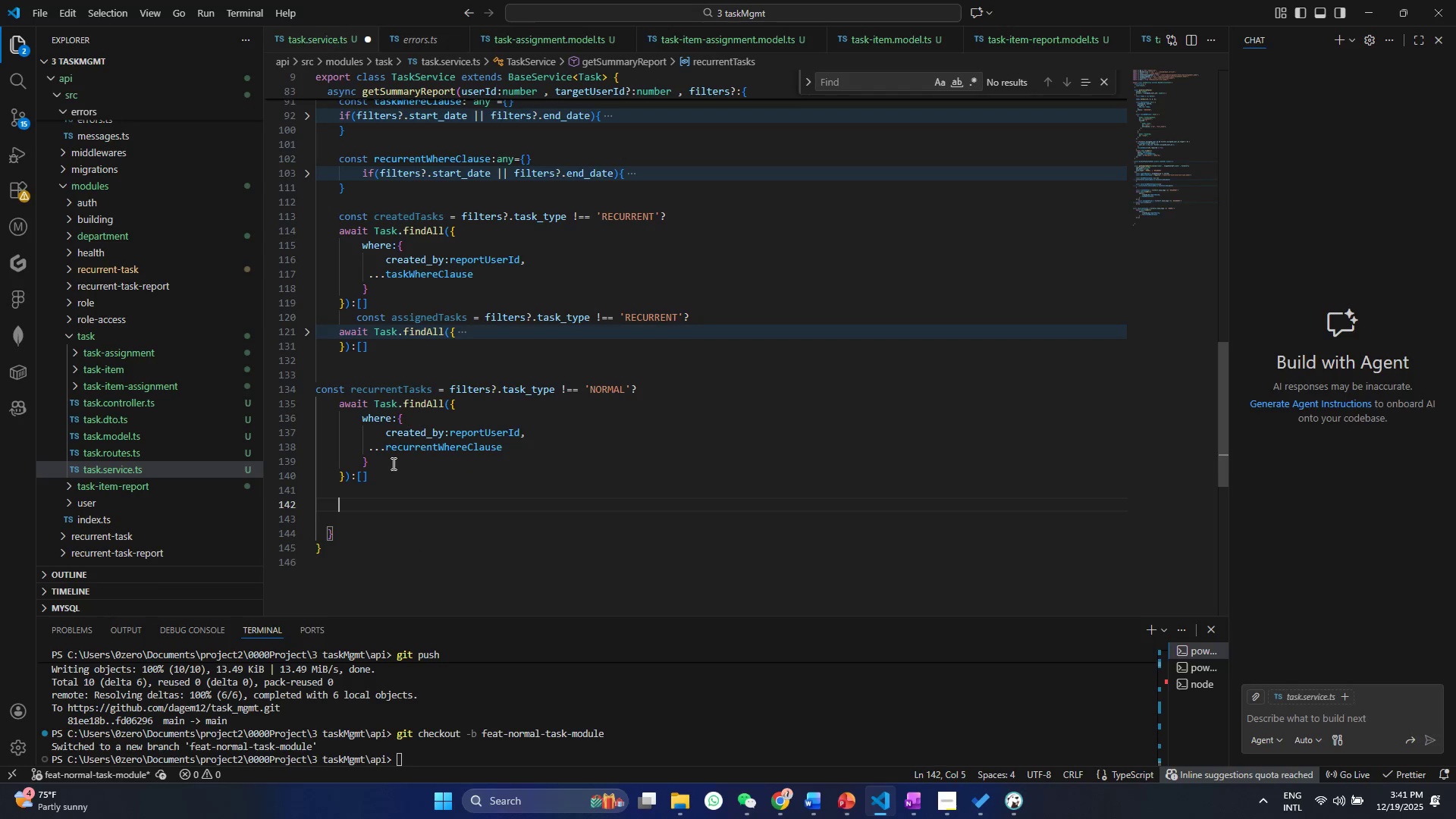 
key(Enter)
 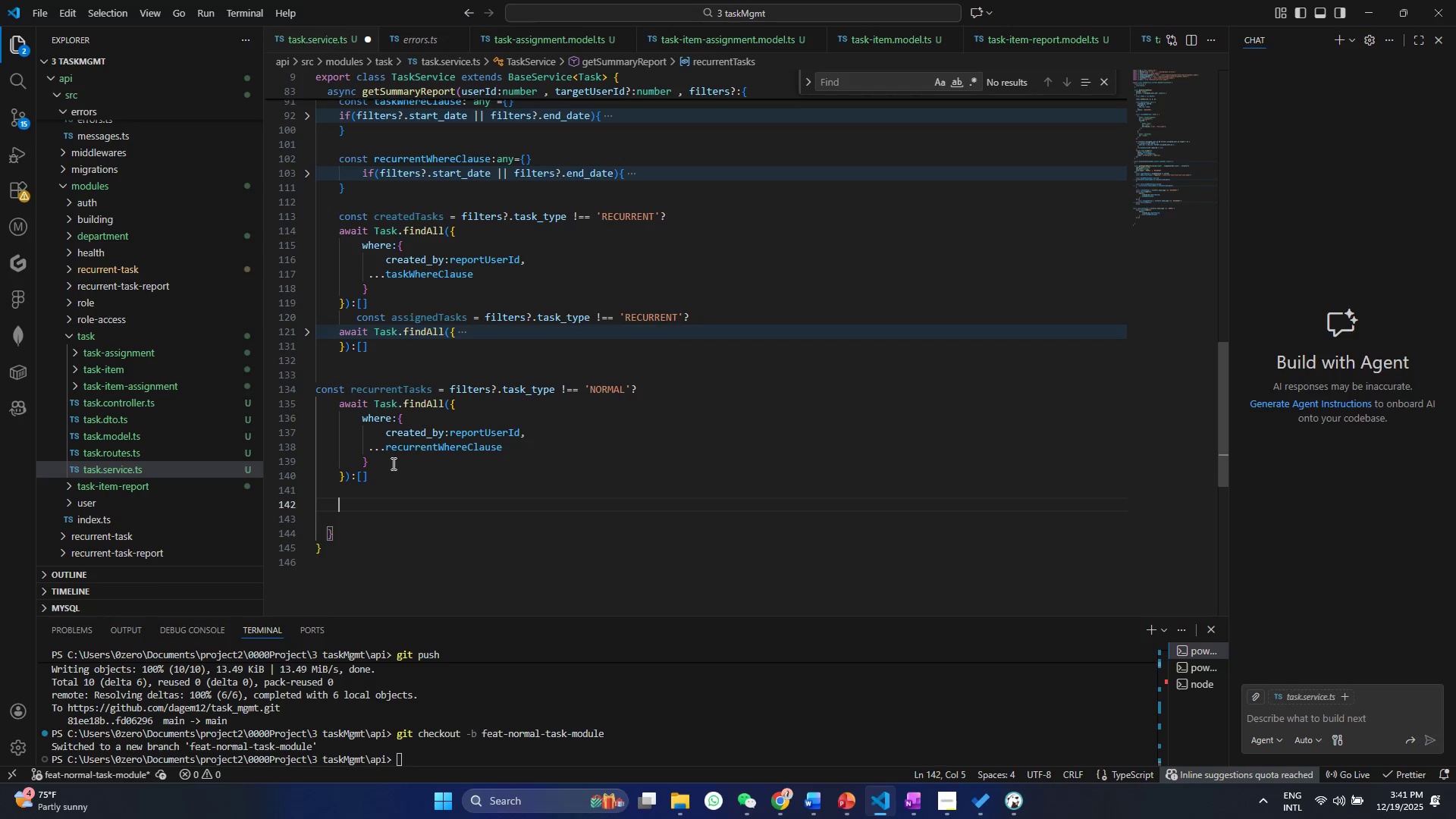 
key(Control+ControlLeft)
 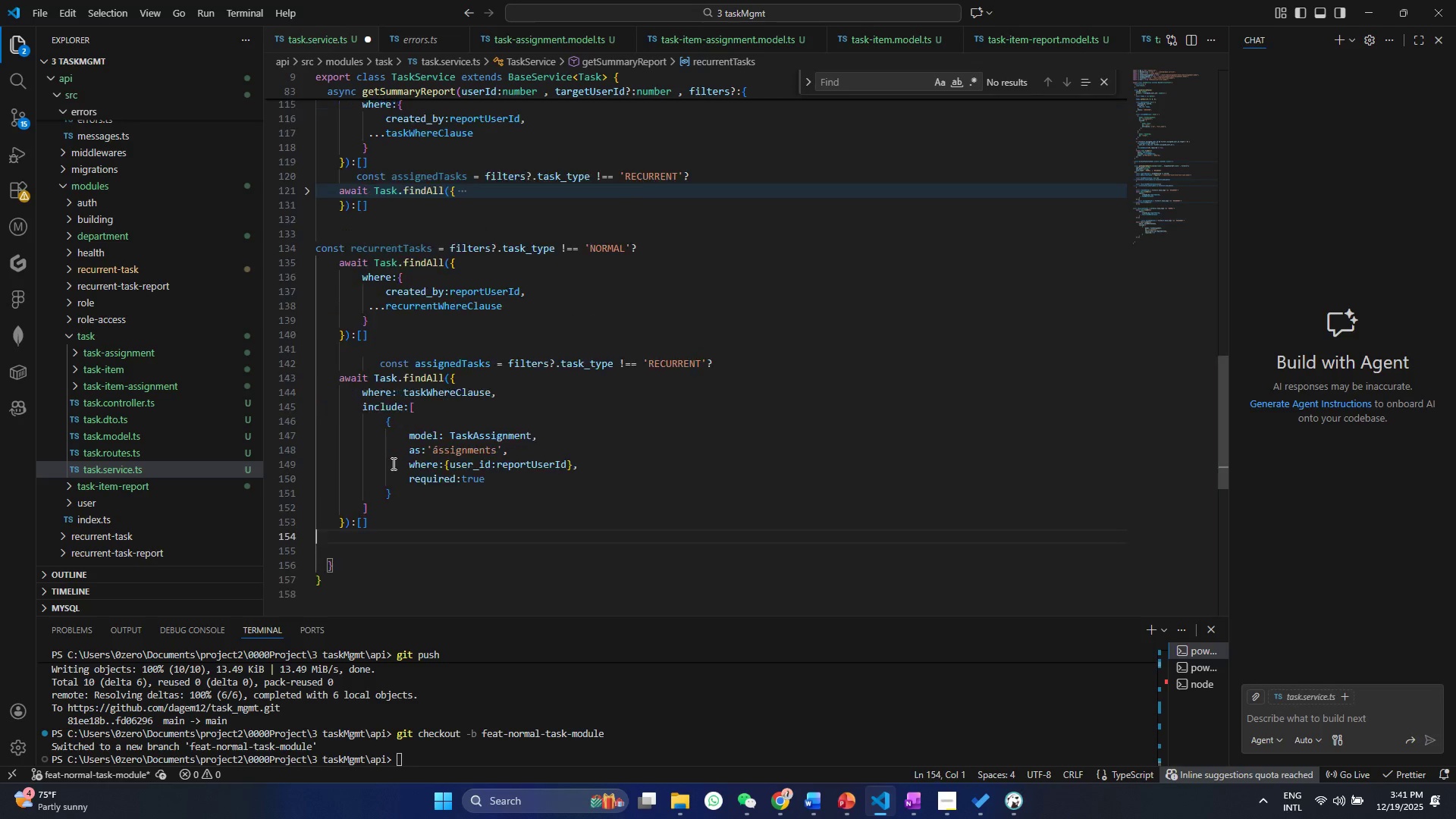 
key(Control+V)
 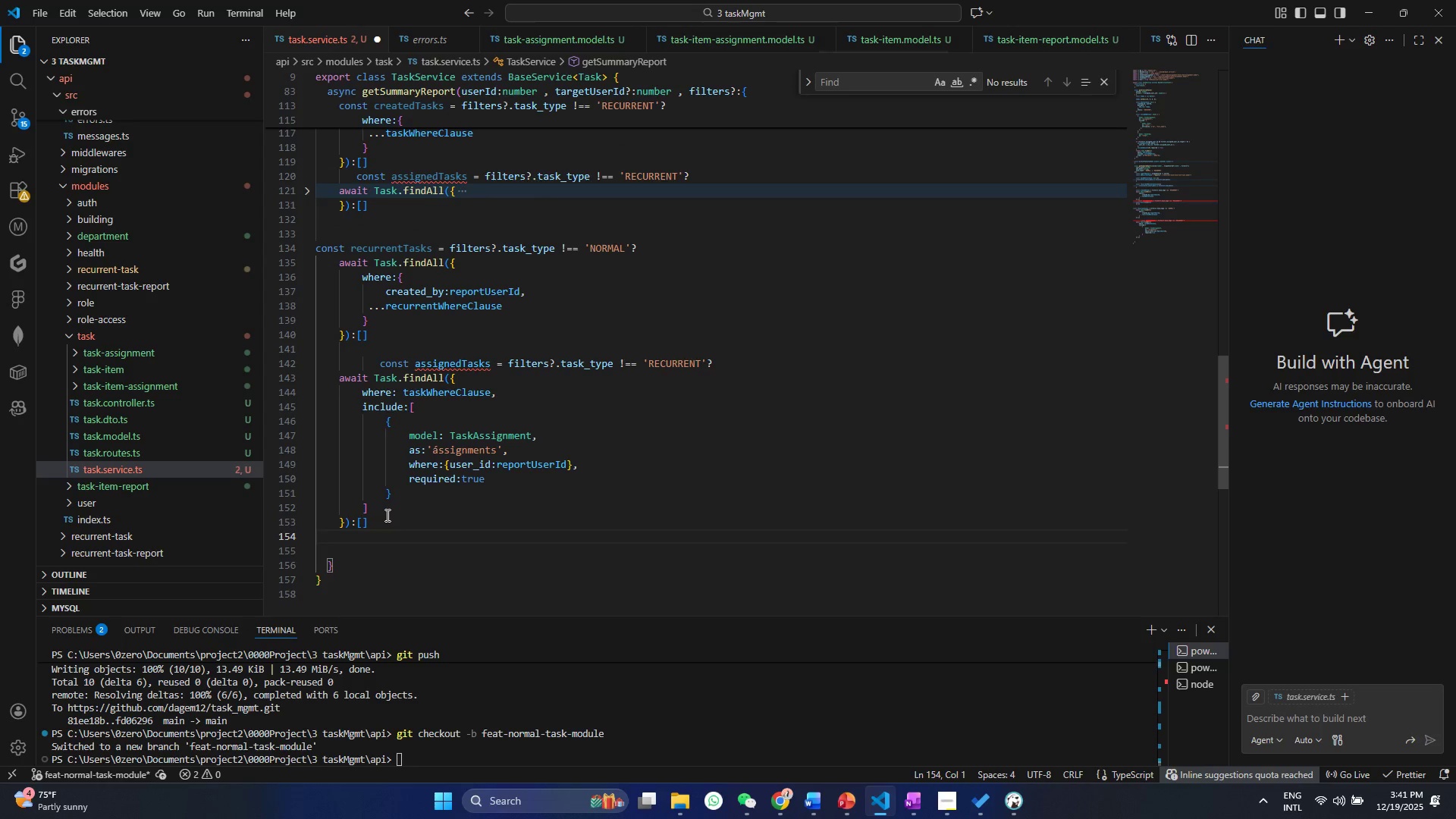 
key(Control+ControlLeft)
 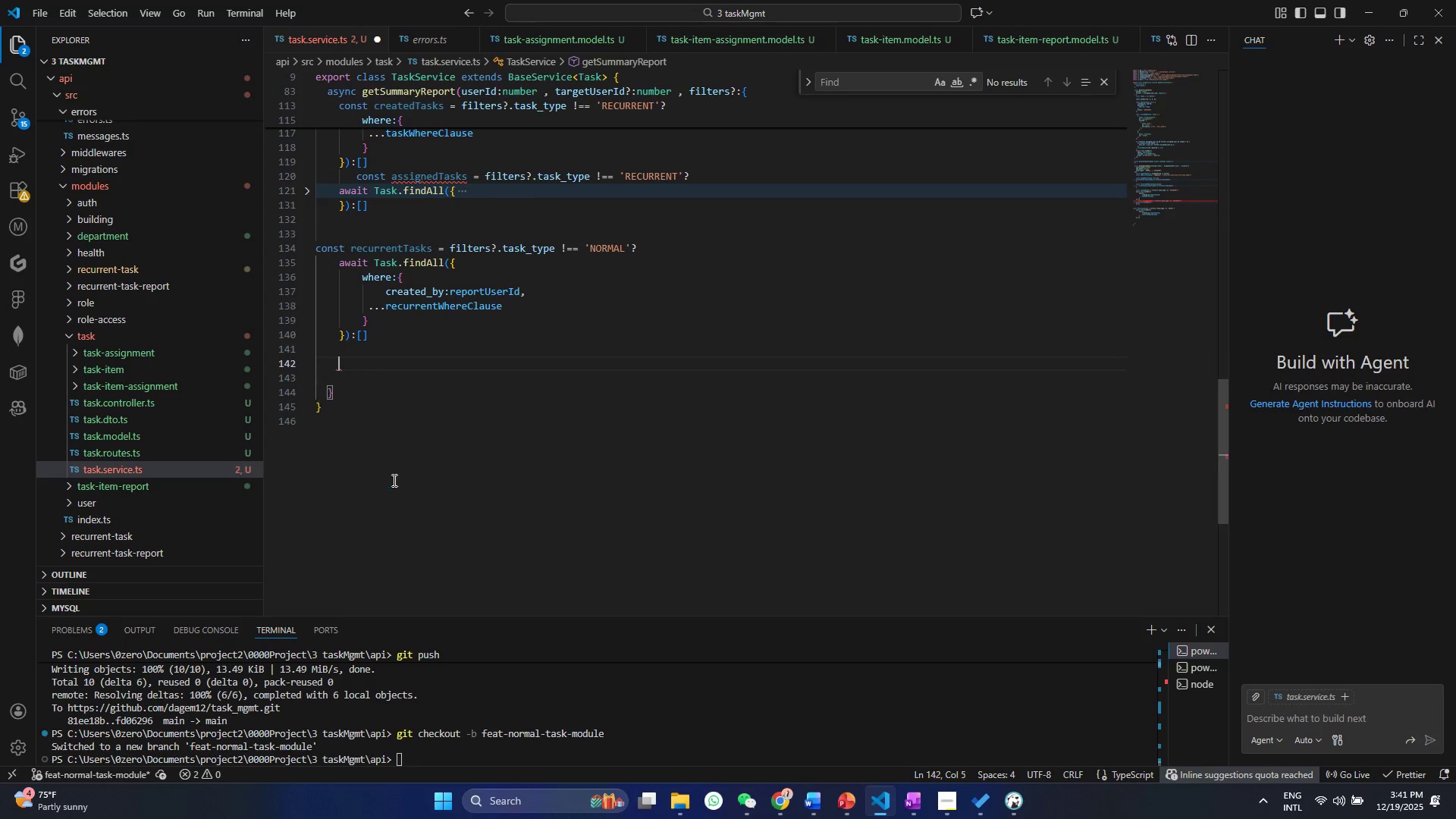 
key(Control+Z)
 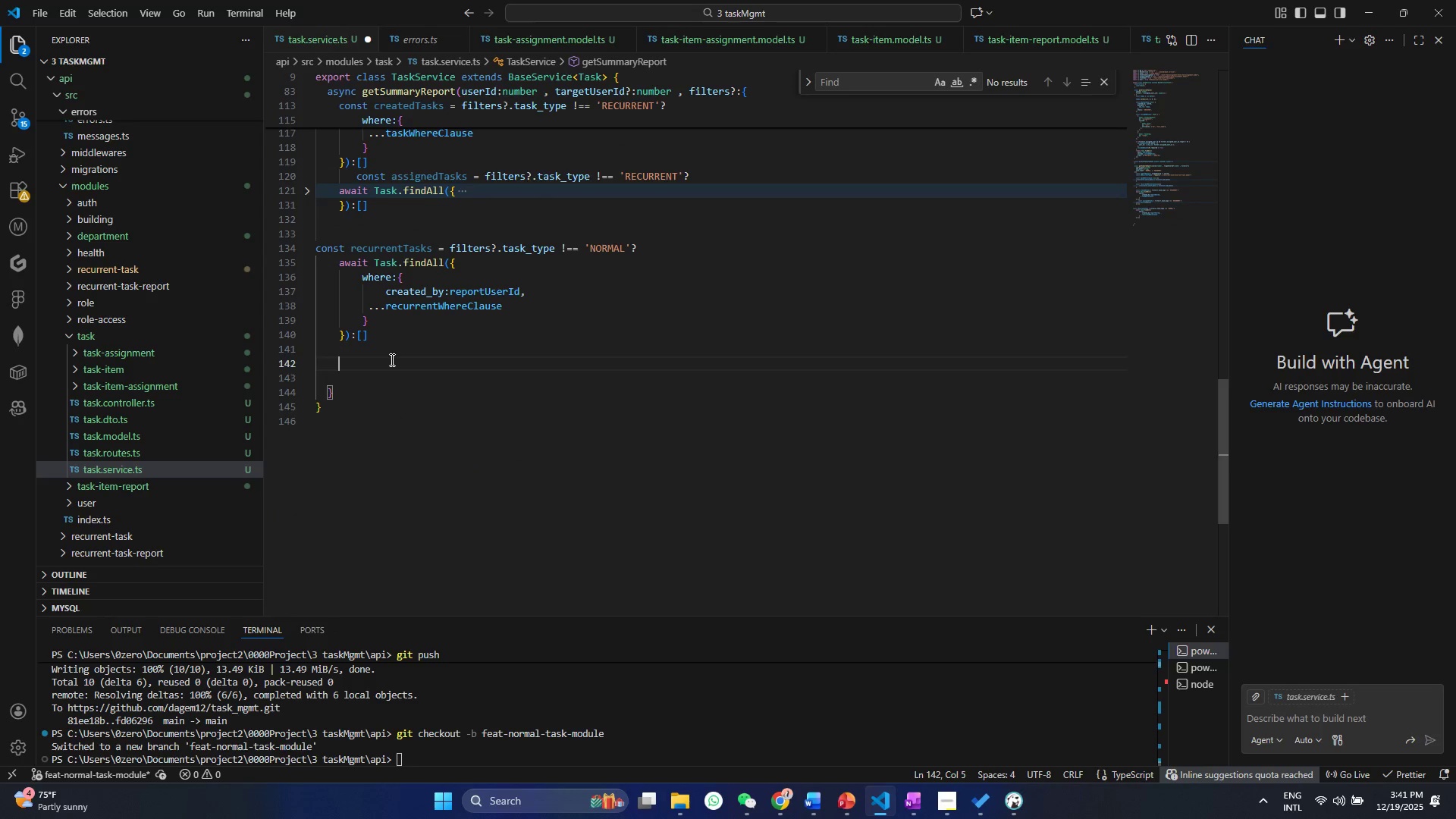 
type(cosnt)
key(Backspace)
key(Backspace)
key(Backspace)
type(nst taskMap = new Map)
 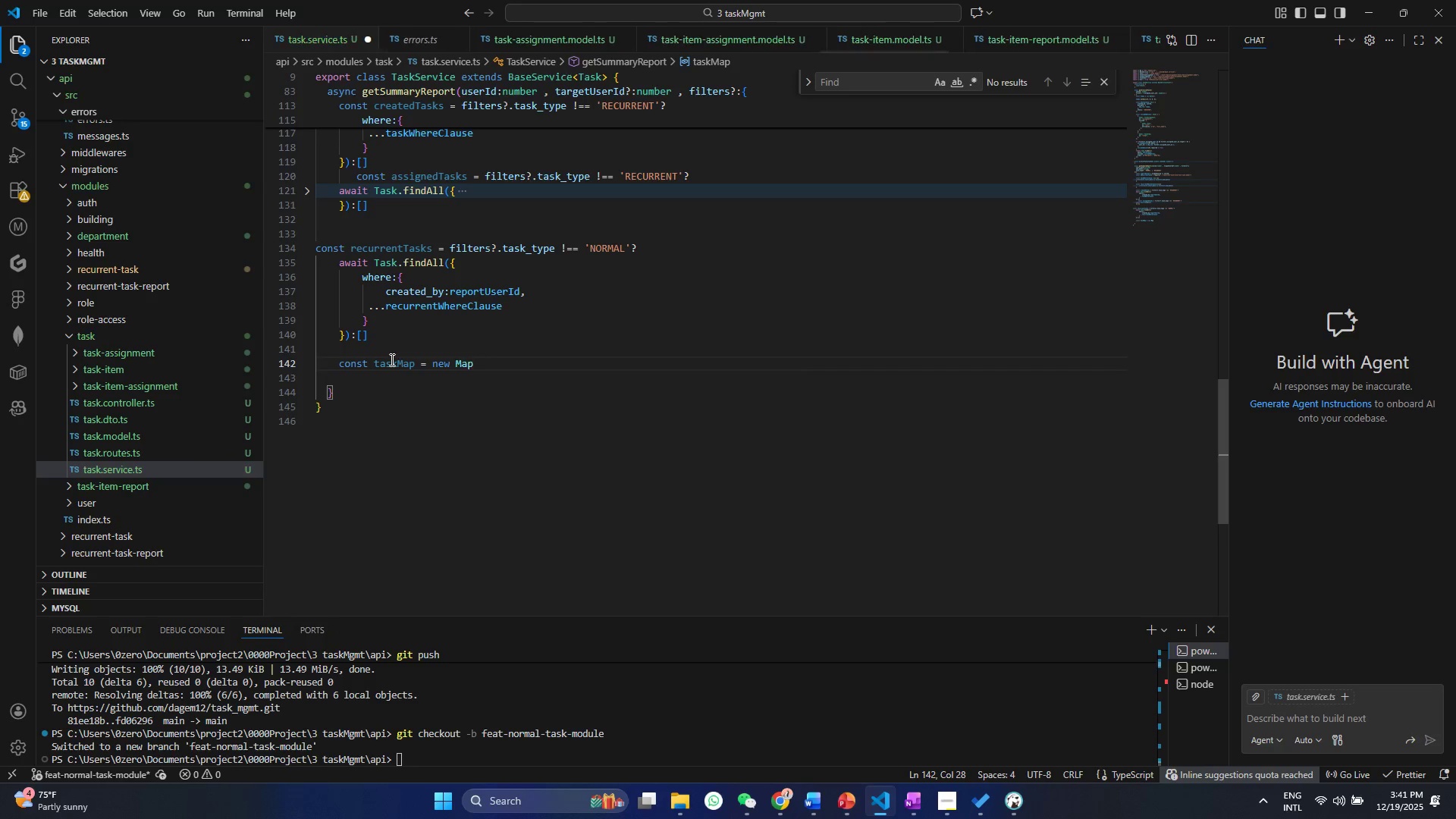 
 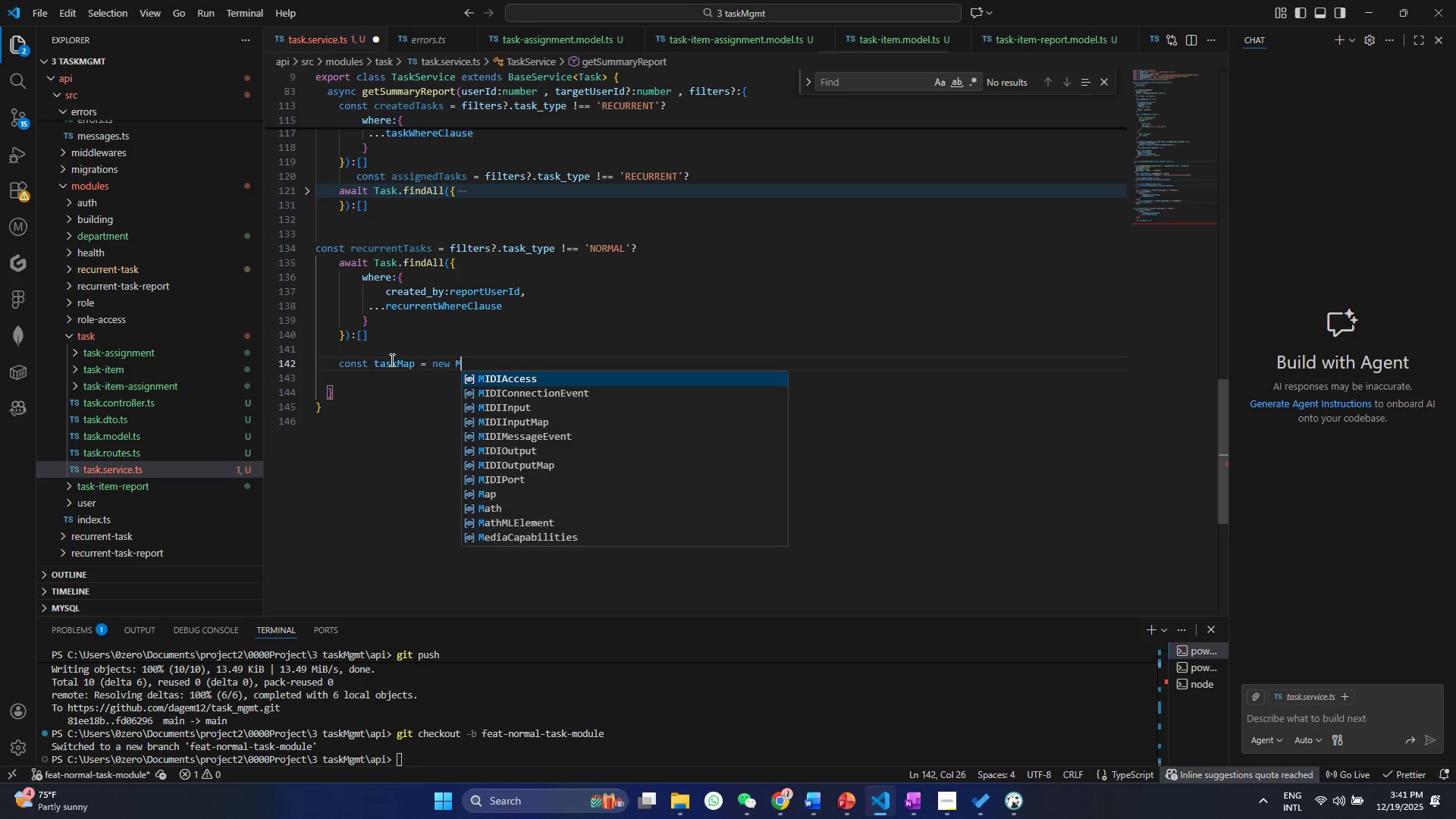 
key(Enter)
 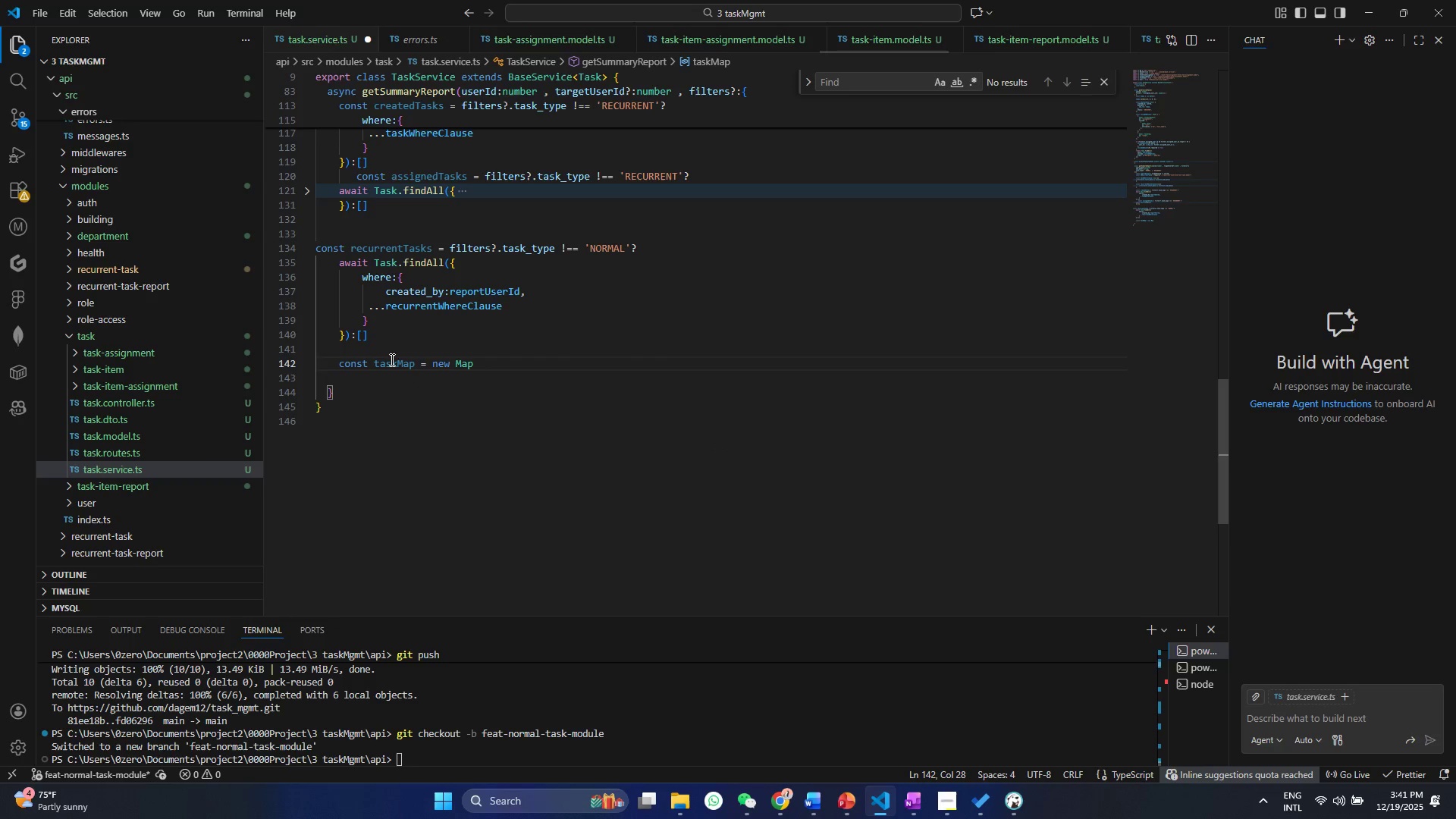 
key(Shift+9)
 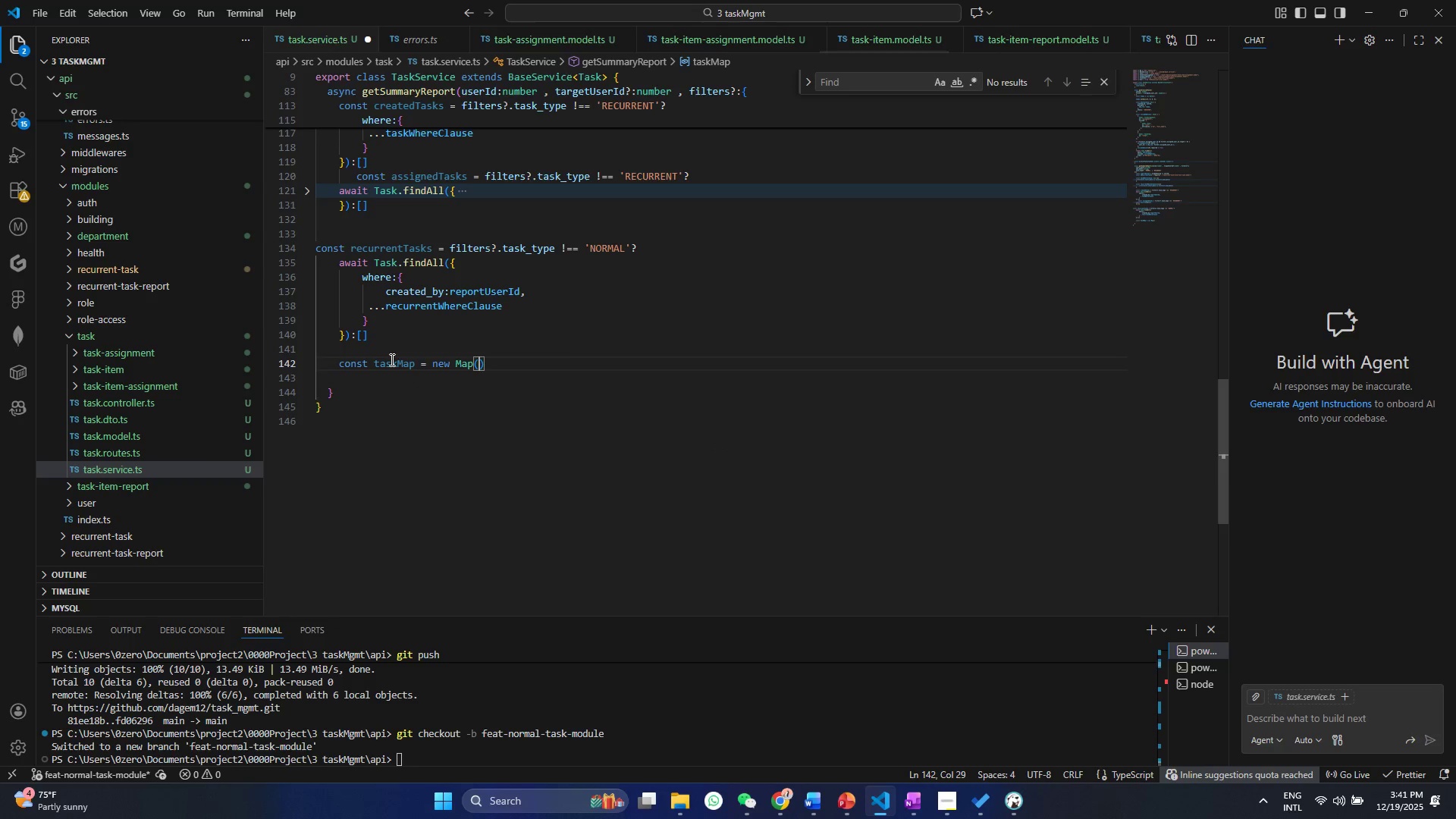 
key(Control+Shift+ControlLeft)
 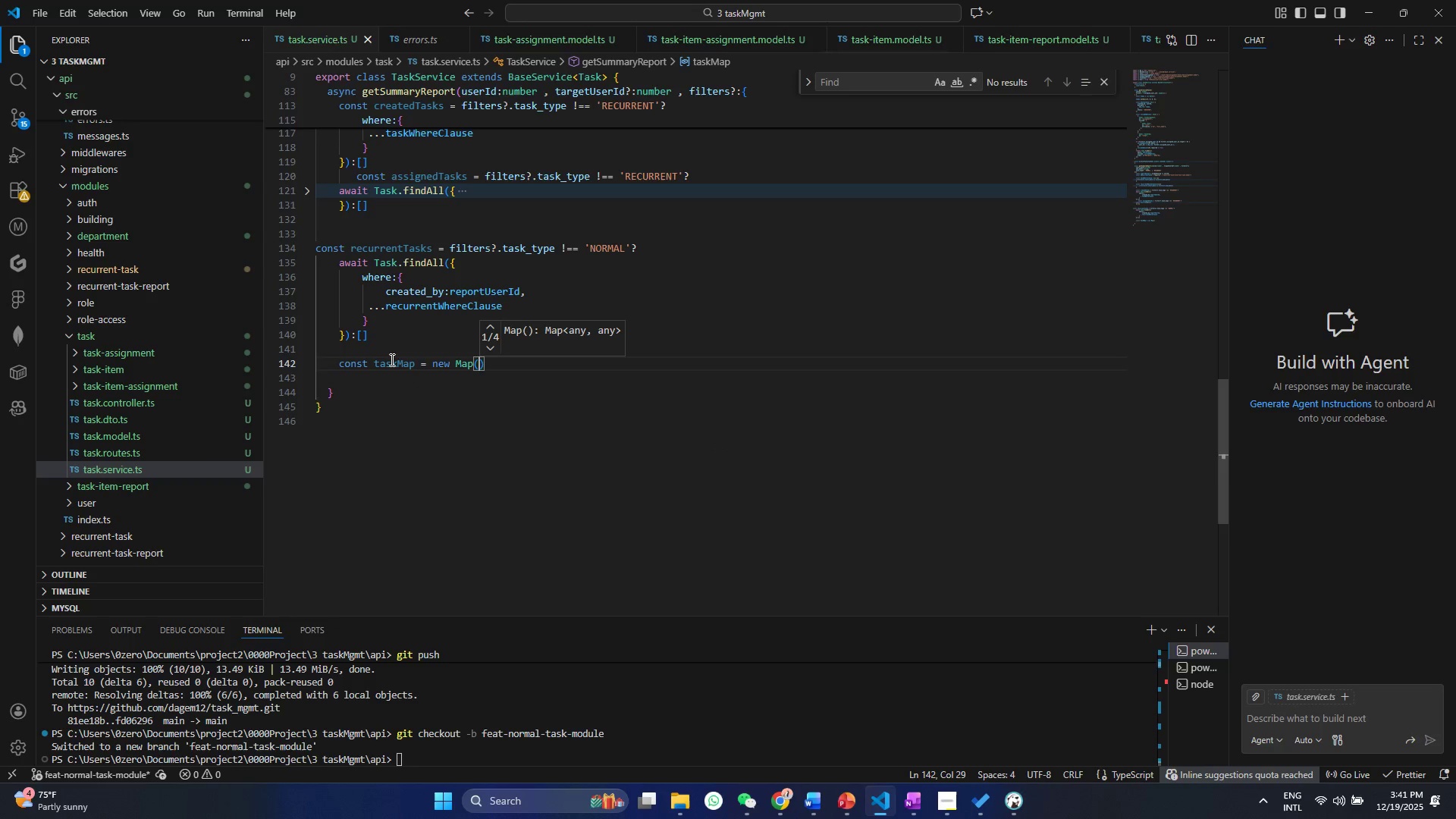 
key(Control+S)
 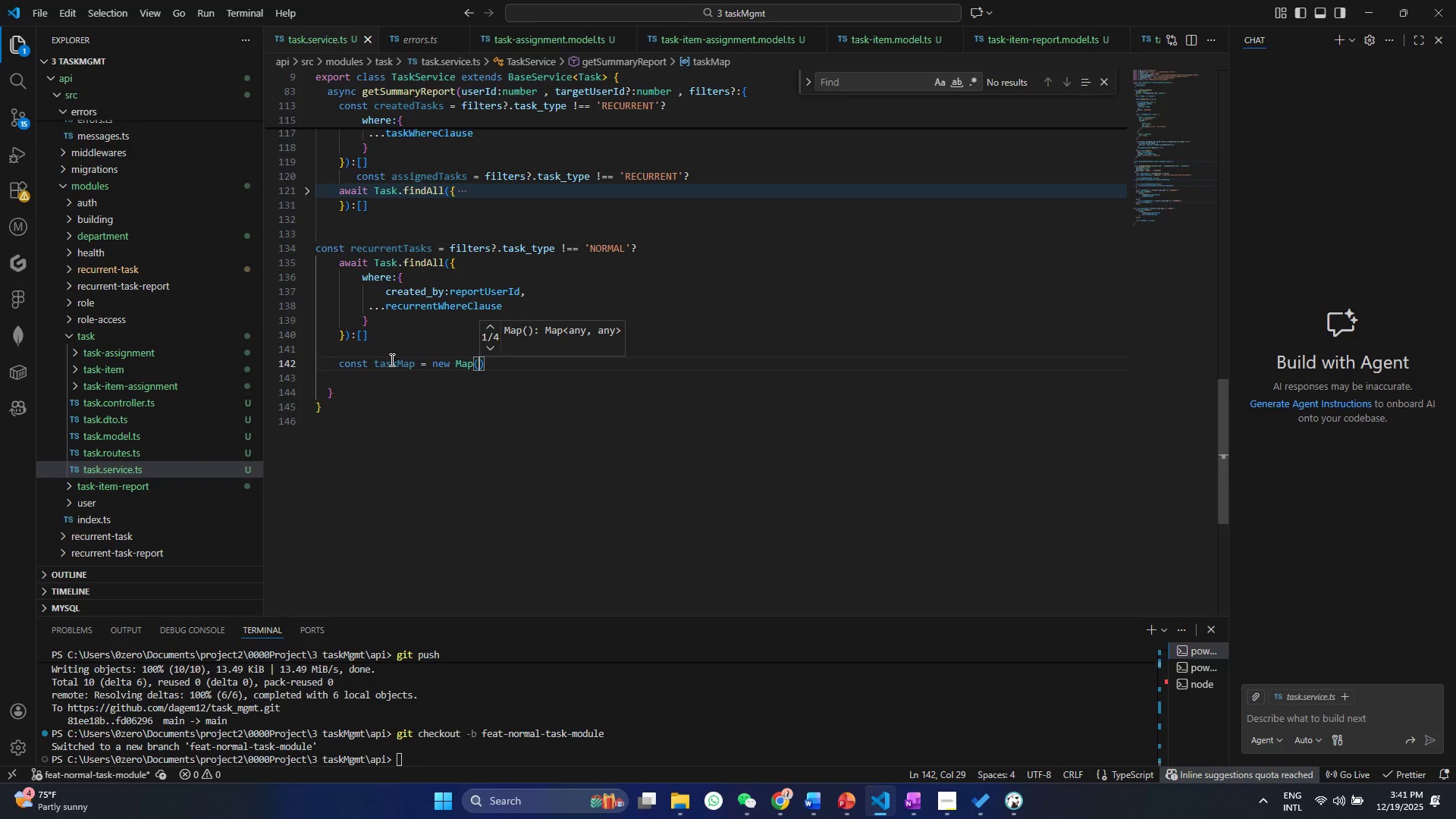 
key(Control+ArrowRight)
 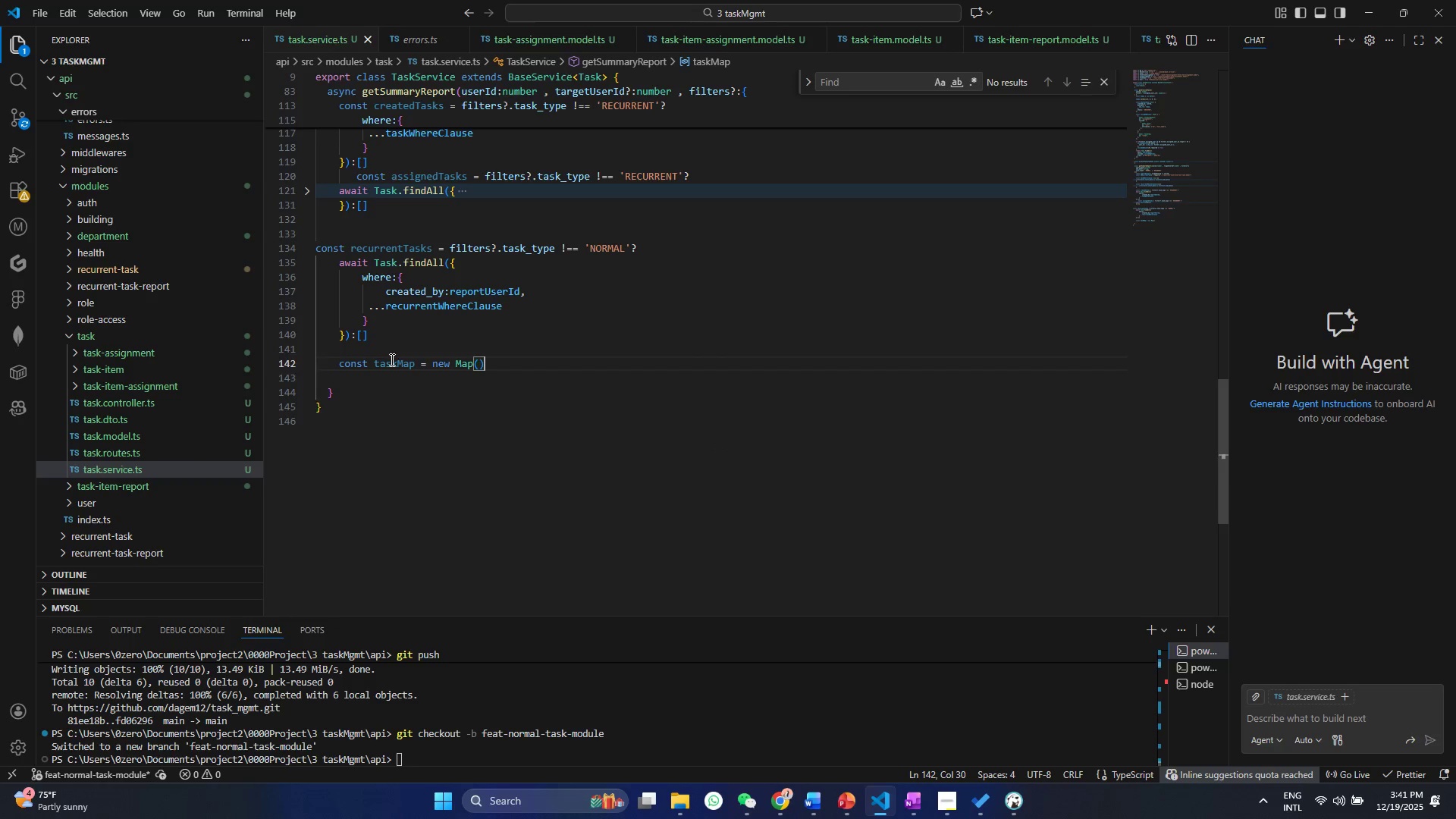 
key(Control+Enter)
 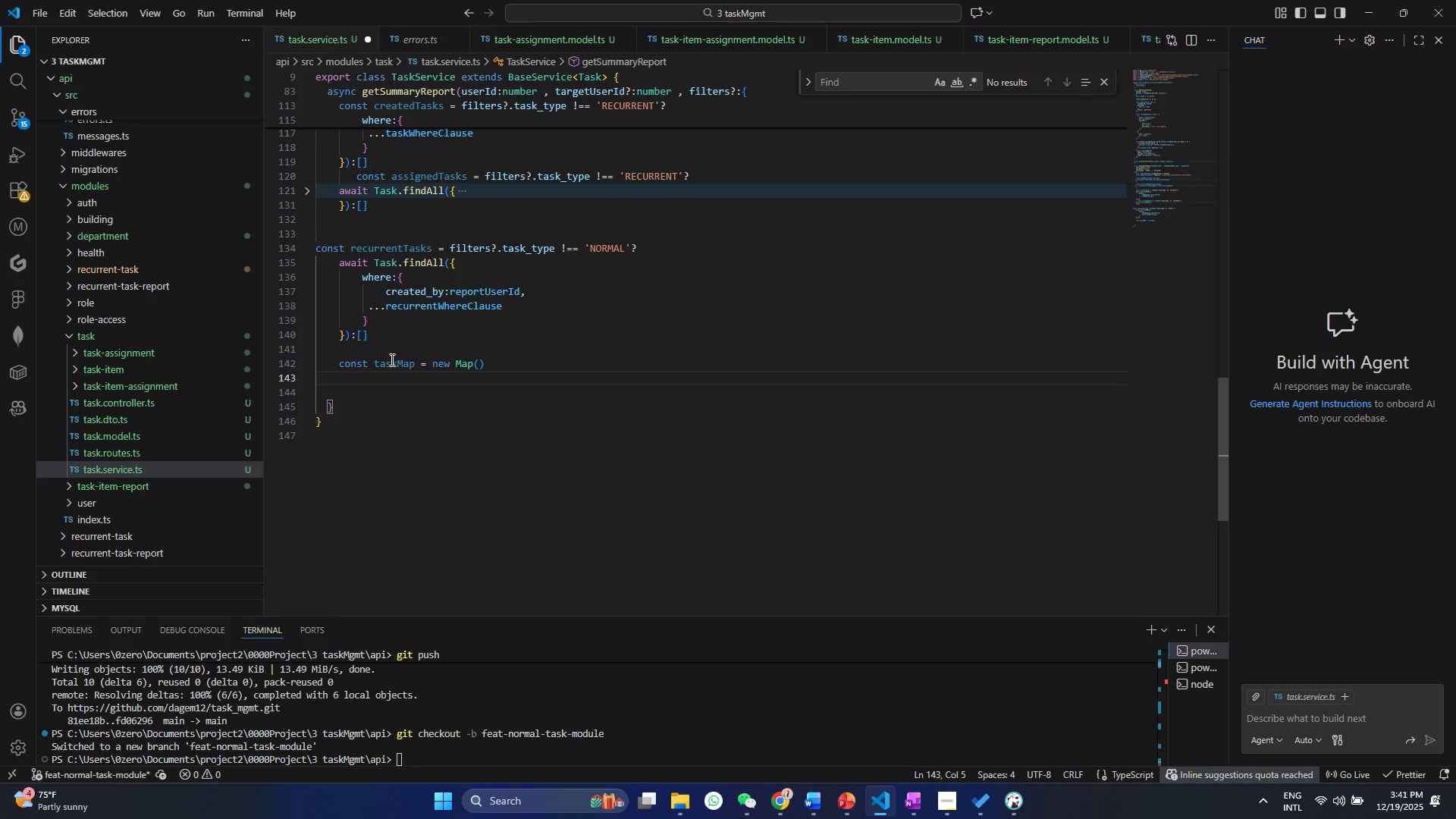 
type([...cre)
 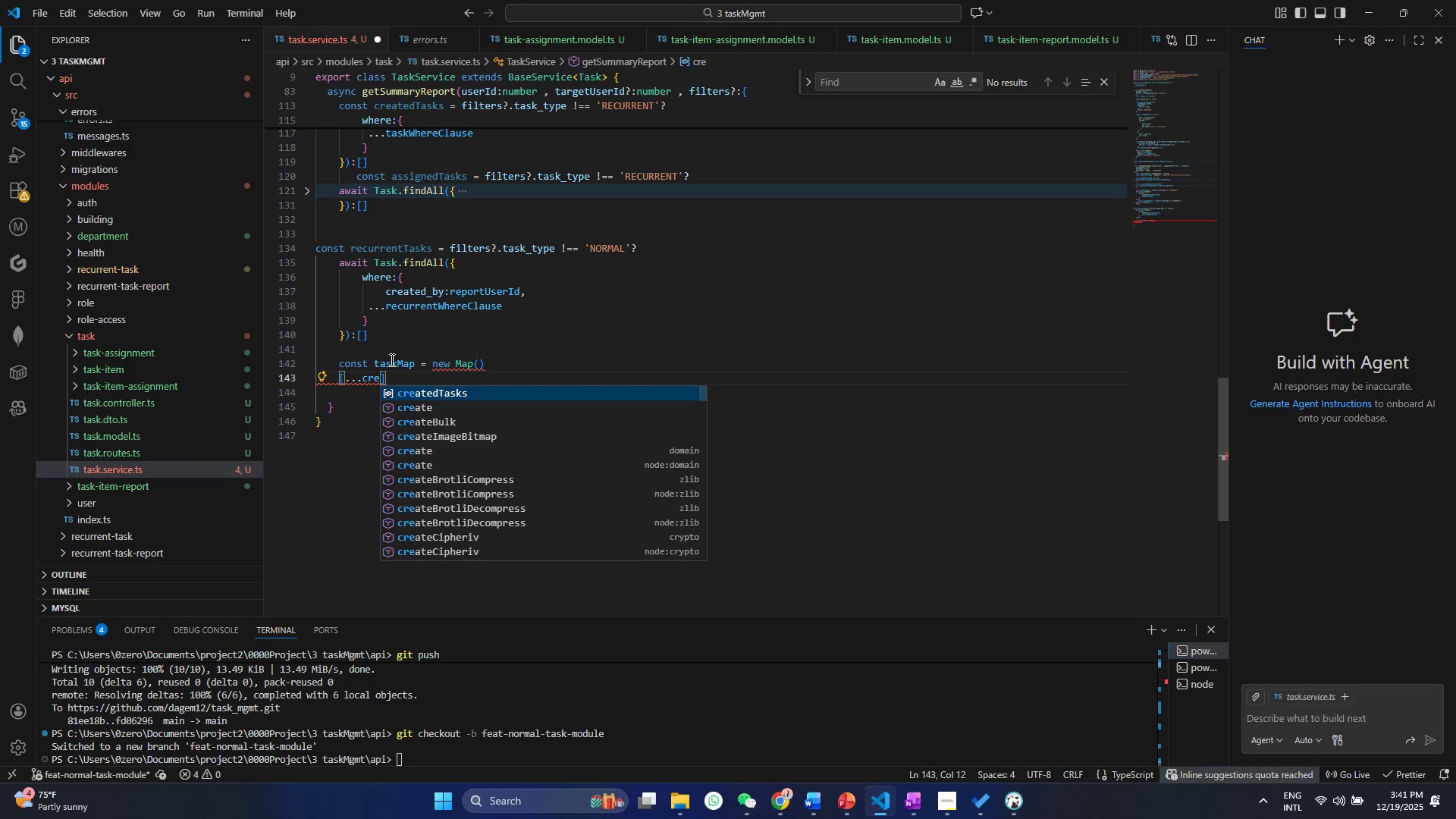 
key(Enter)
 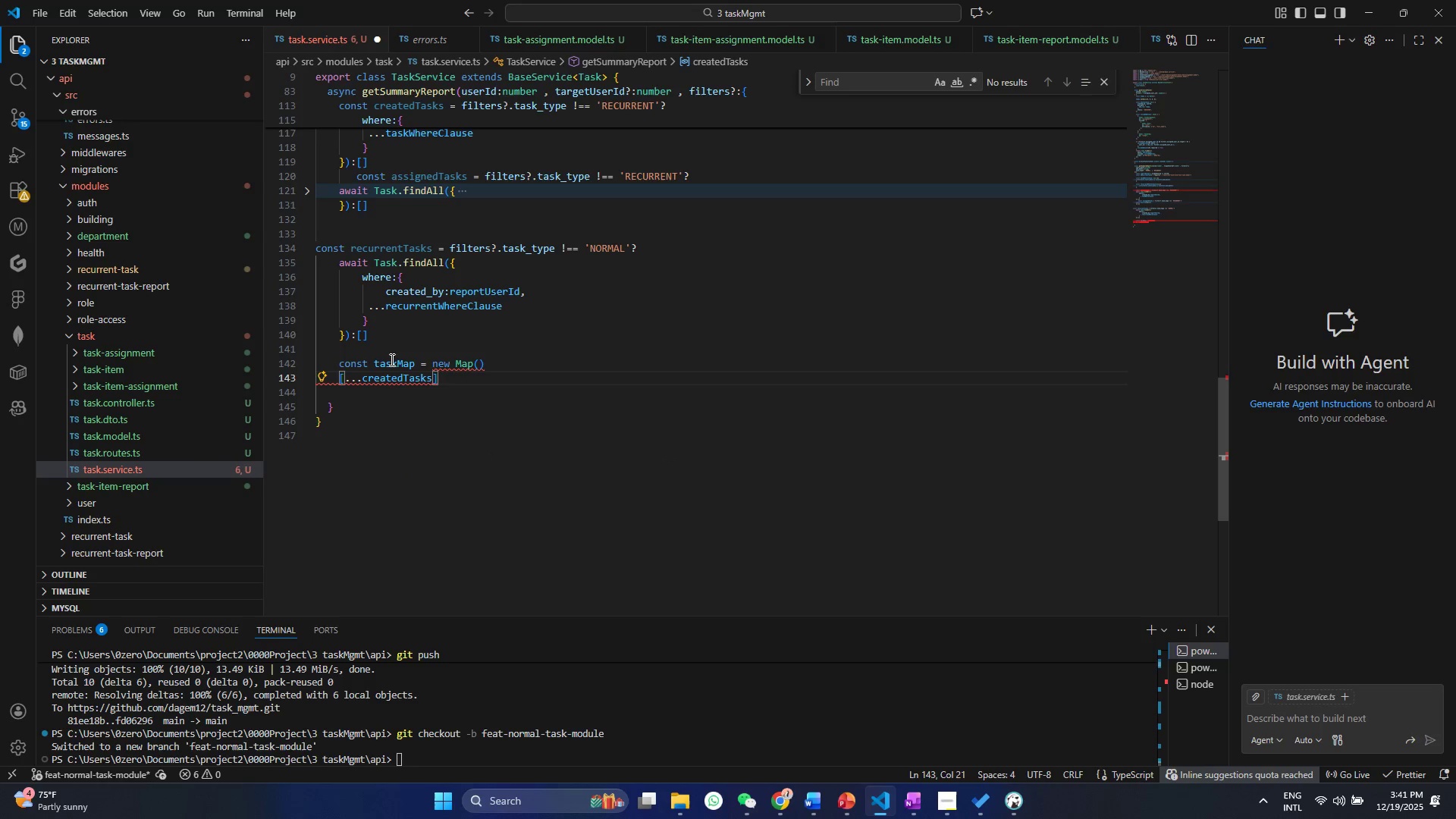 
key(Space)
 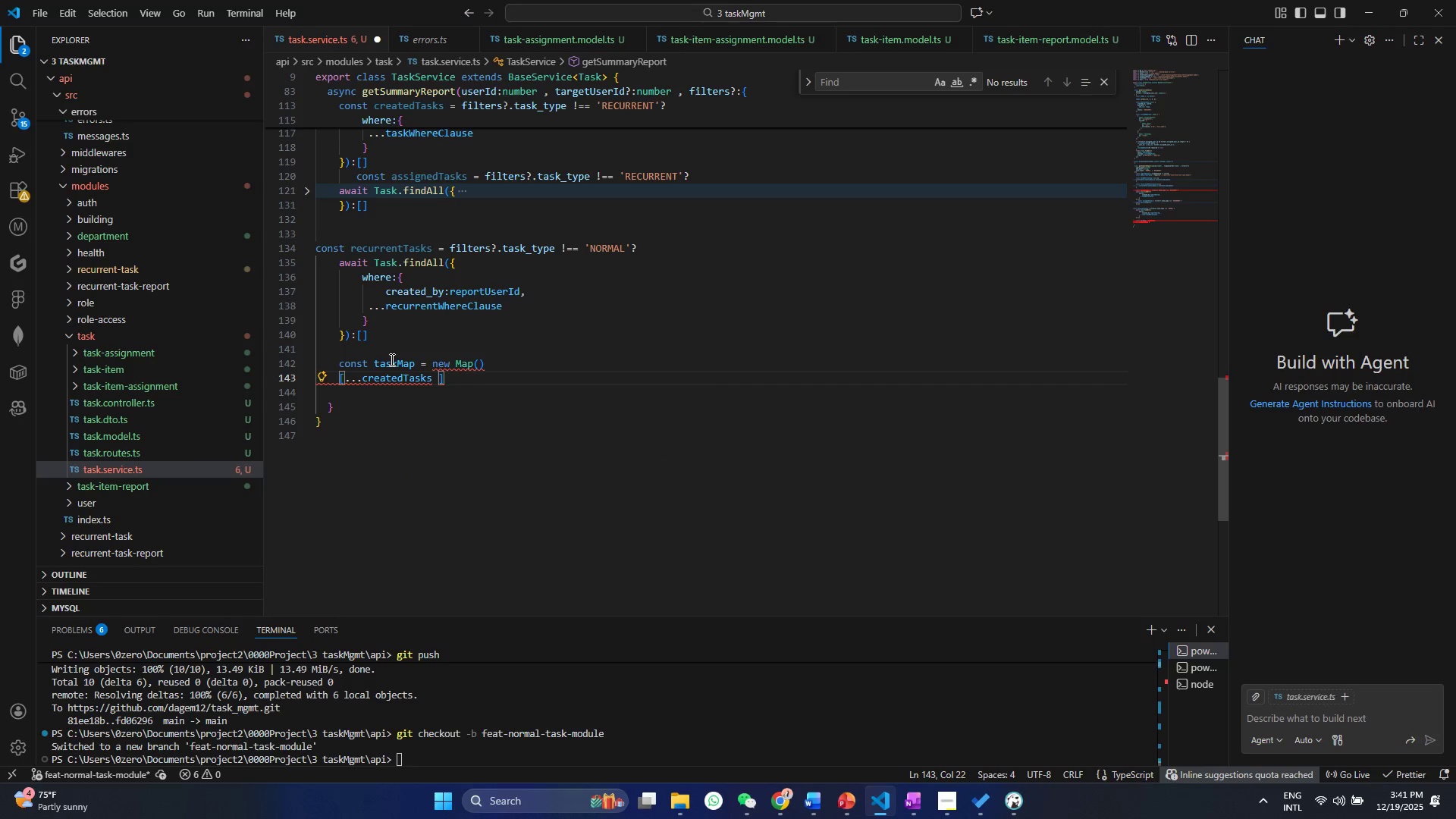 
key(Comma)
 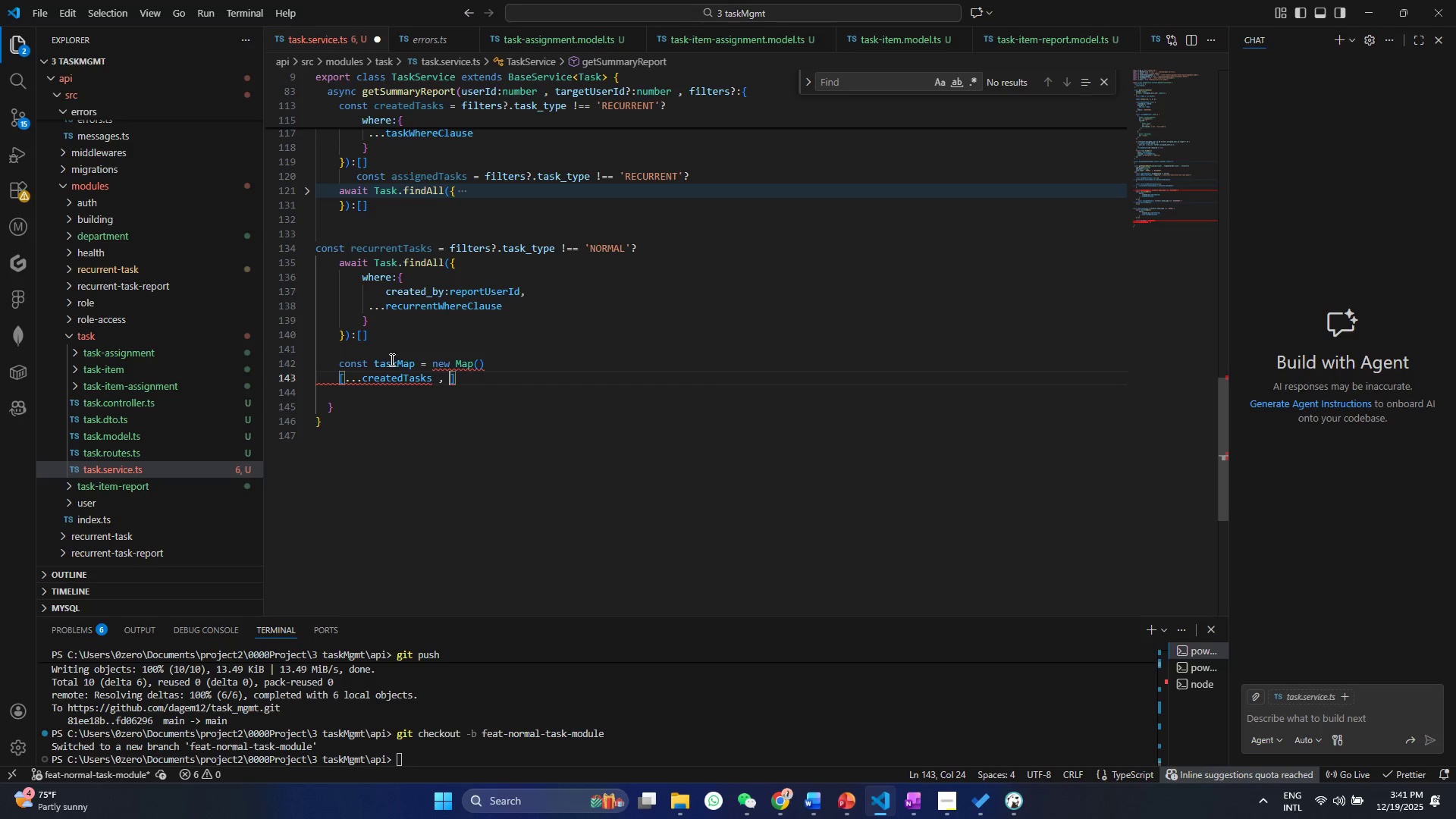 
key(Space)
 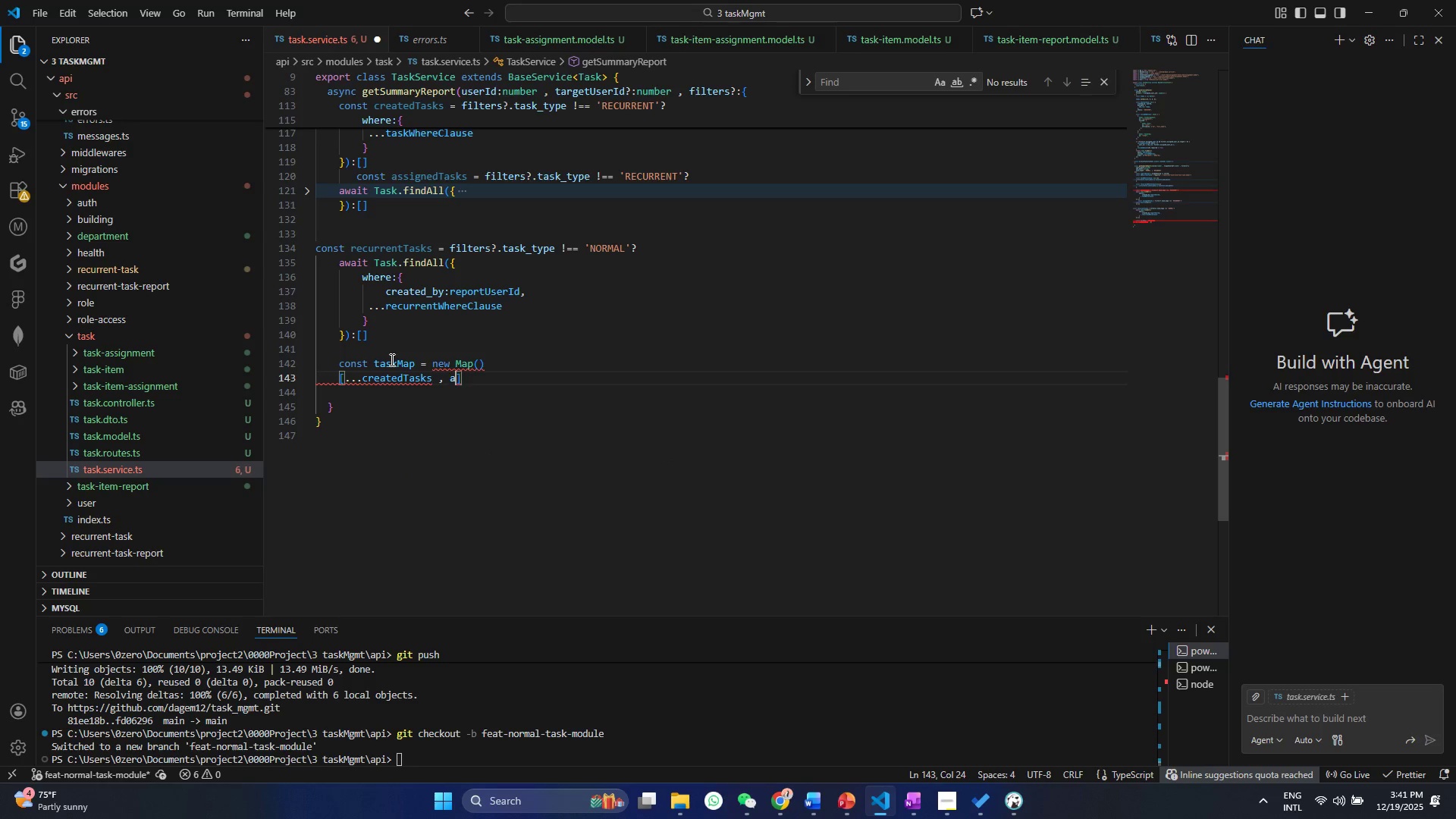 
key(A)
 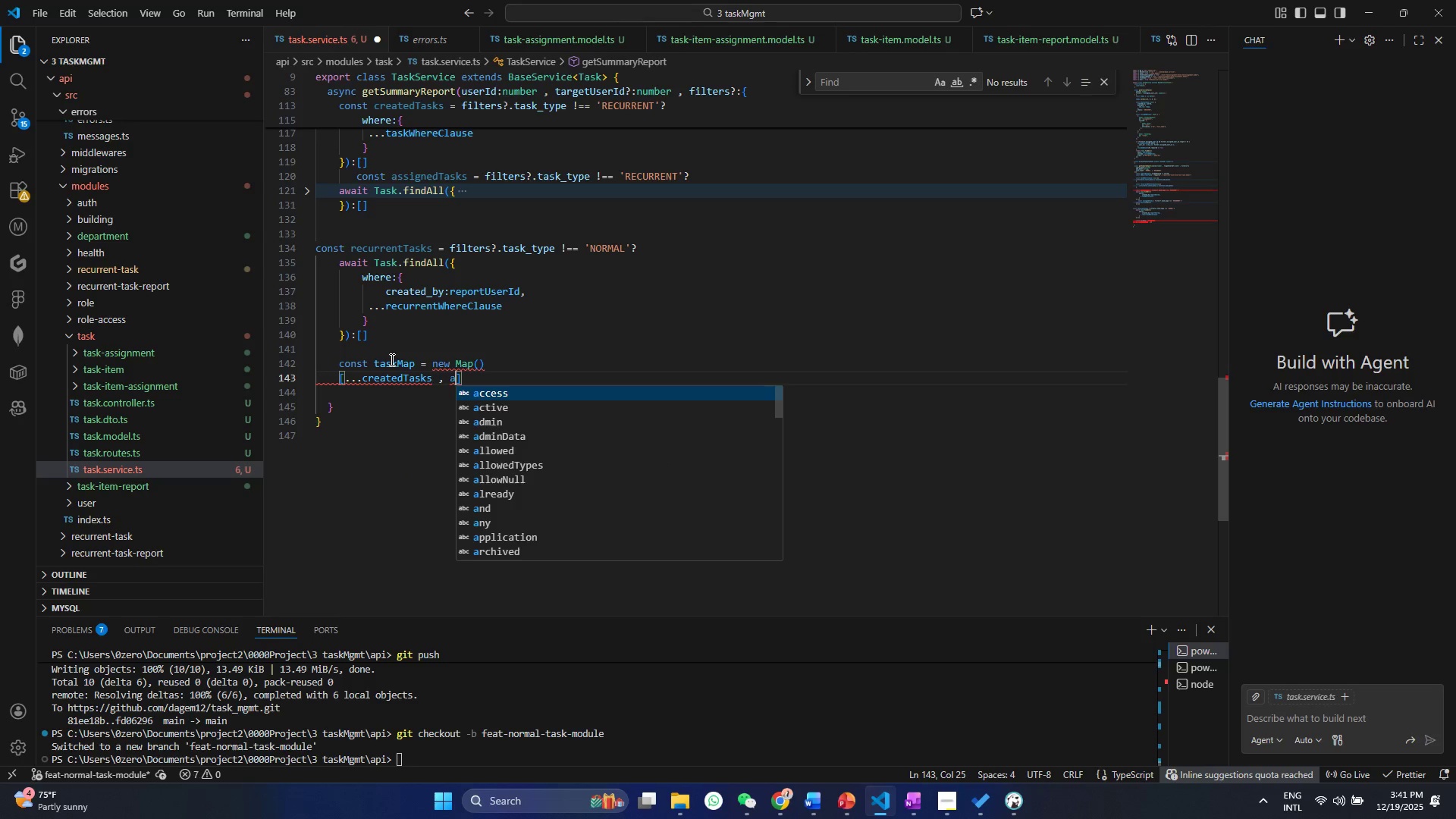 
key(Backspace)
 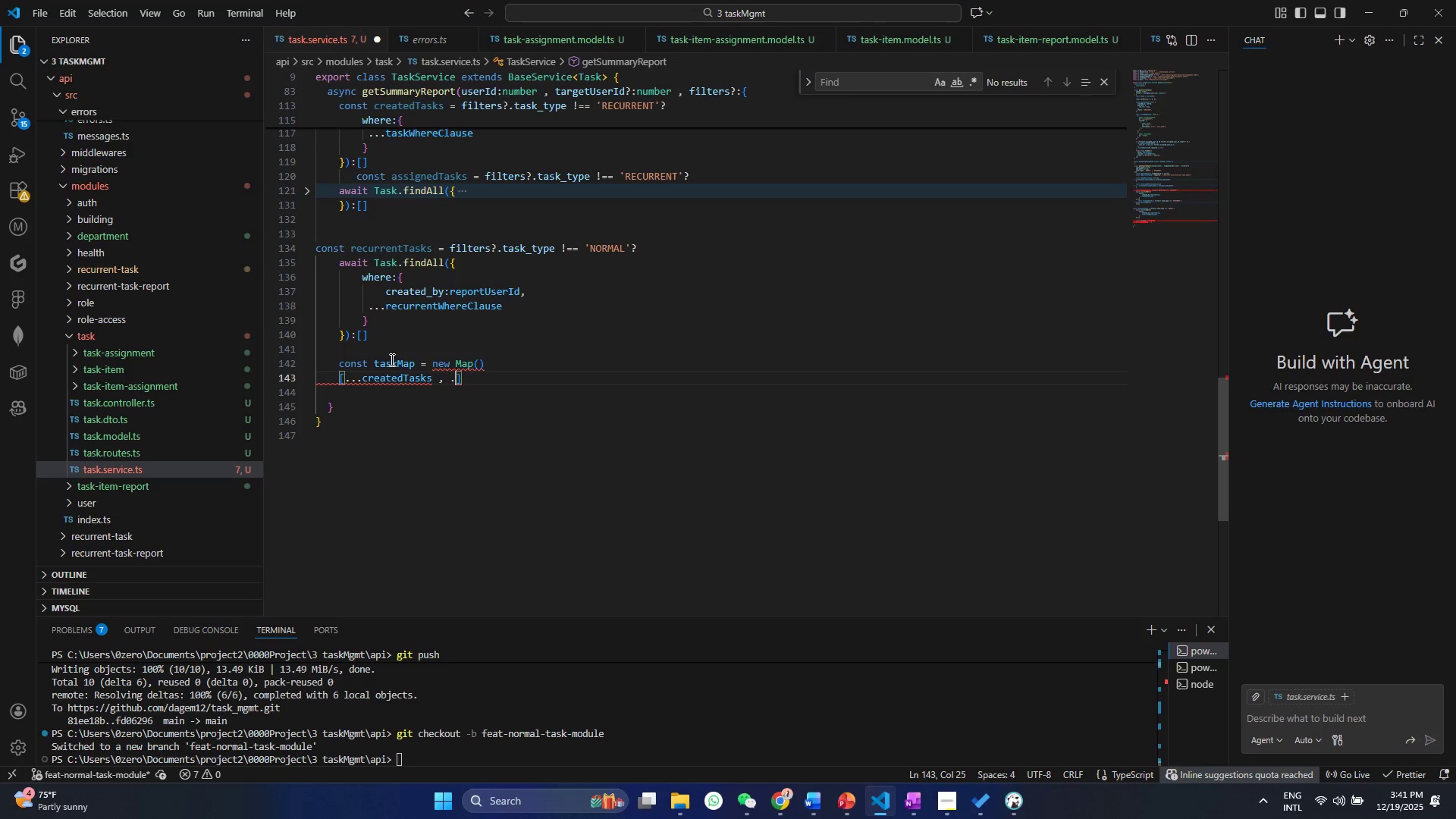 
key(Period)
 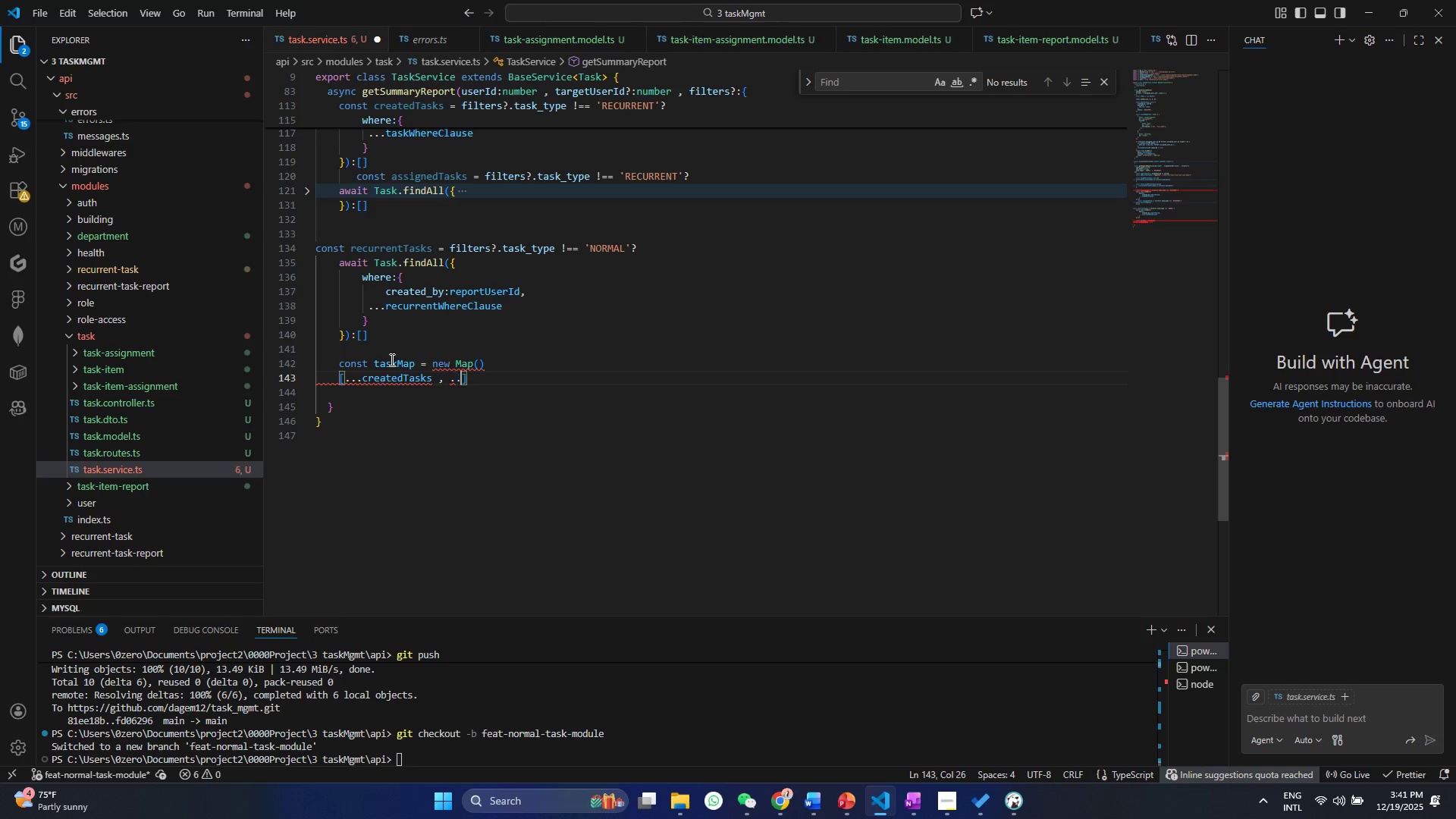 
key(Period)
 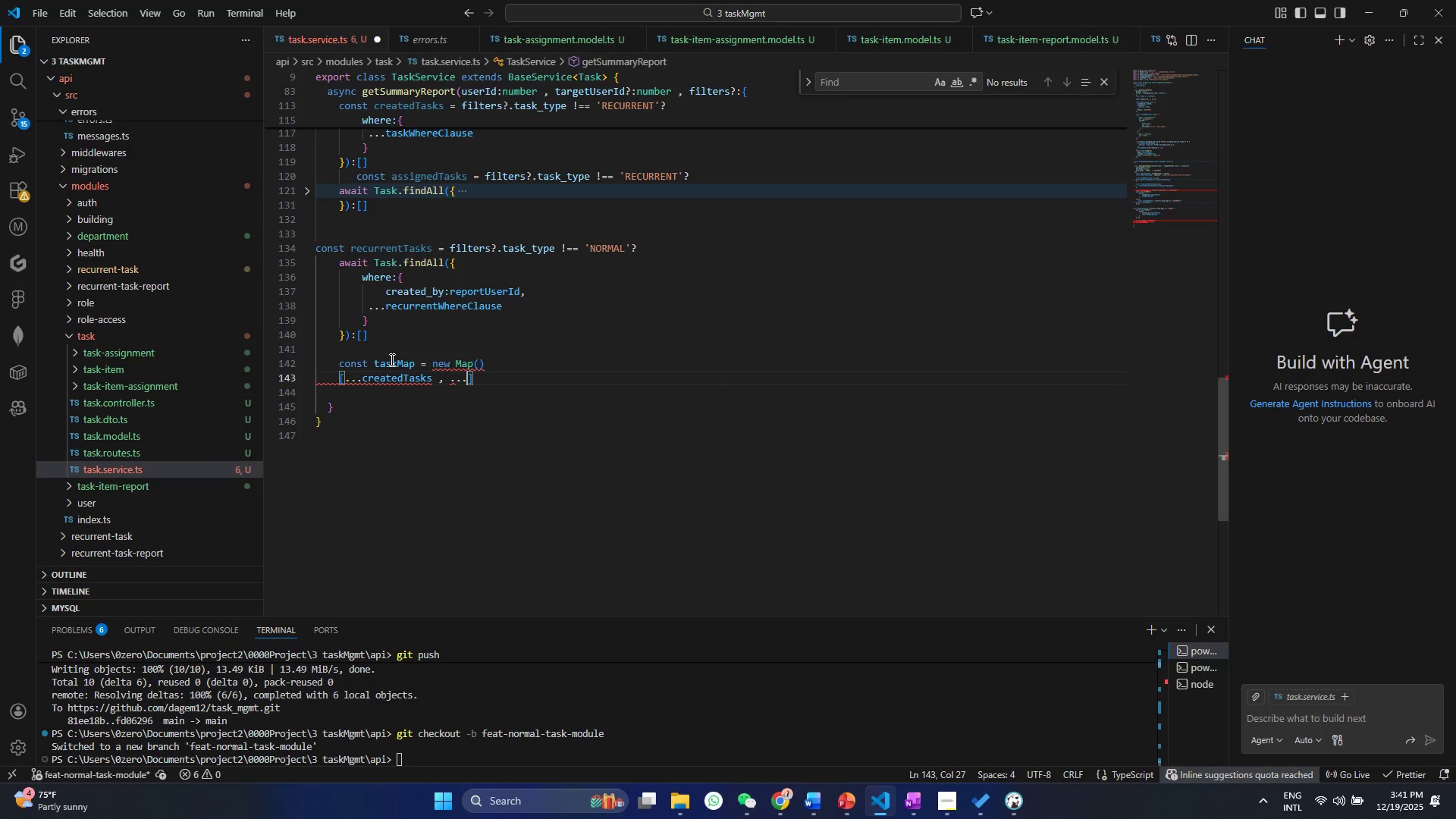 
key(Period)
 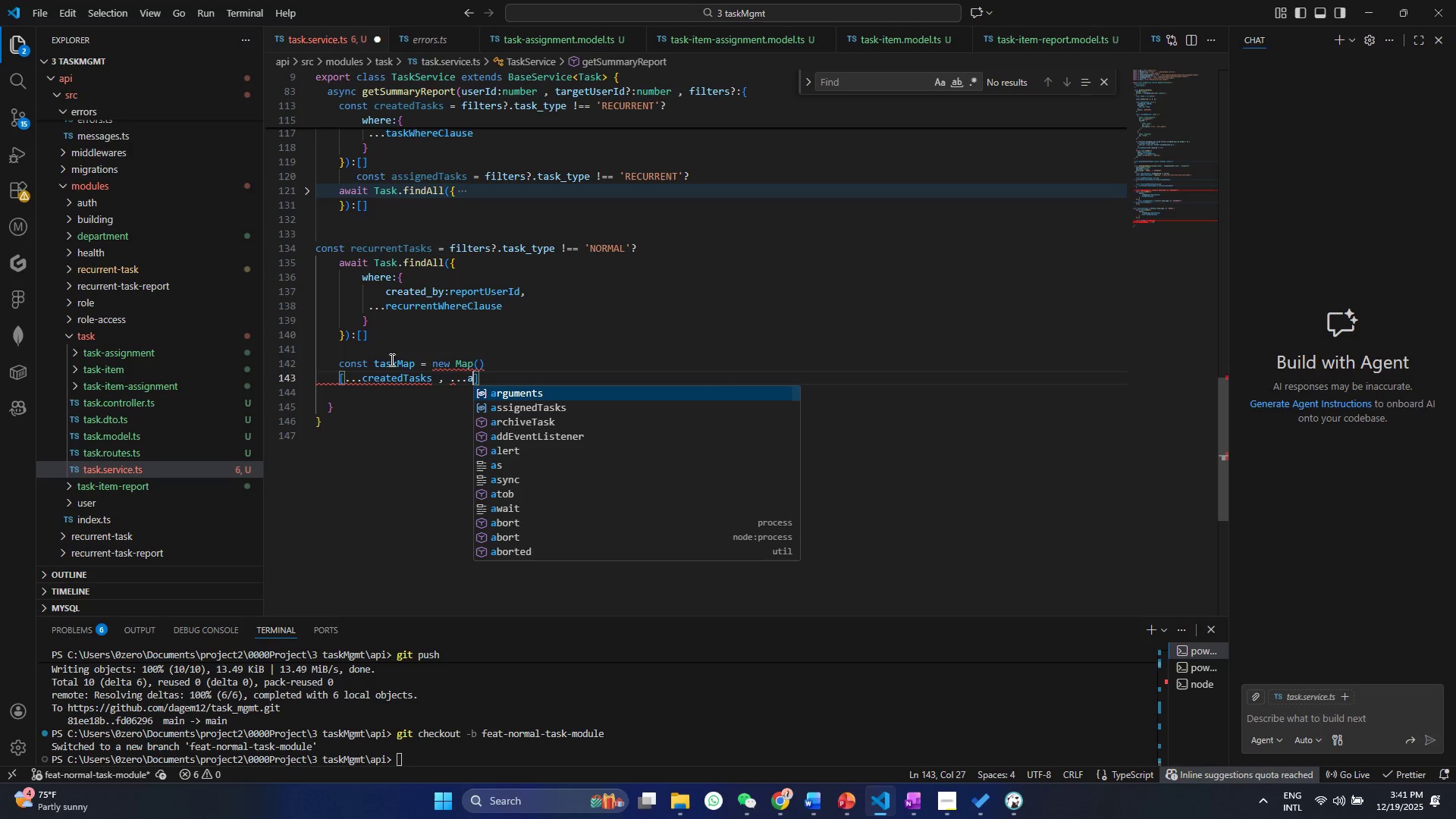 
key(A)
 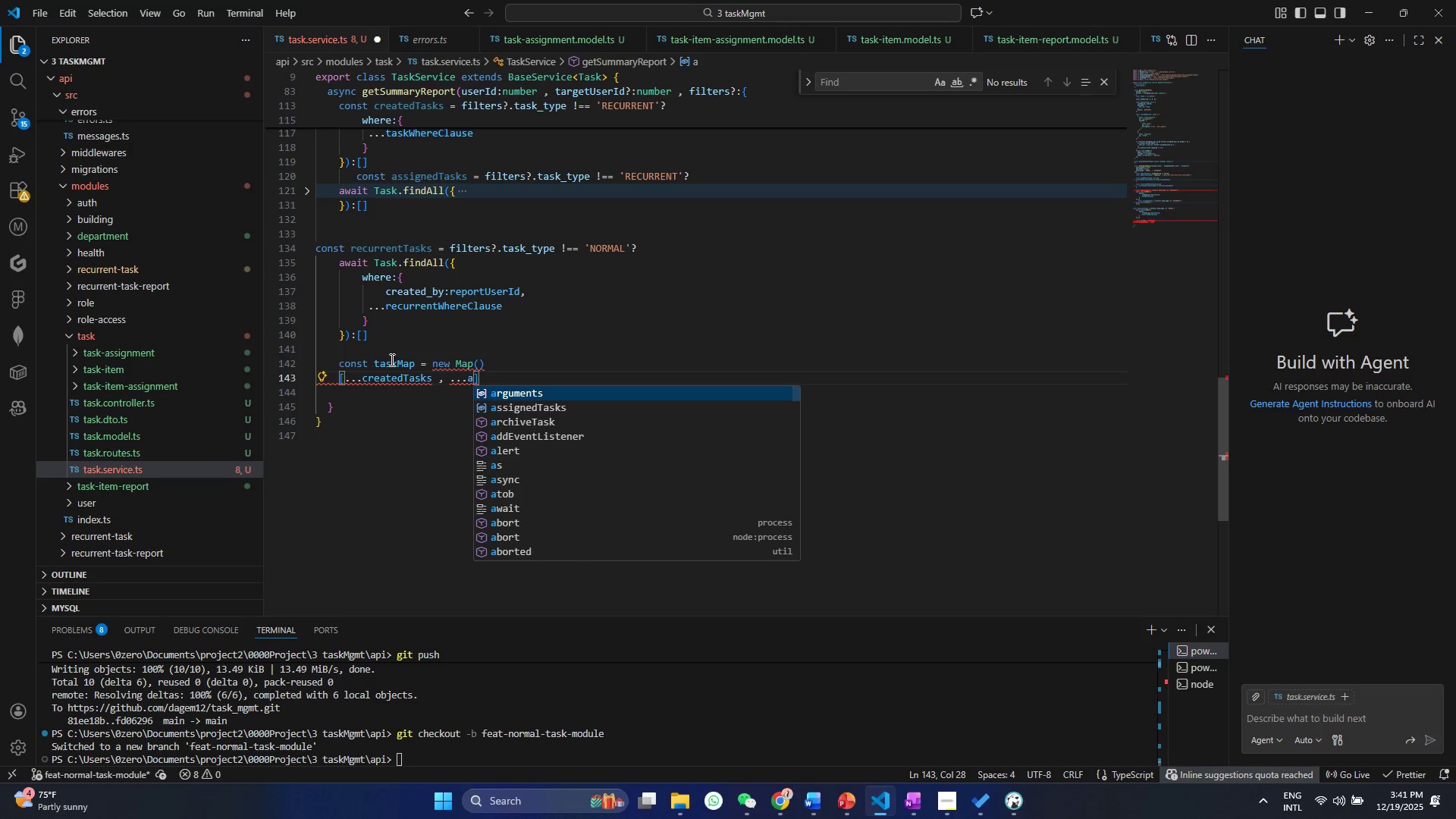 
key(ArrowDown)
 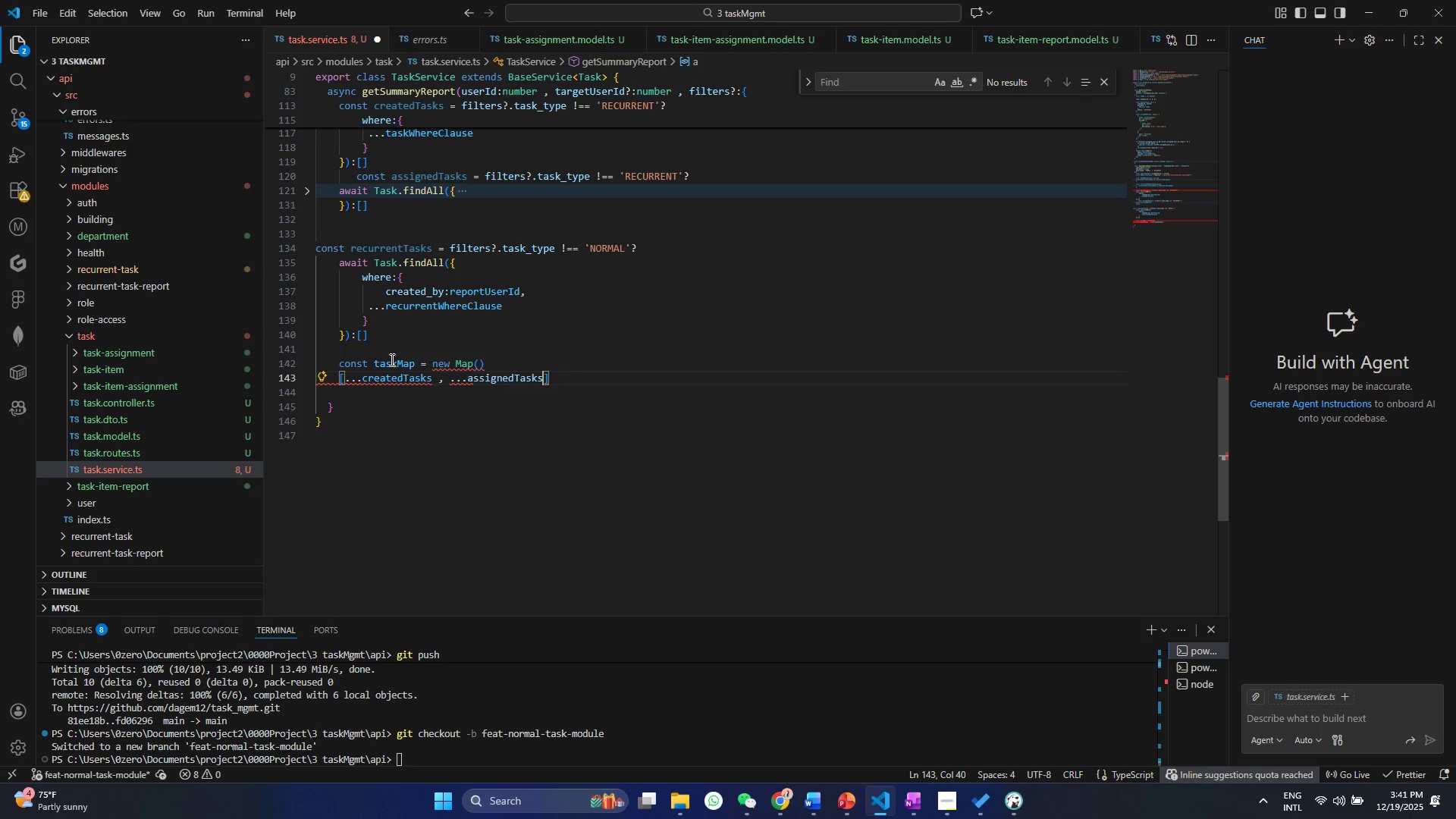 
key(Enter)
 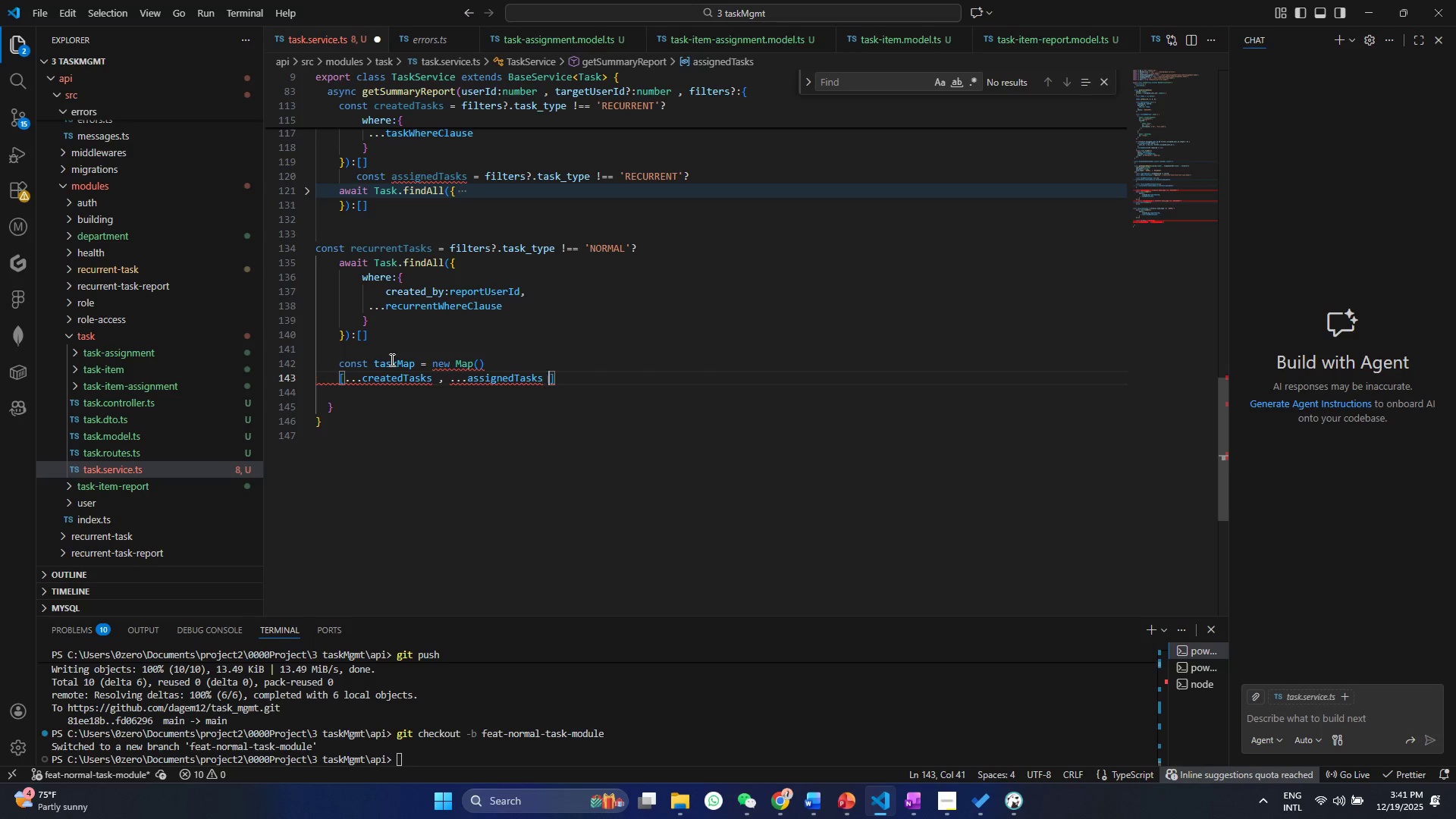 
key(Space)
 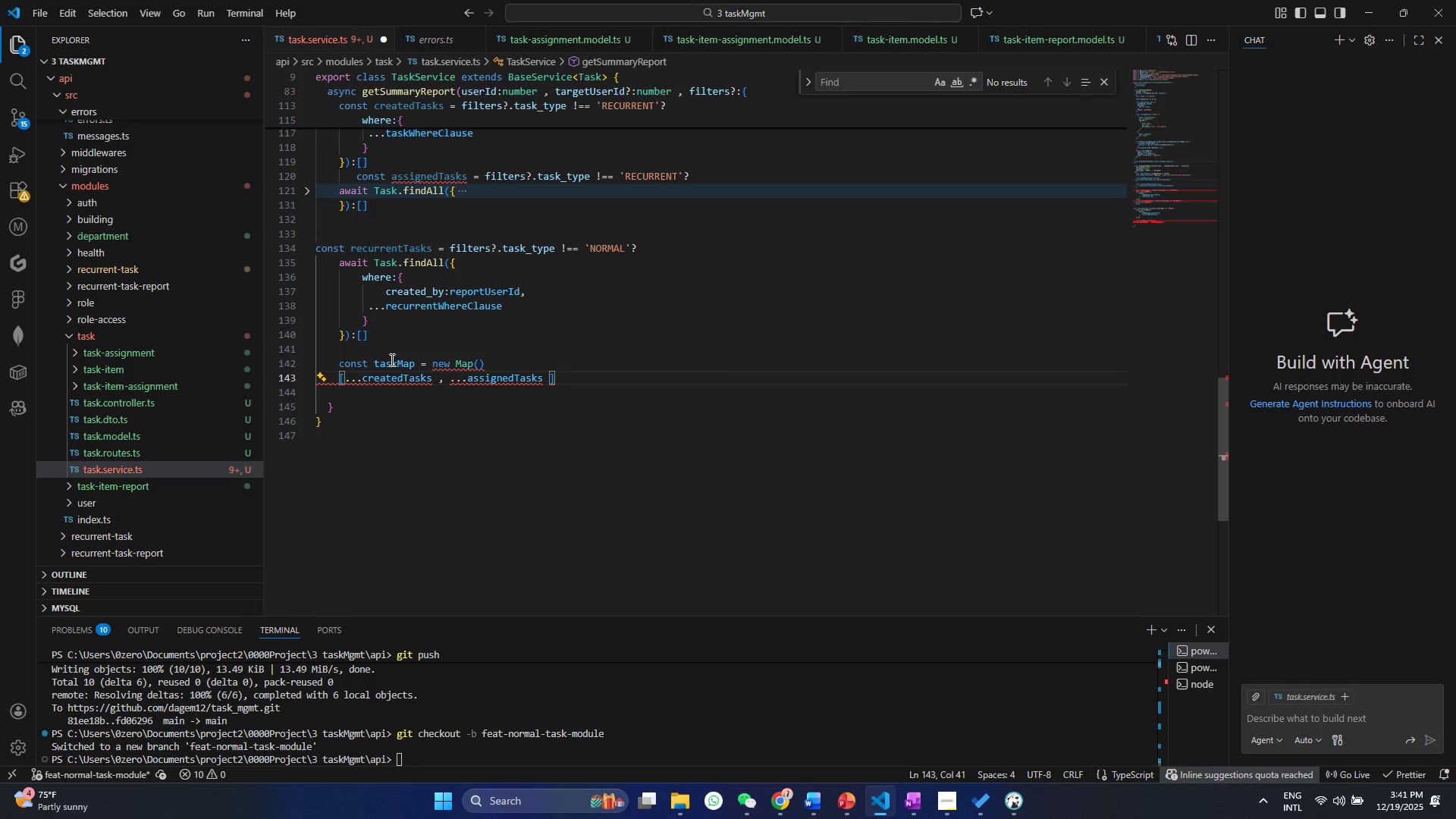 
key(Backspace)
 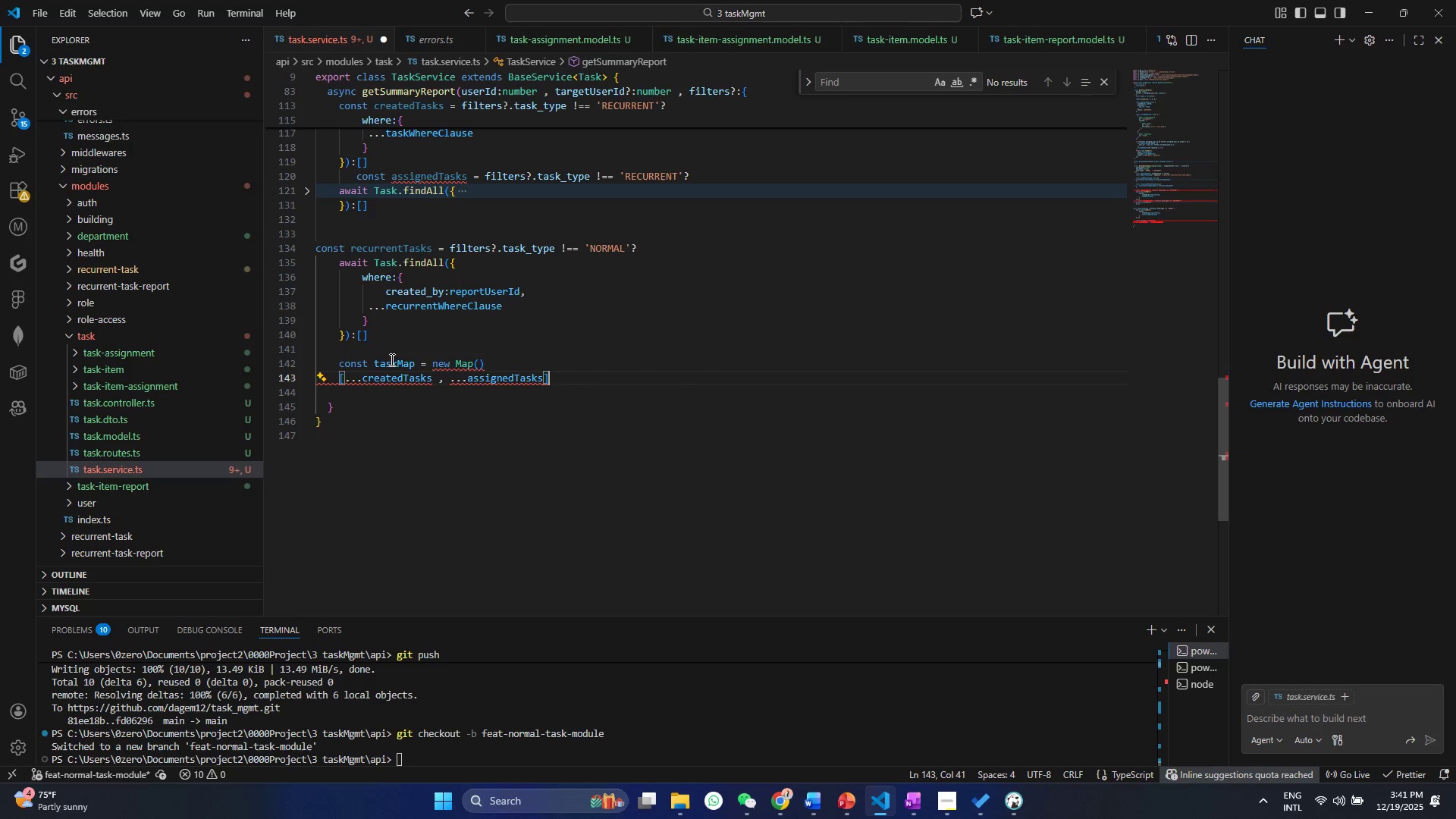 
key(ArrowRight)
 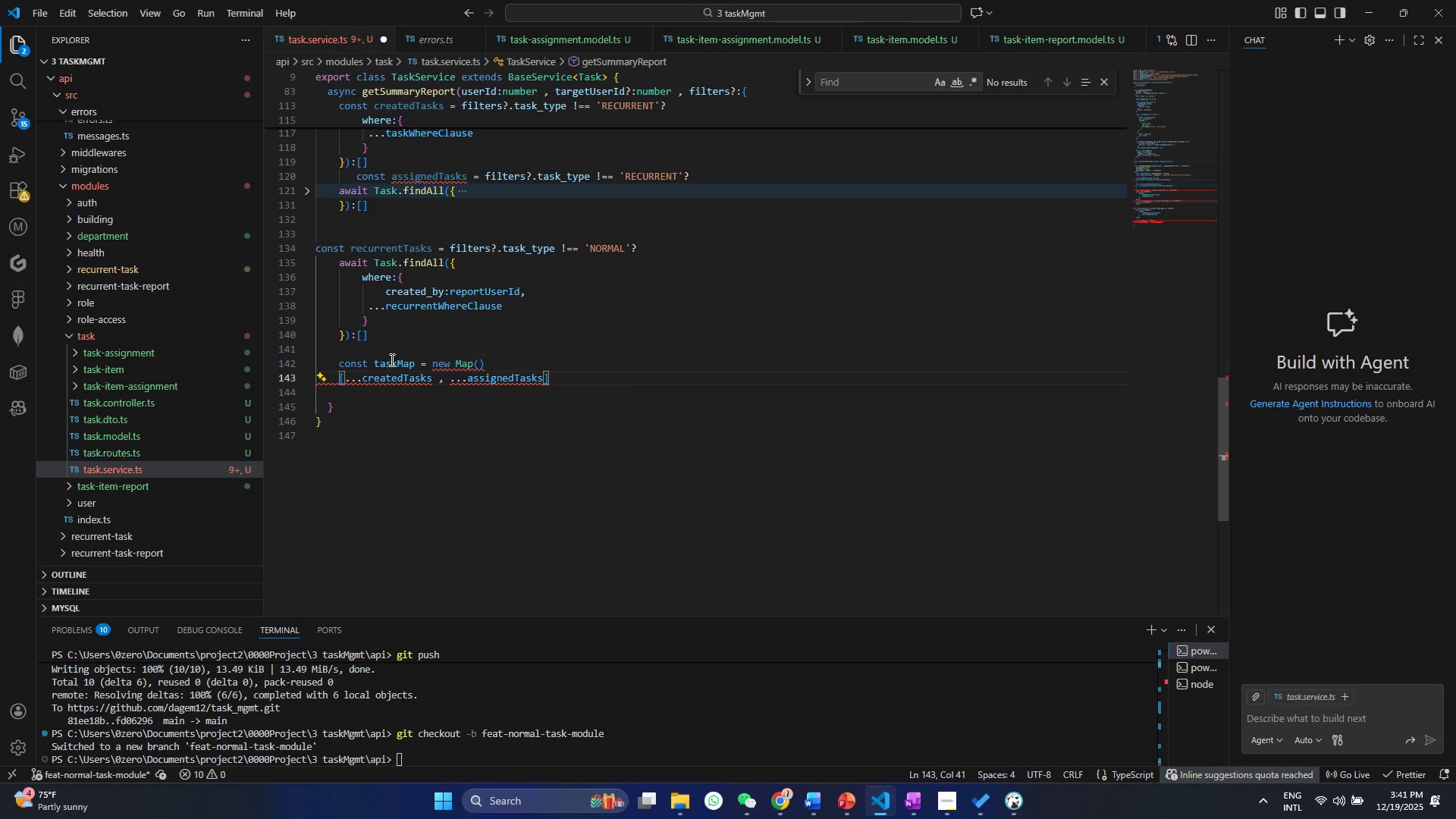 
type(.forr)
key(Backspace)
type(ea)
 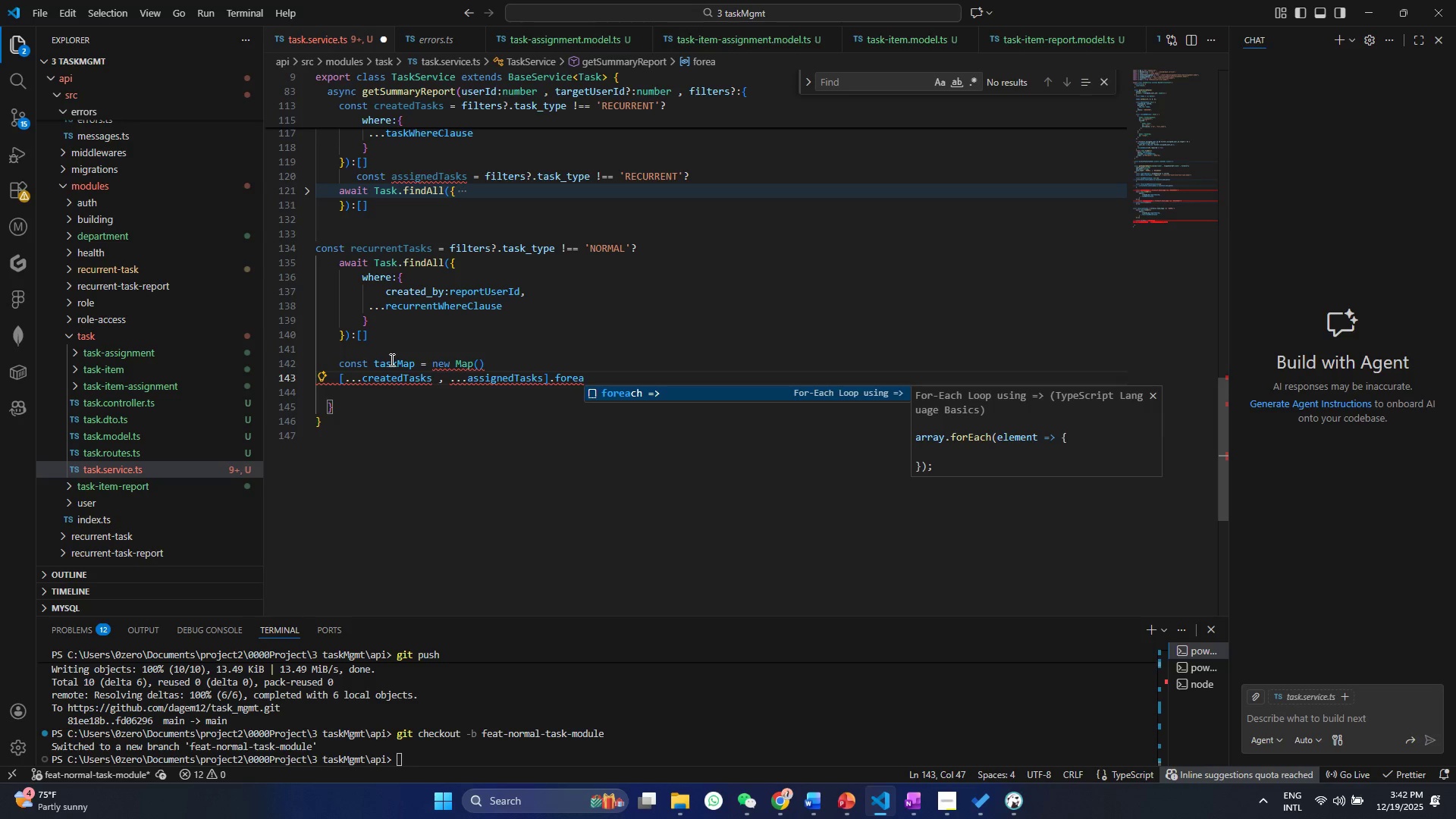 
key(Enter)
 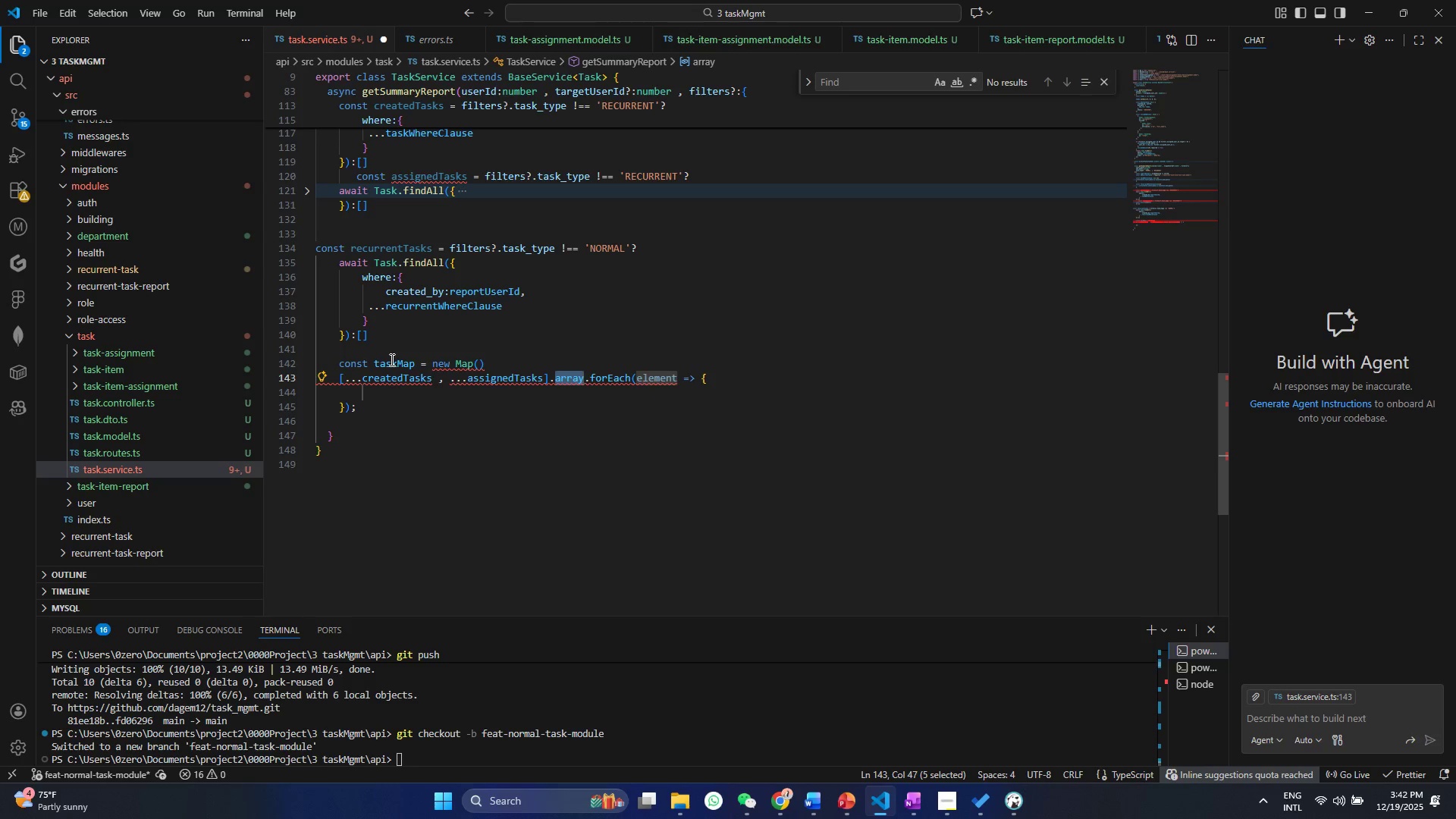 
key(Backspace)
 